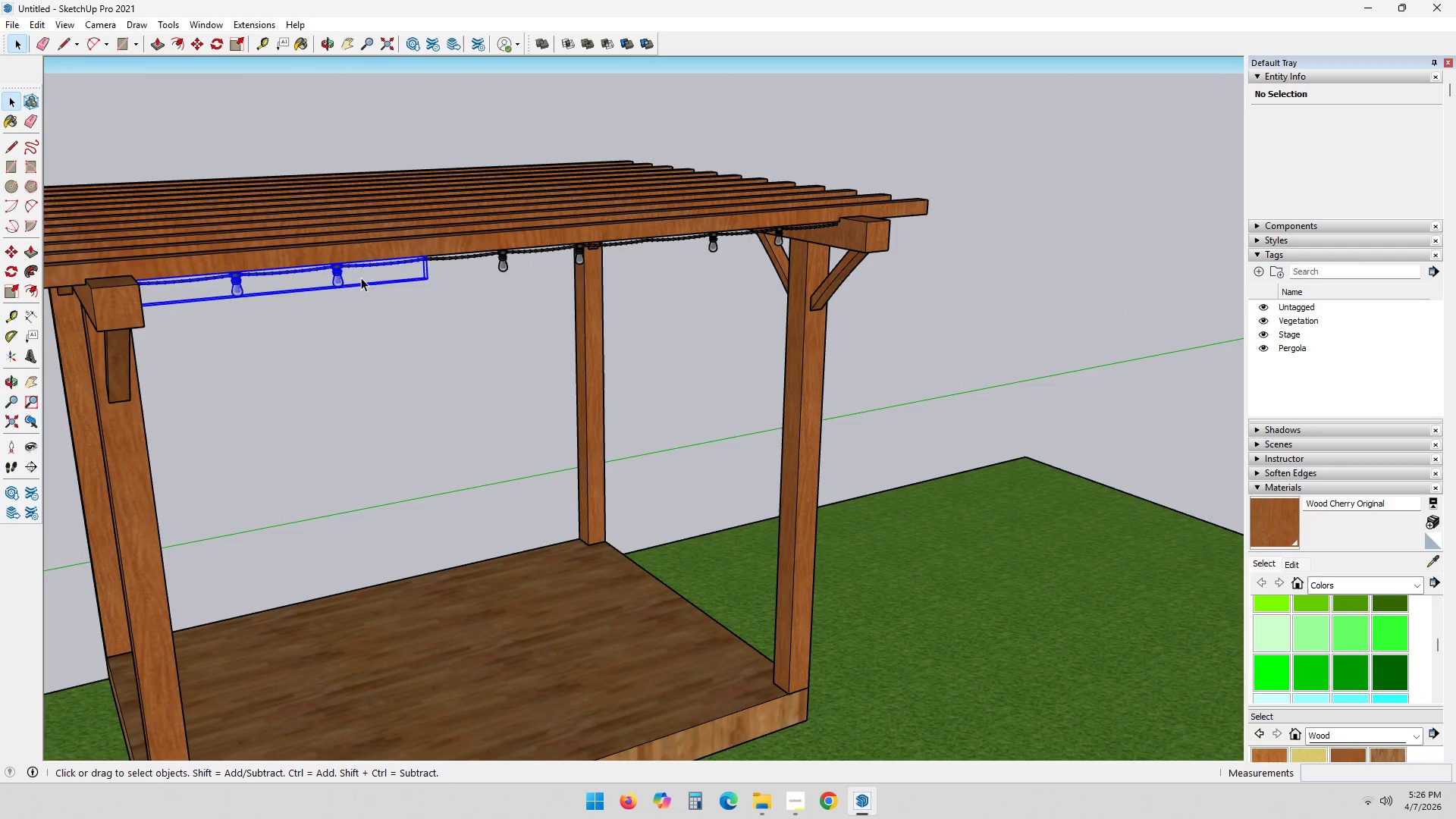 
hold_key(key=ControlLeft, duration=1.76)
left_click([710, 246])
 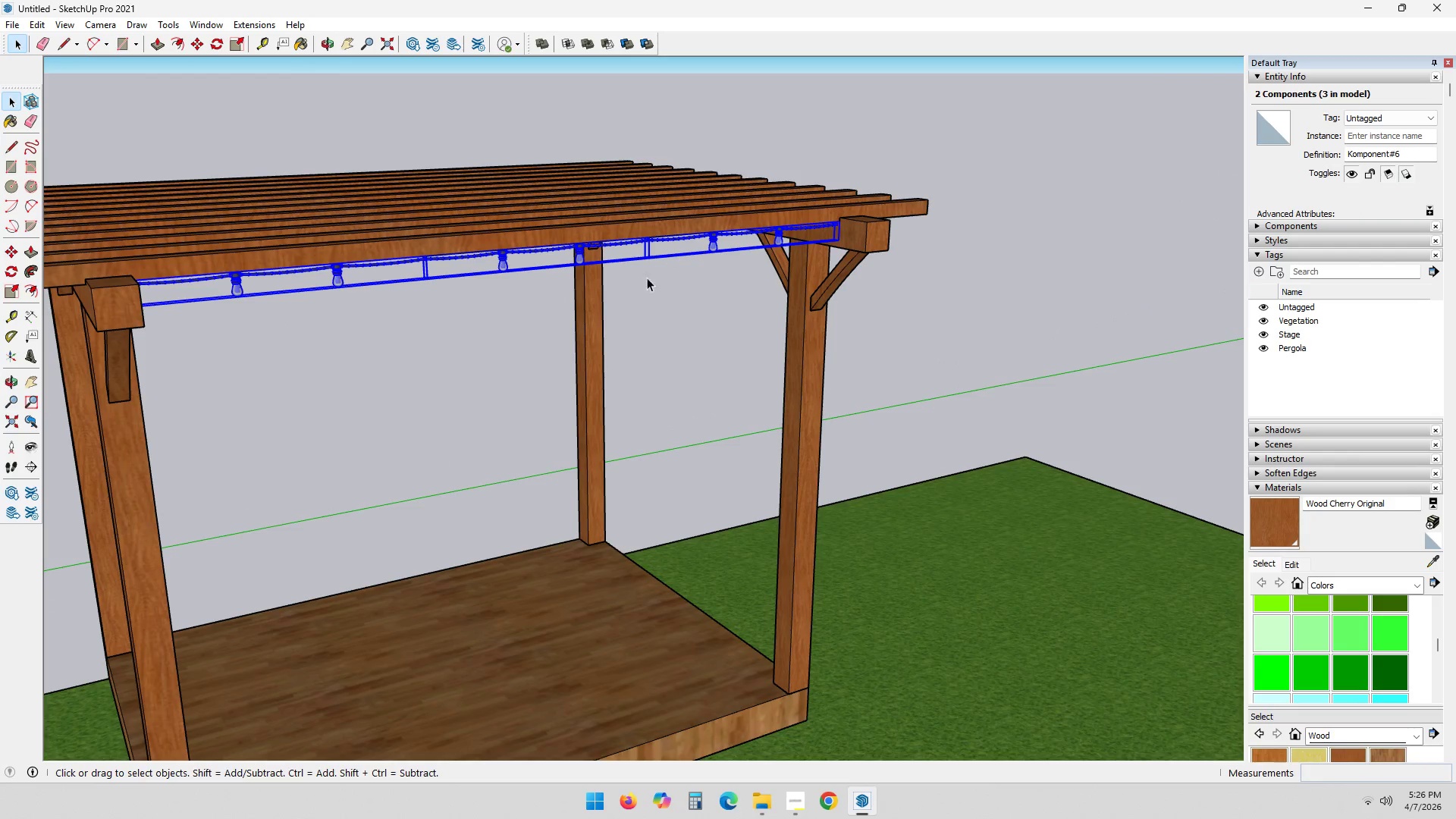 
scroll: coordinate [450, 360], scroll_direction: down, amount: 3.0
 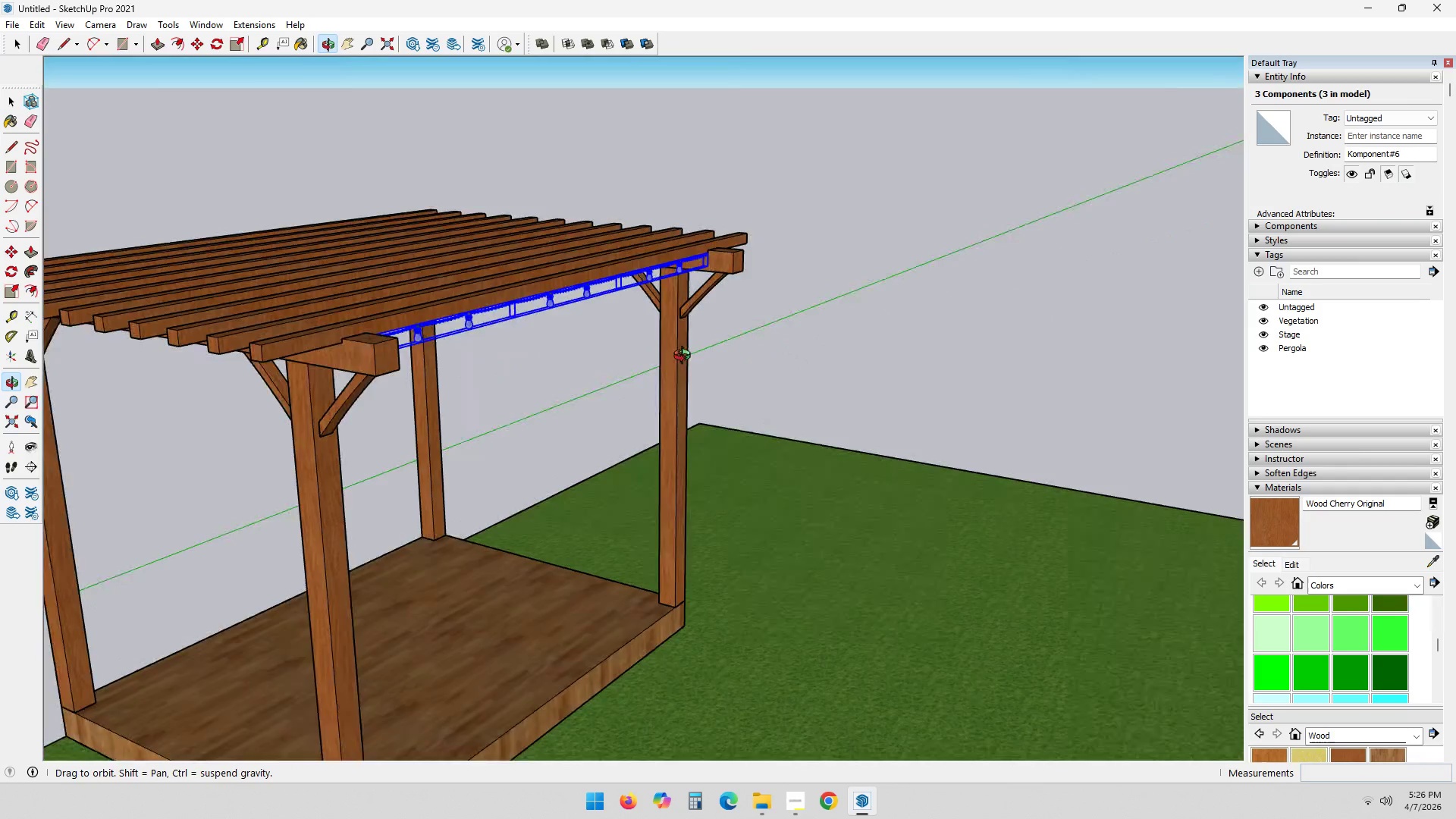 
key(M)
 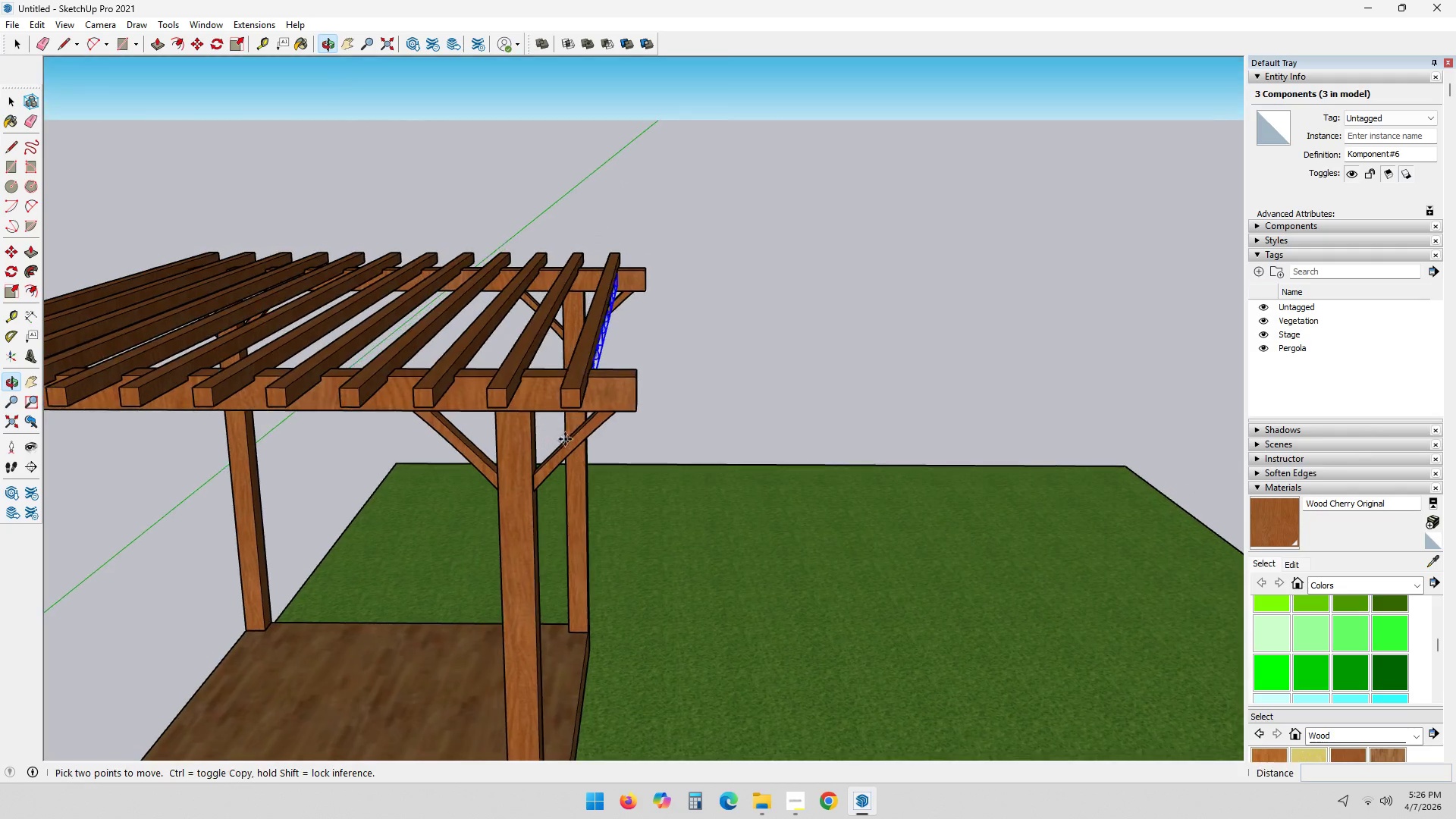 
left_click_drag(start_coordinate=[584, 410], to_coordinate=[574, 408])
 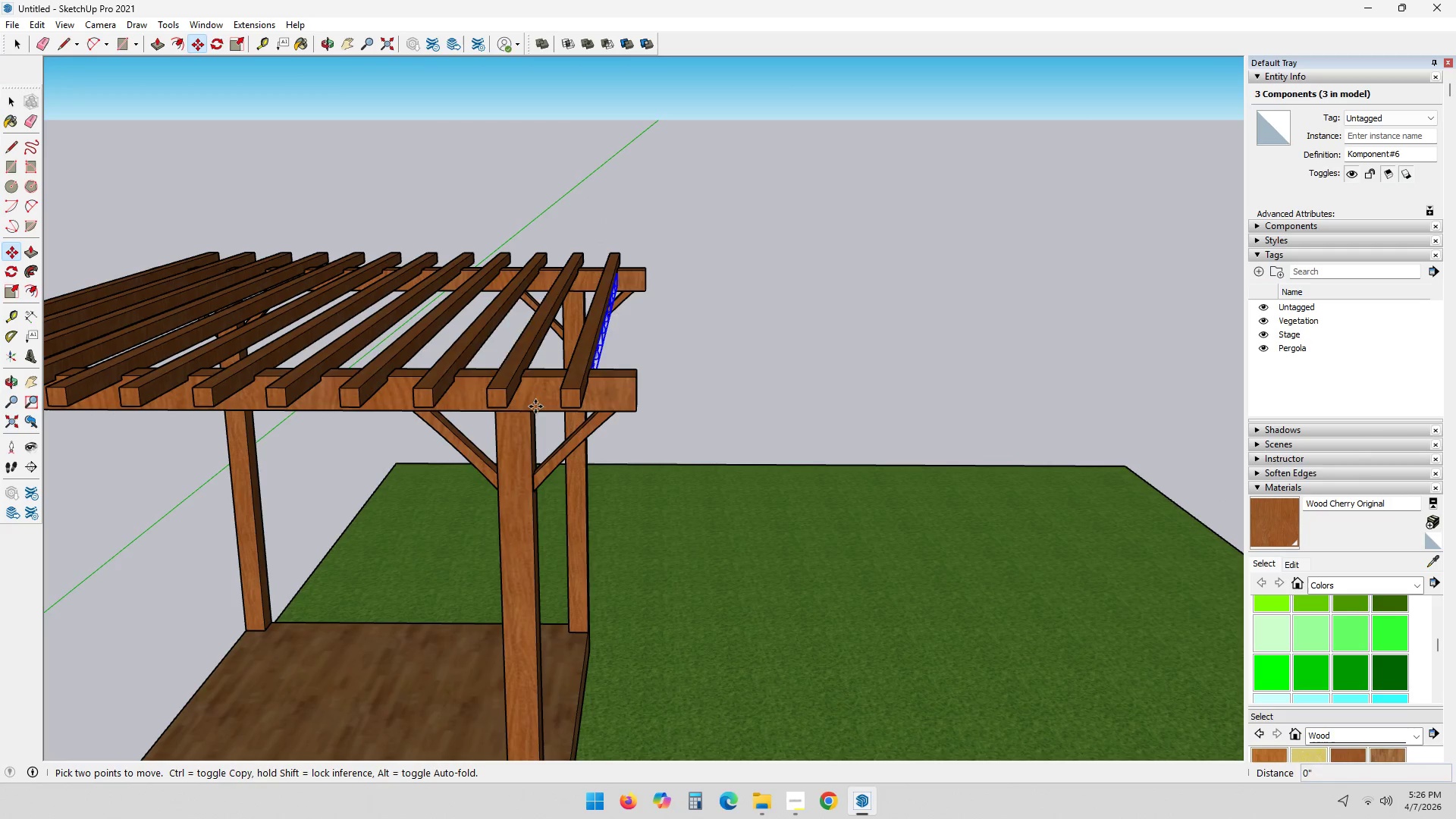 
key(Control+ControlLeft)
 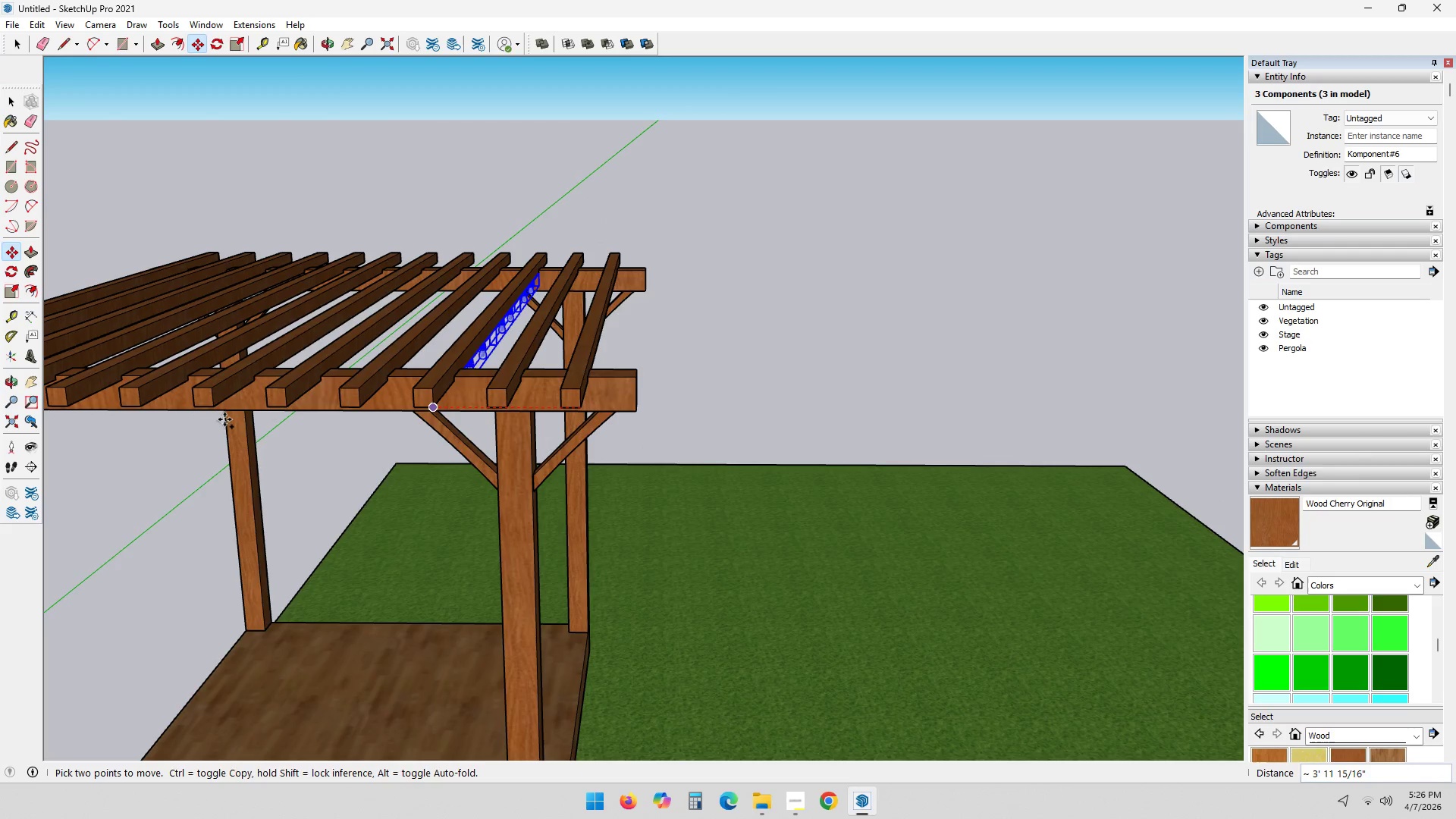 
hold_key(key=ShiftLeft, duration=0.69)
 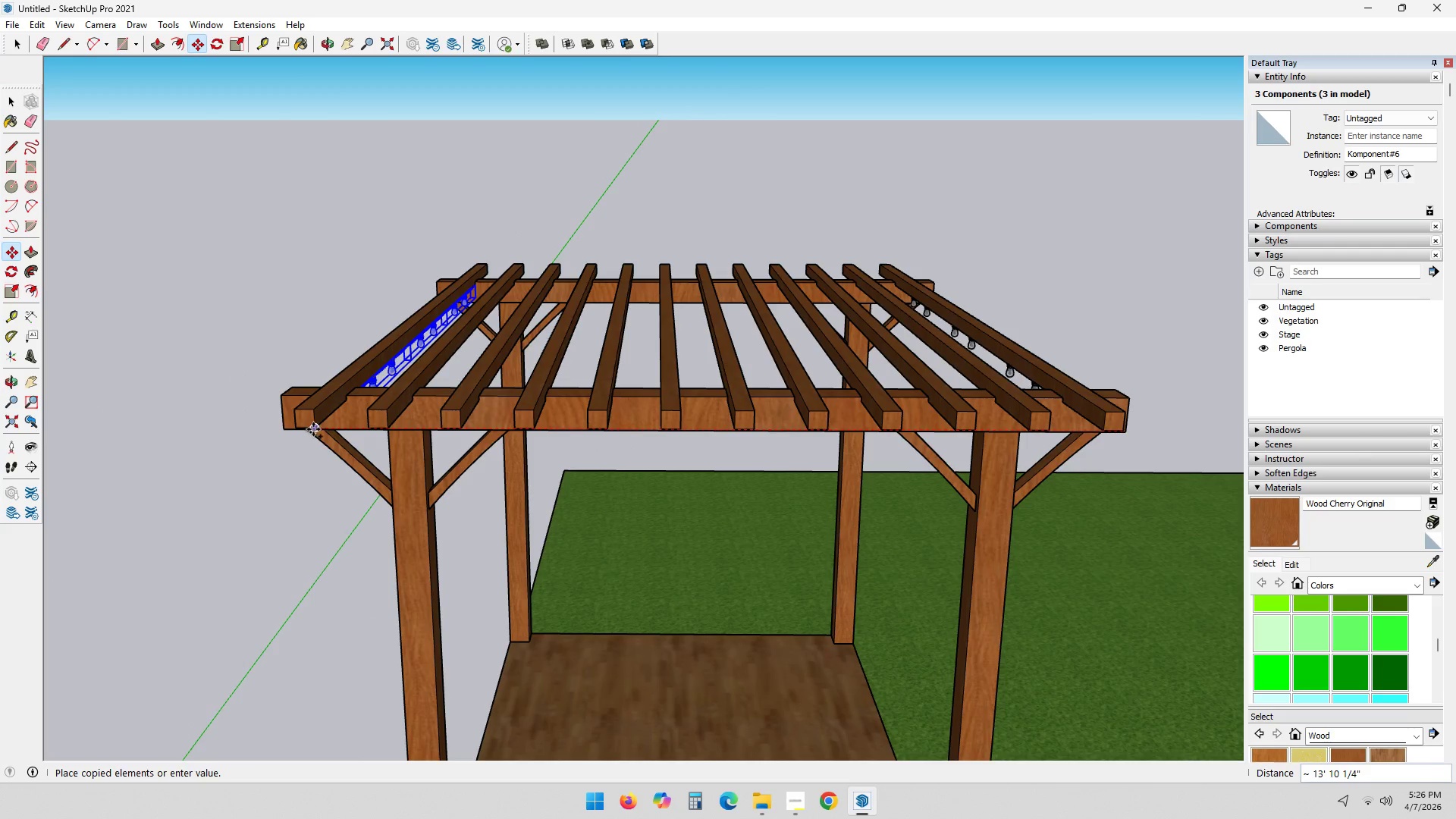 
left_click([313, 429])
 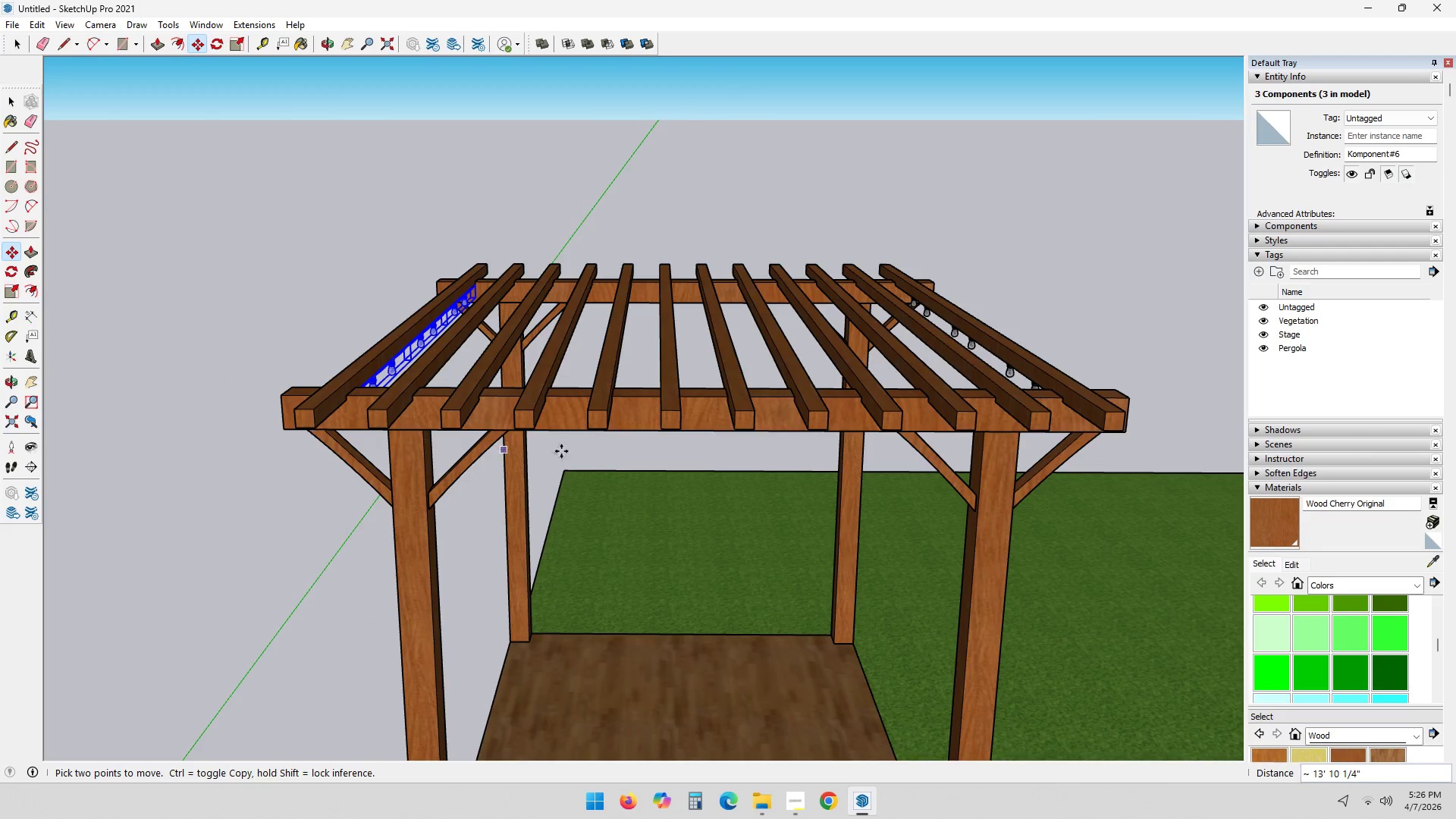 
key(Space)
 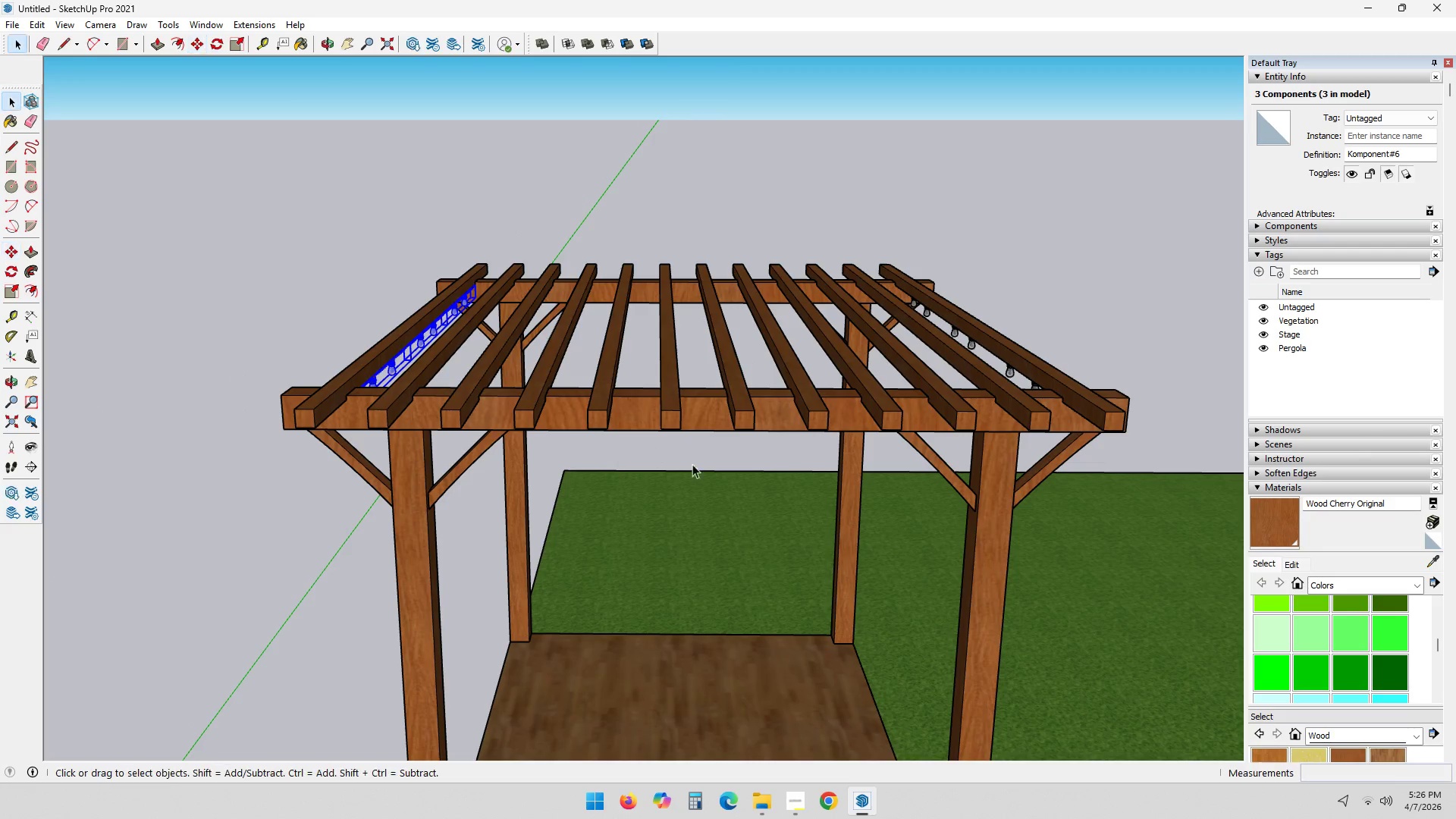 
key(Escape)
 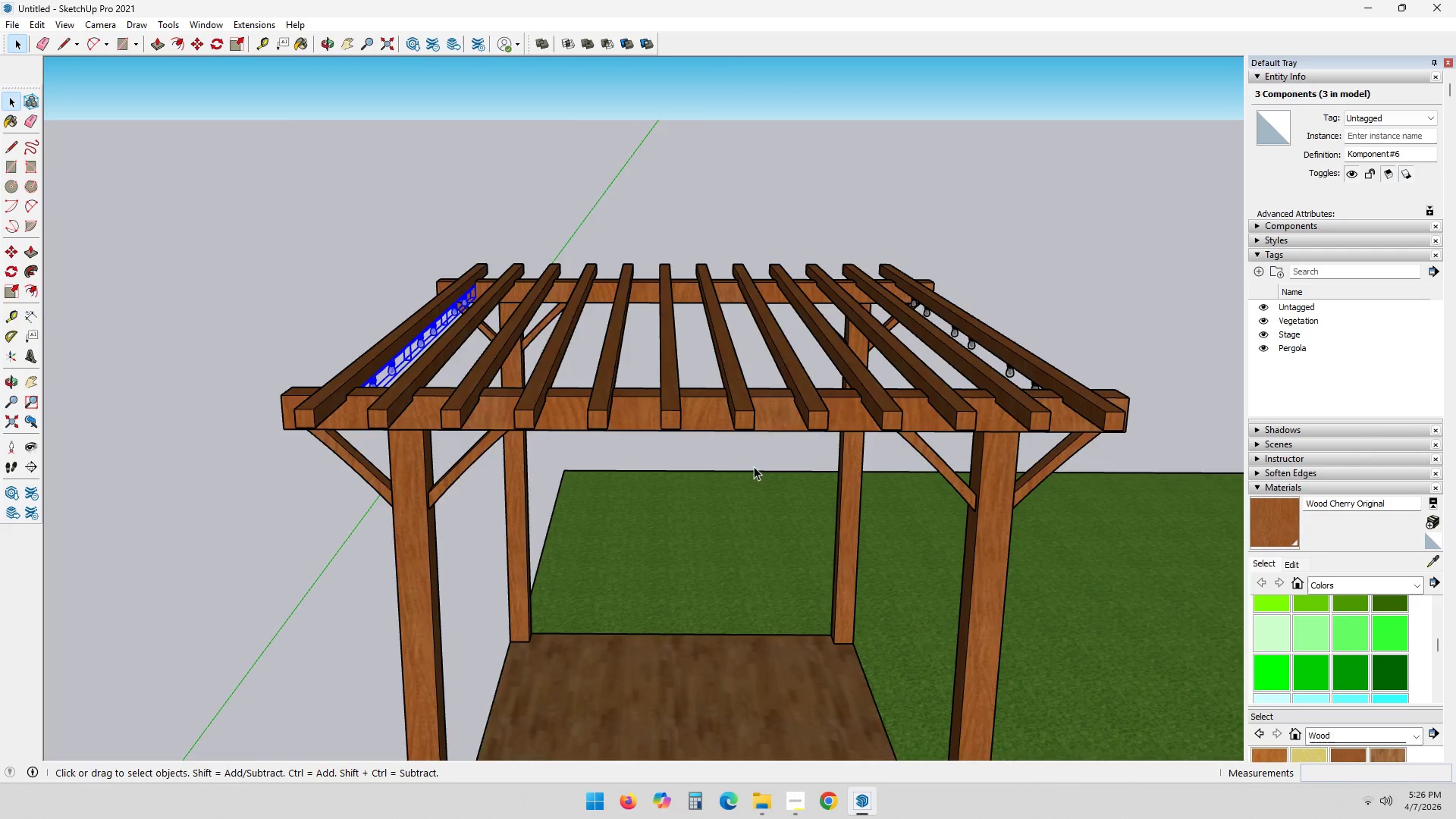 
scroll: coordinate [759, 466], scroll_direction: down, amount: 4.0
 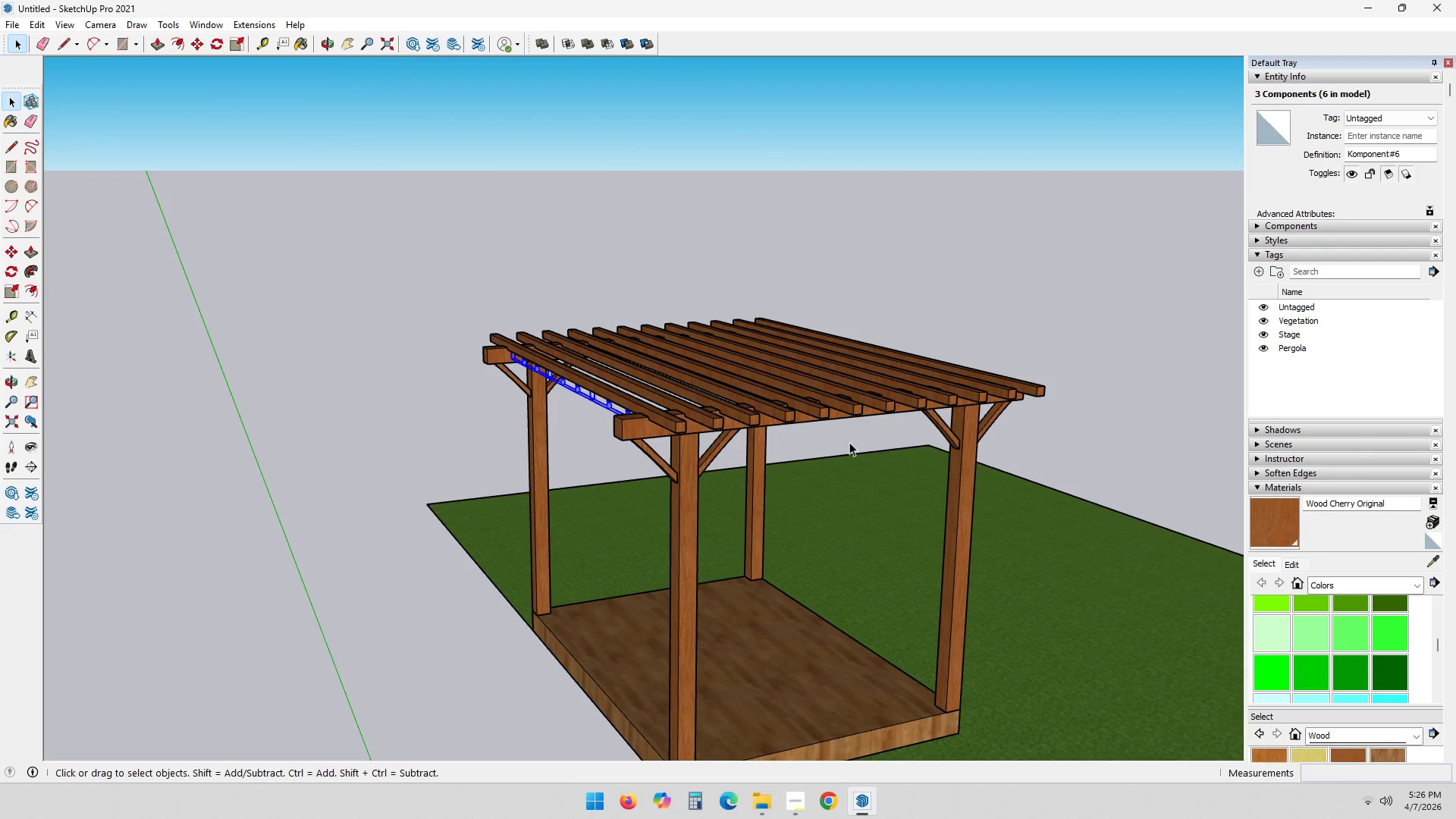 
scroll: coordinate [422, 265], scroll_direction: up, amount: 18.0
 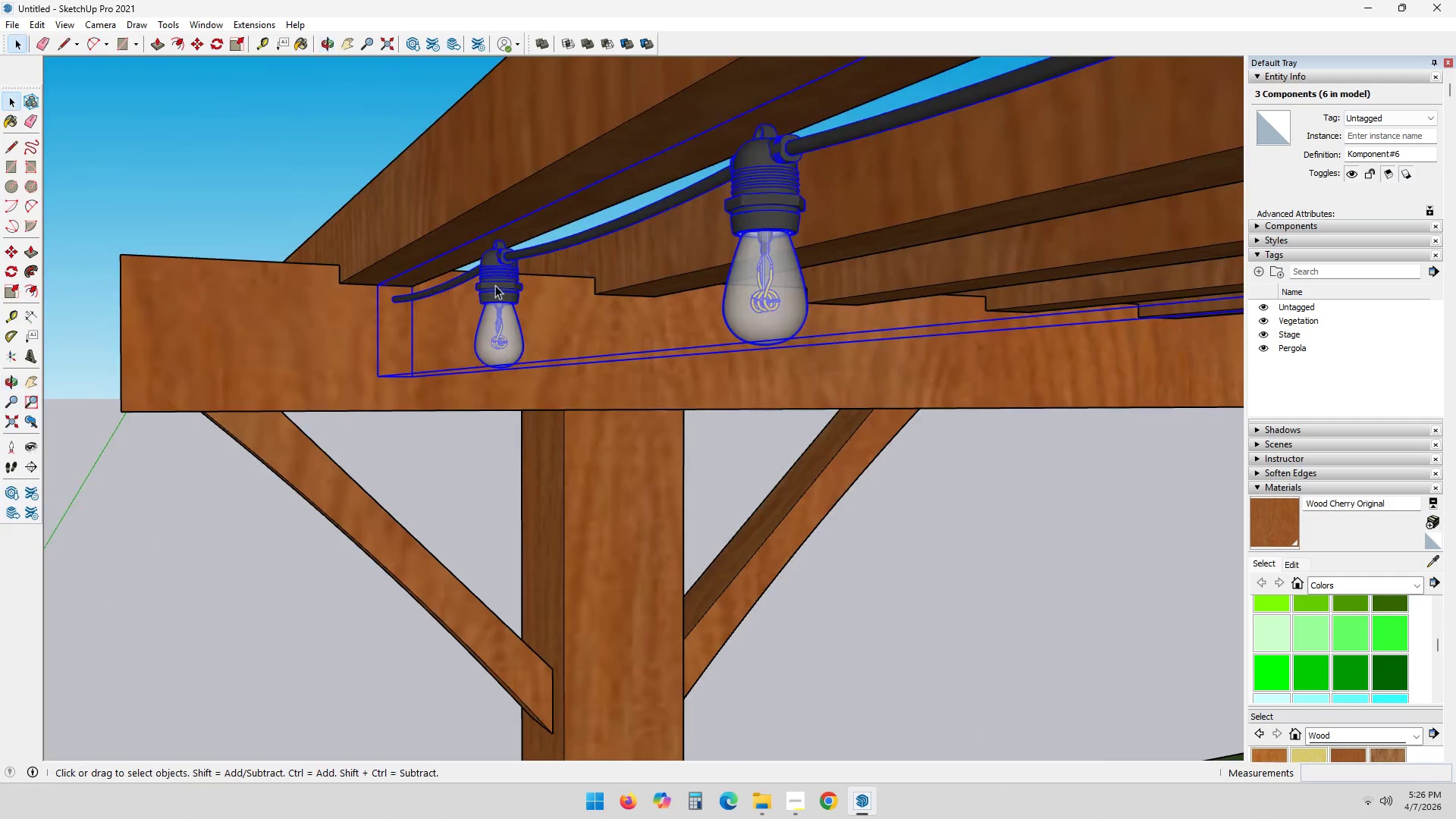 
key(M)
 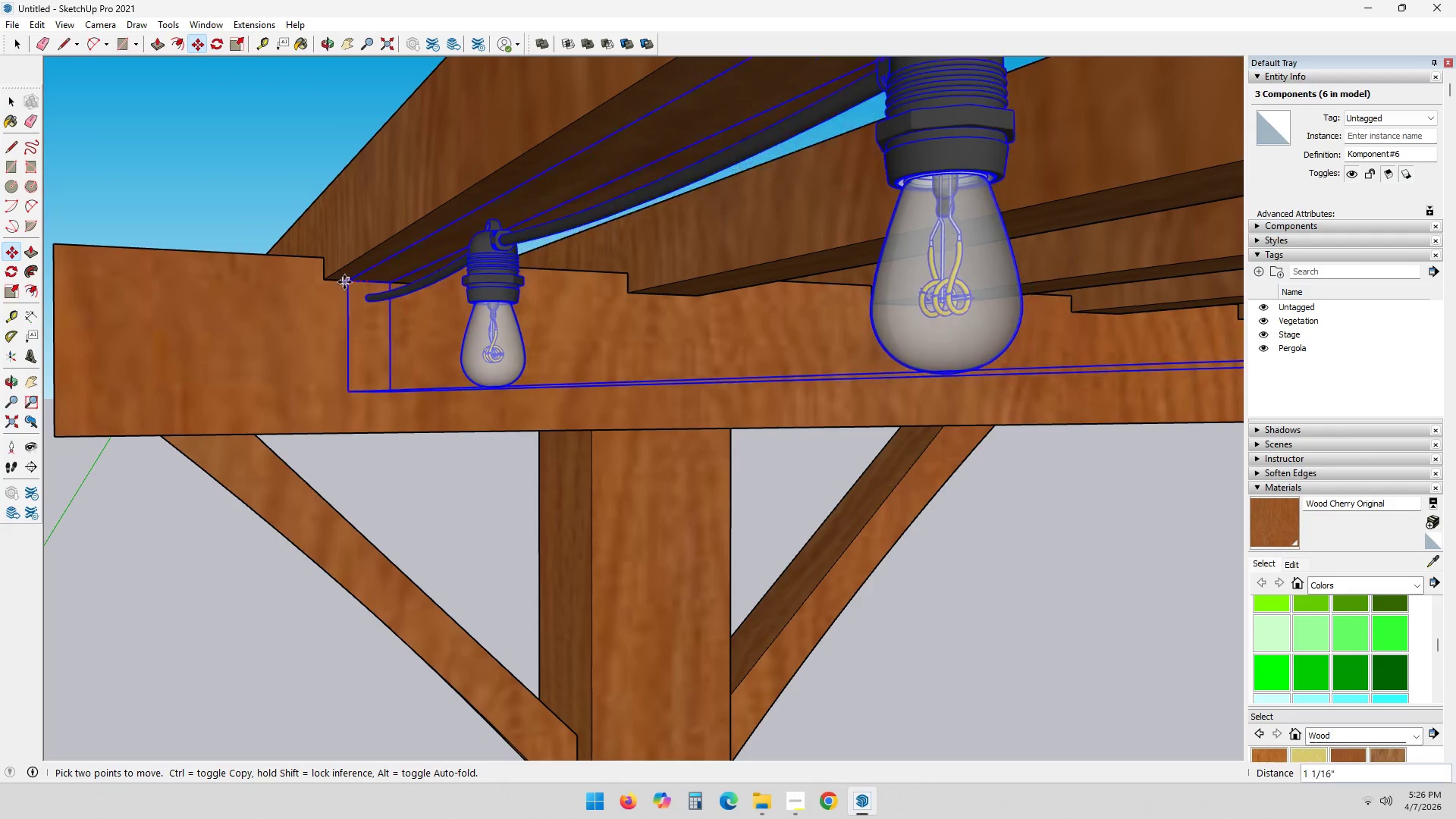 
scroll: coordinate [416, 302], scroll_direction: up, amount: 2.0
 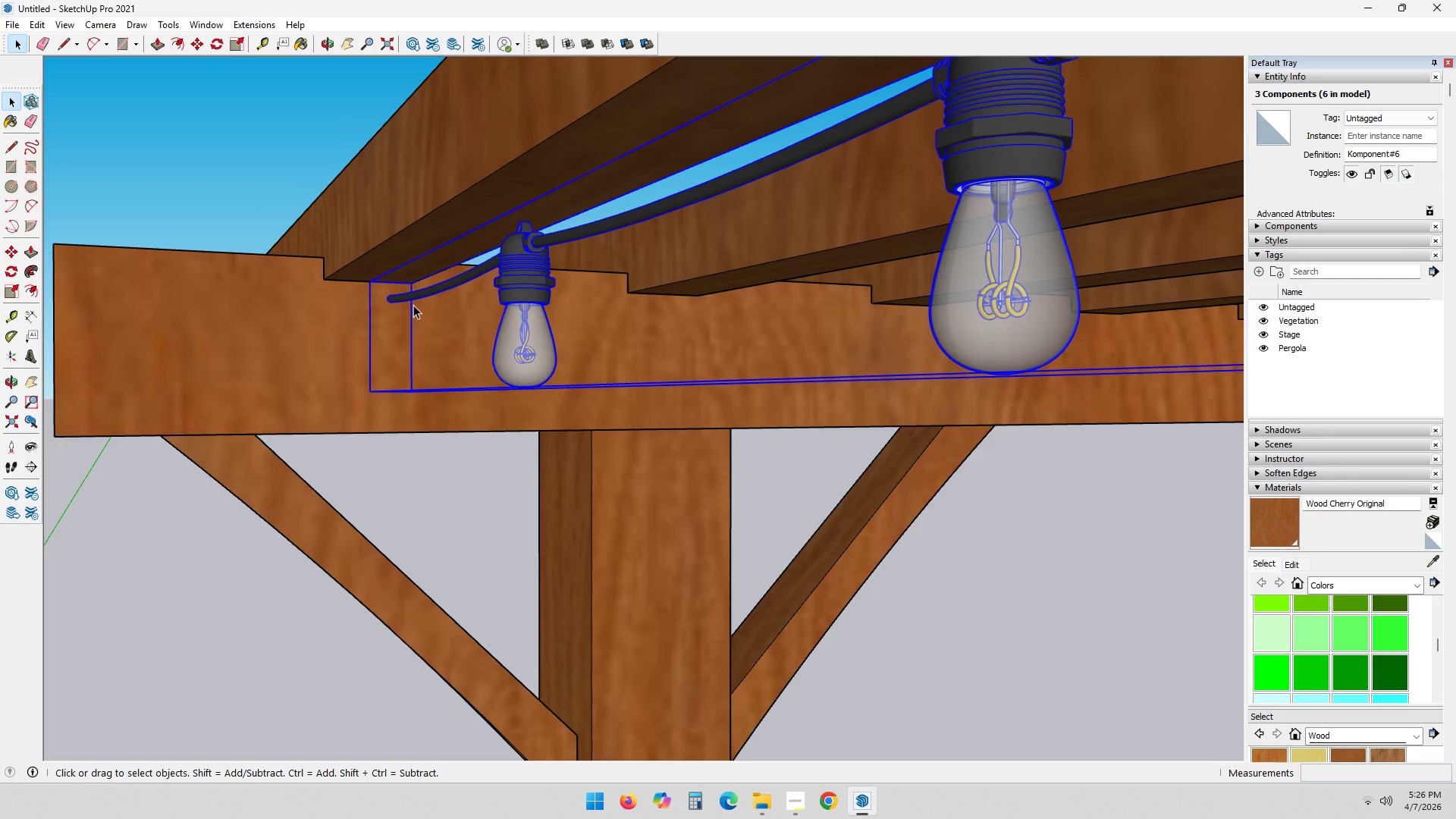 
left_click([323, 283])
 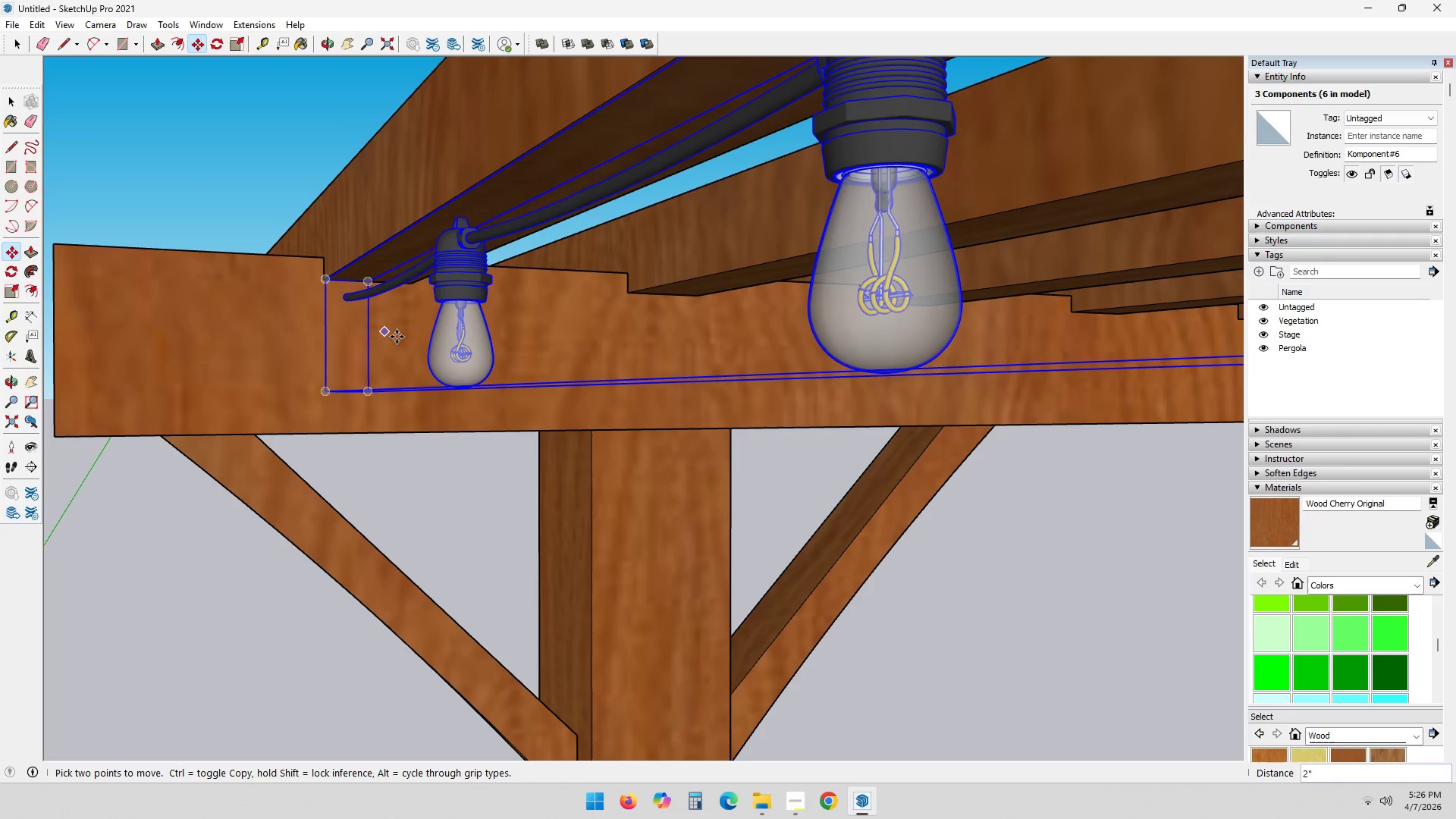 
scroll: coordinate [598, 443], scroll_direction: down, amount: 18.0
 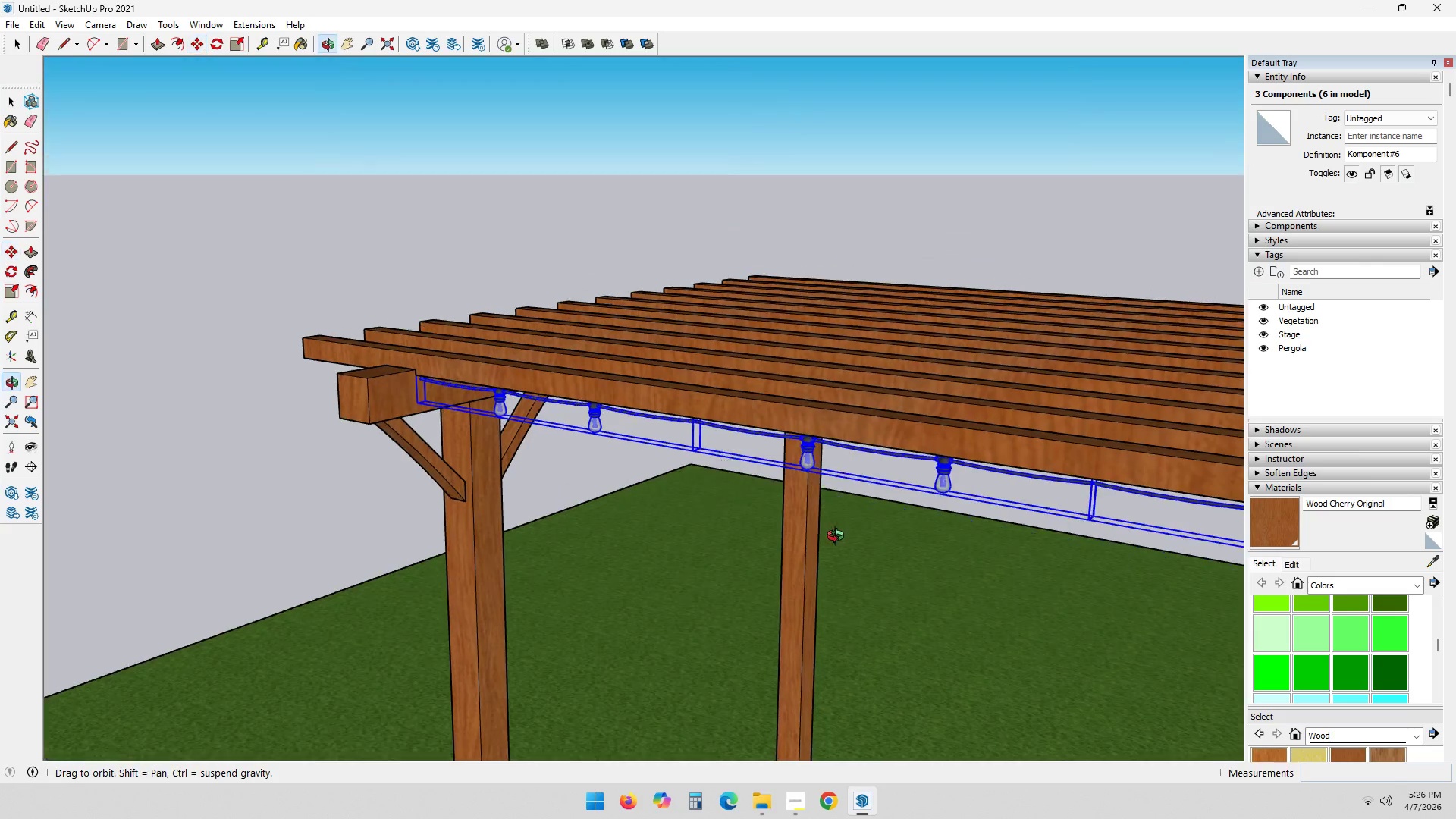 
key(Space)
 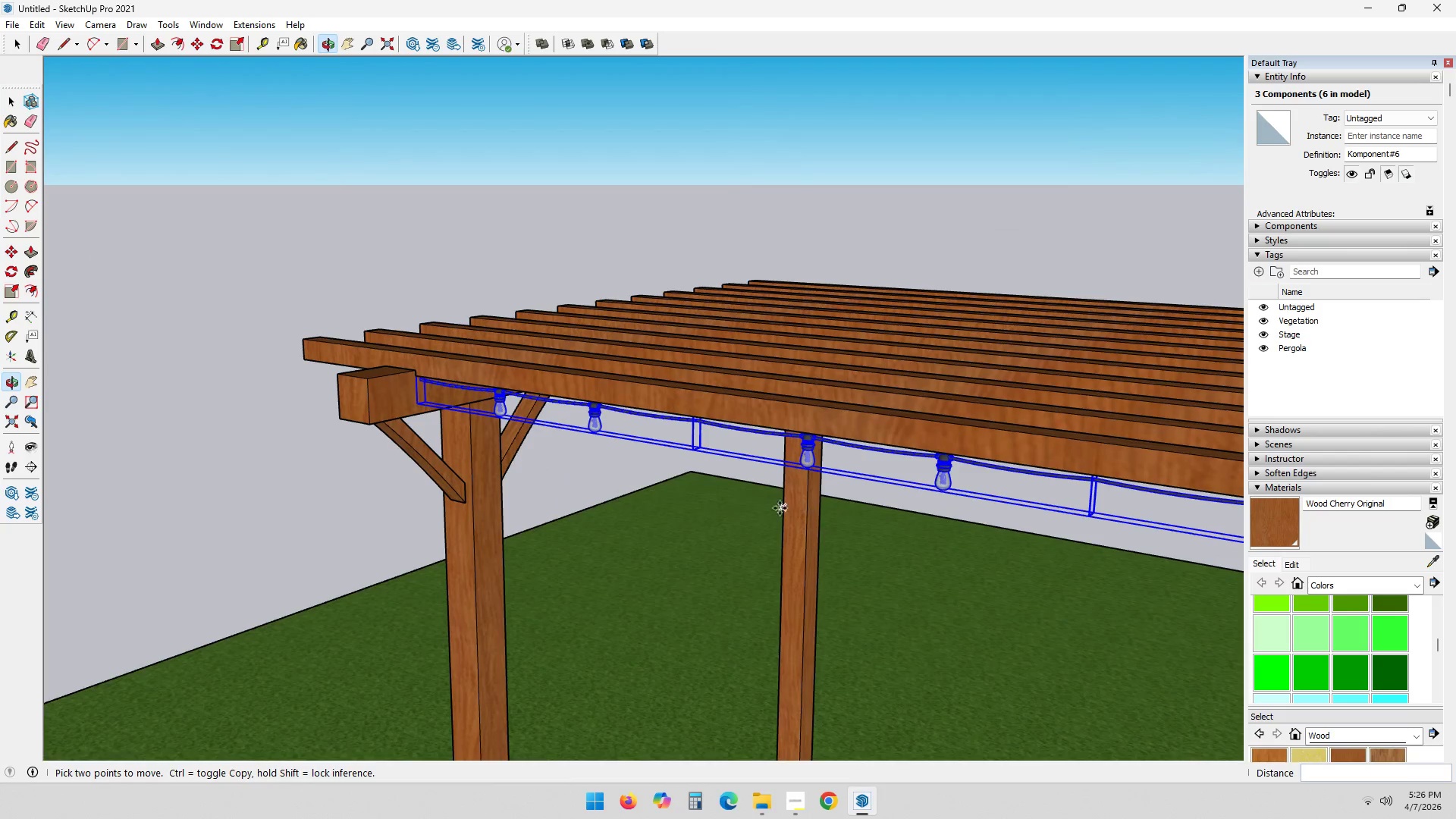 
key(Escape)
 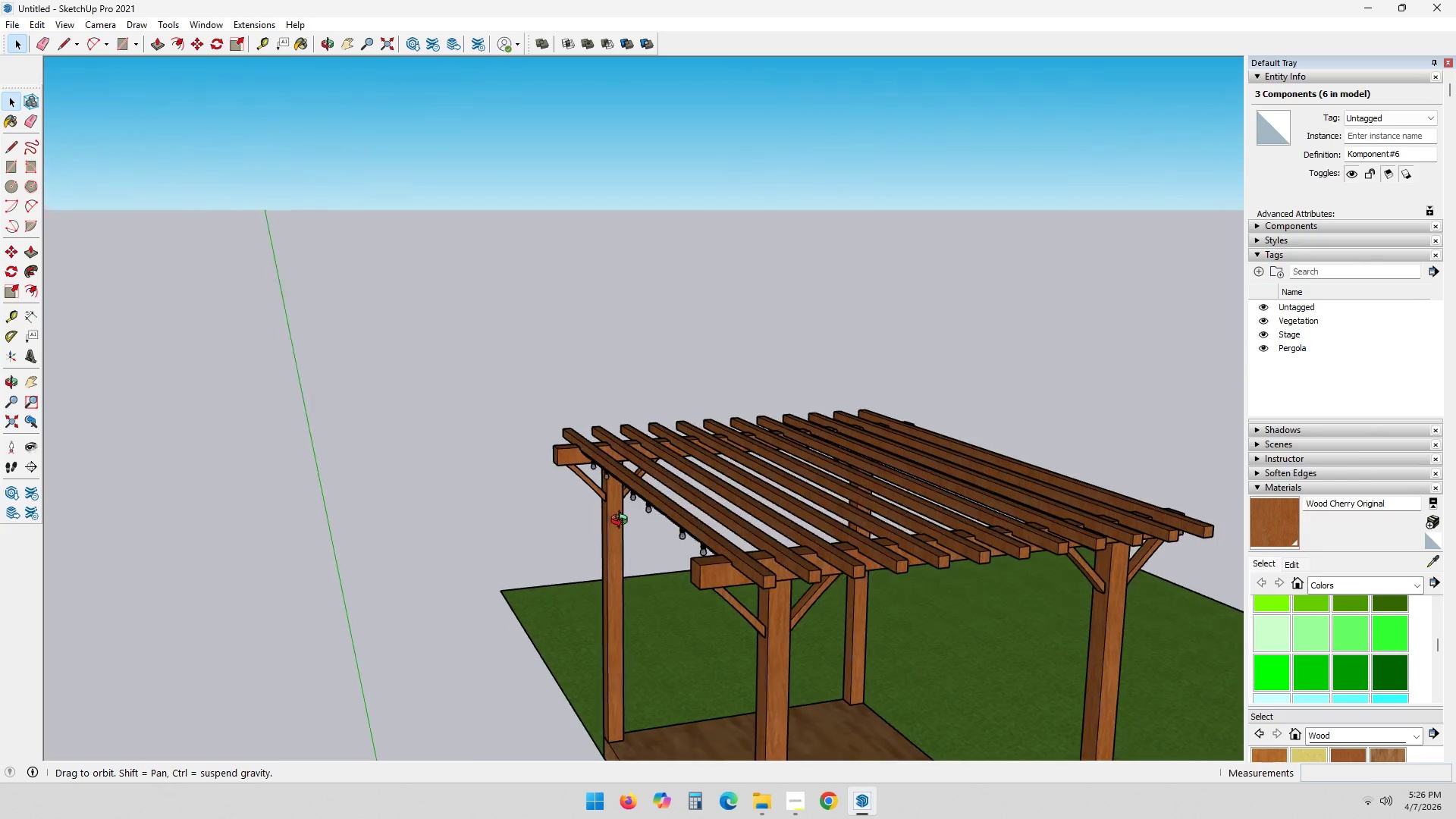 
scroll: coordinate [680, 516], scroll_direction: down, amount: 6.0
 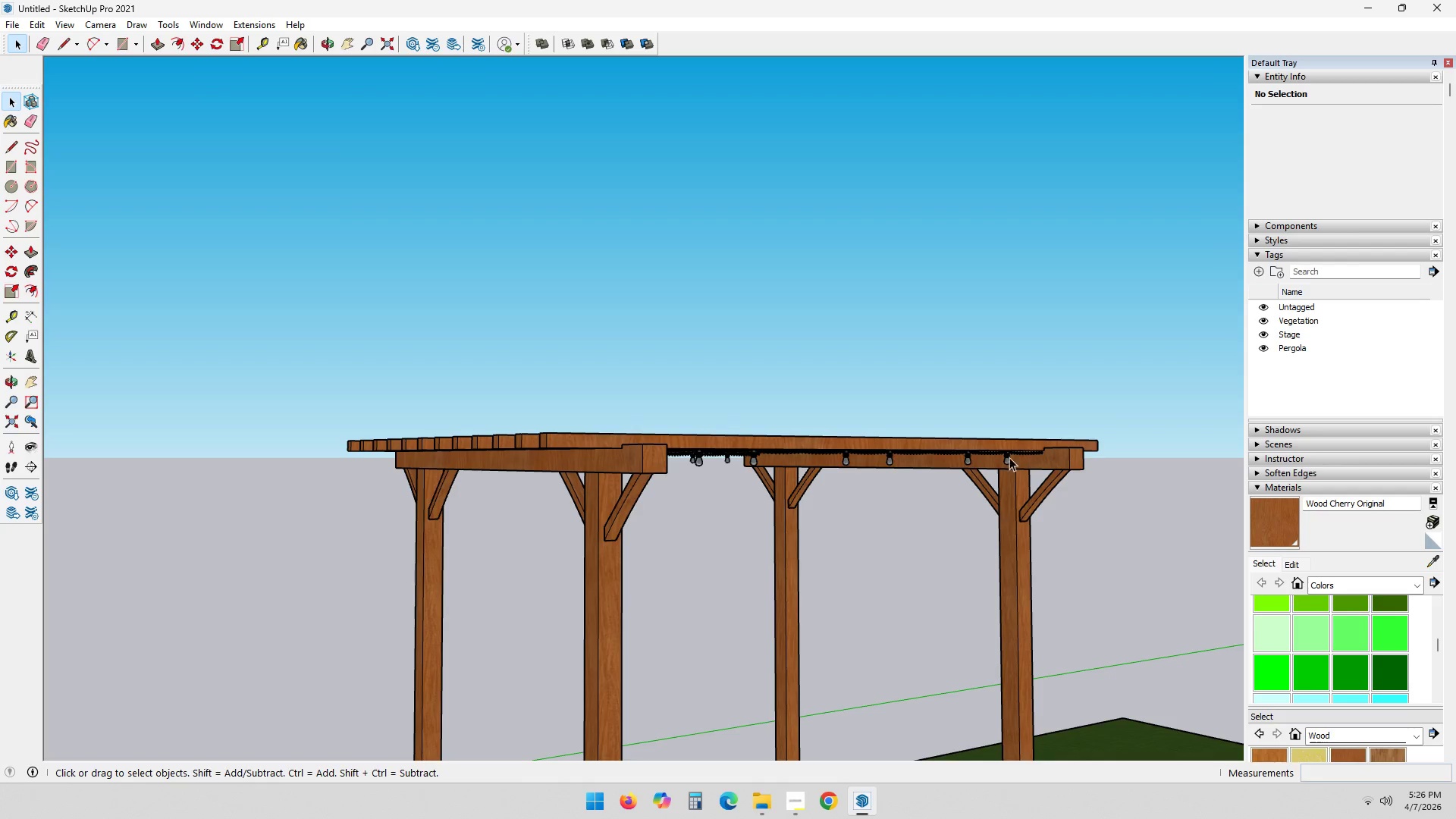 
wait(5.28)
 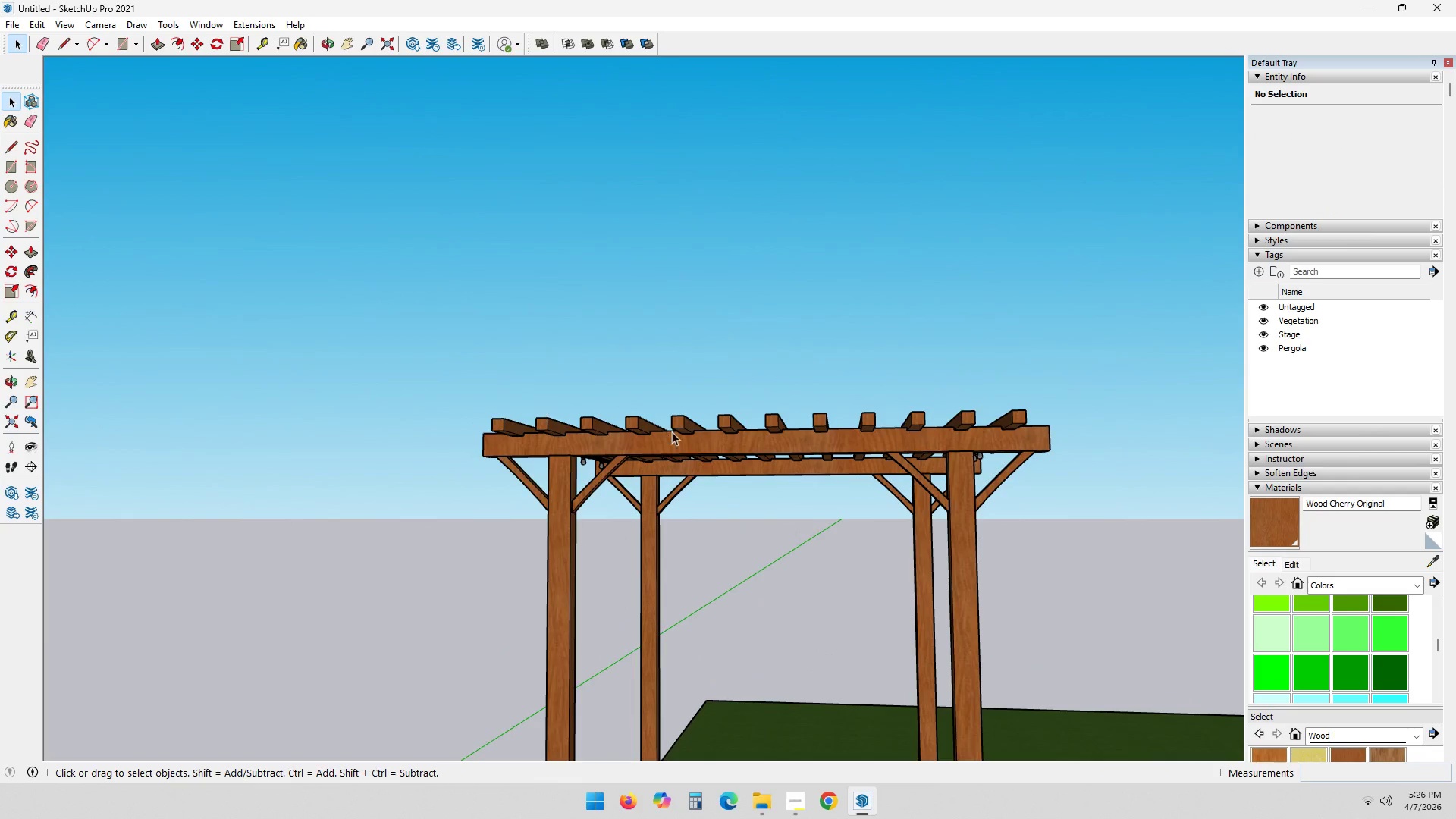 
left_click([1259, 224])
 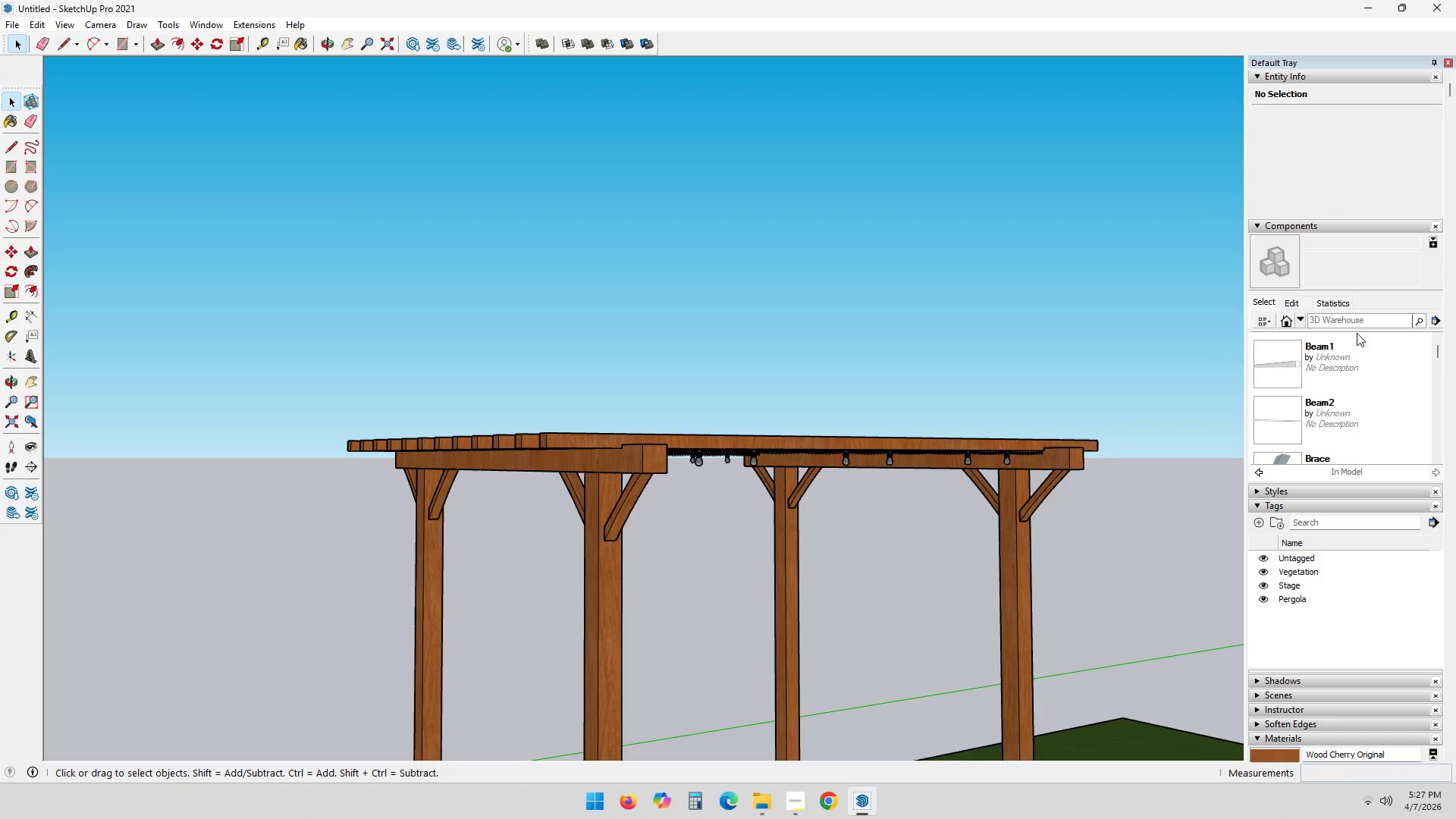 
scroll: coordinate [1354, 384], scroll_direction: down, amount: 4.0
 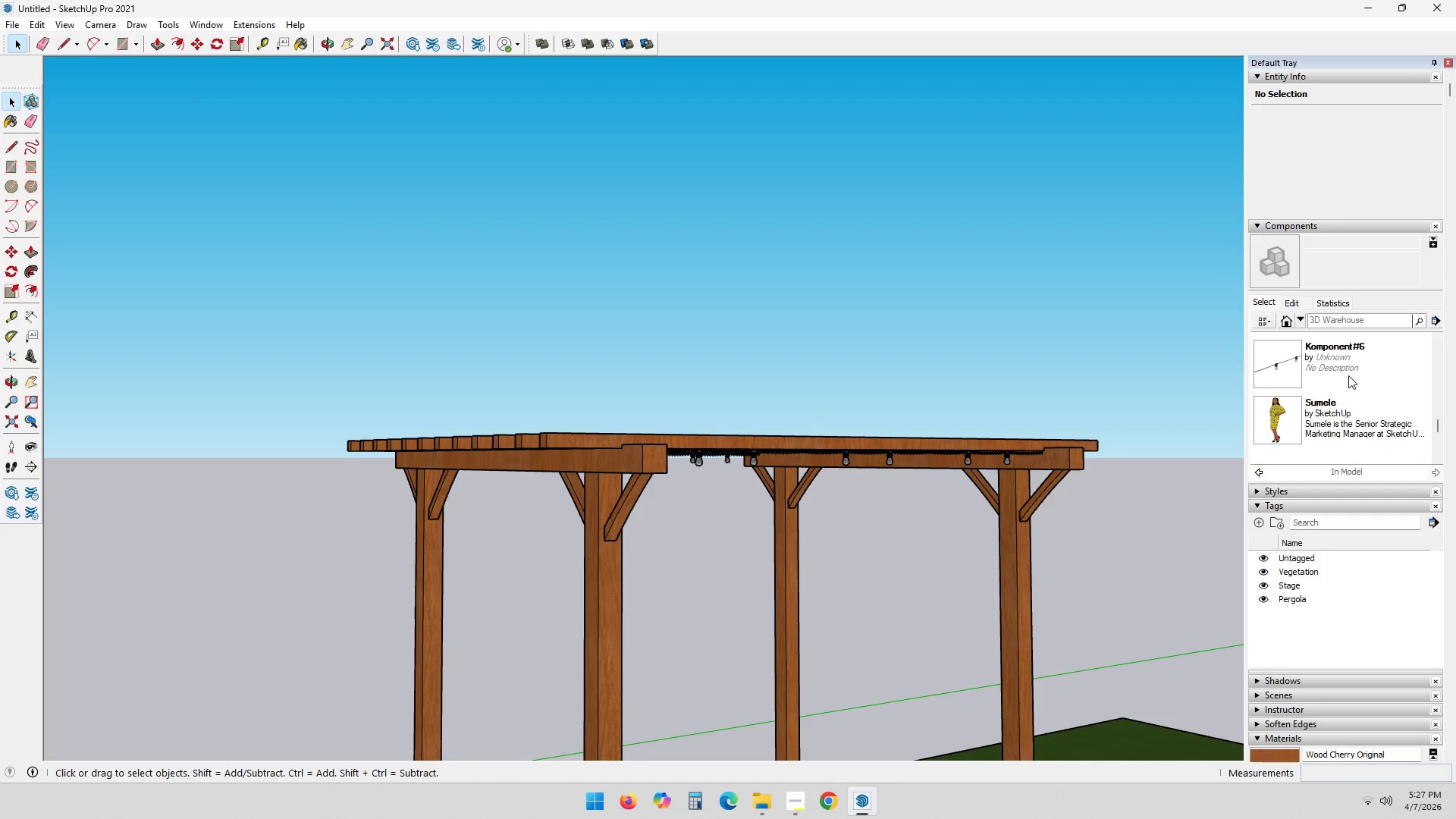 
left_click([1349, 366])
 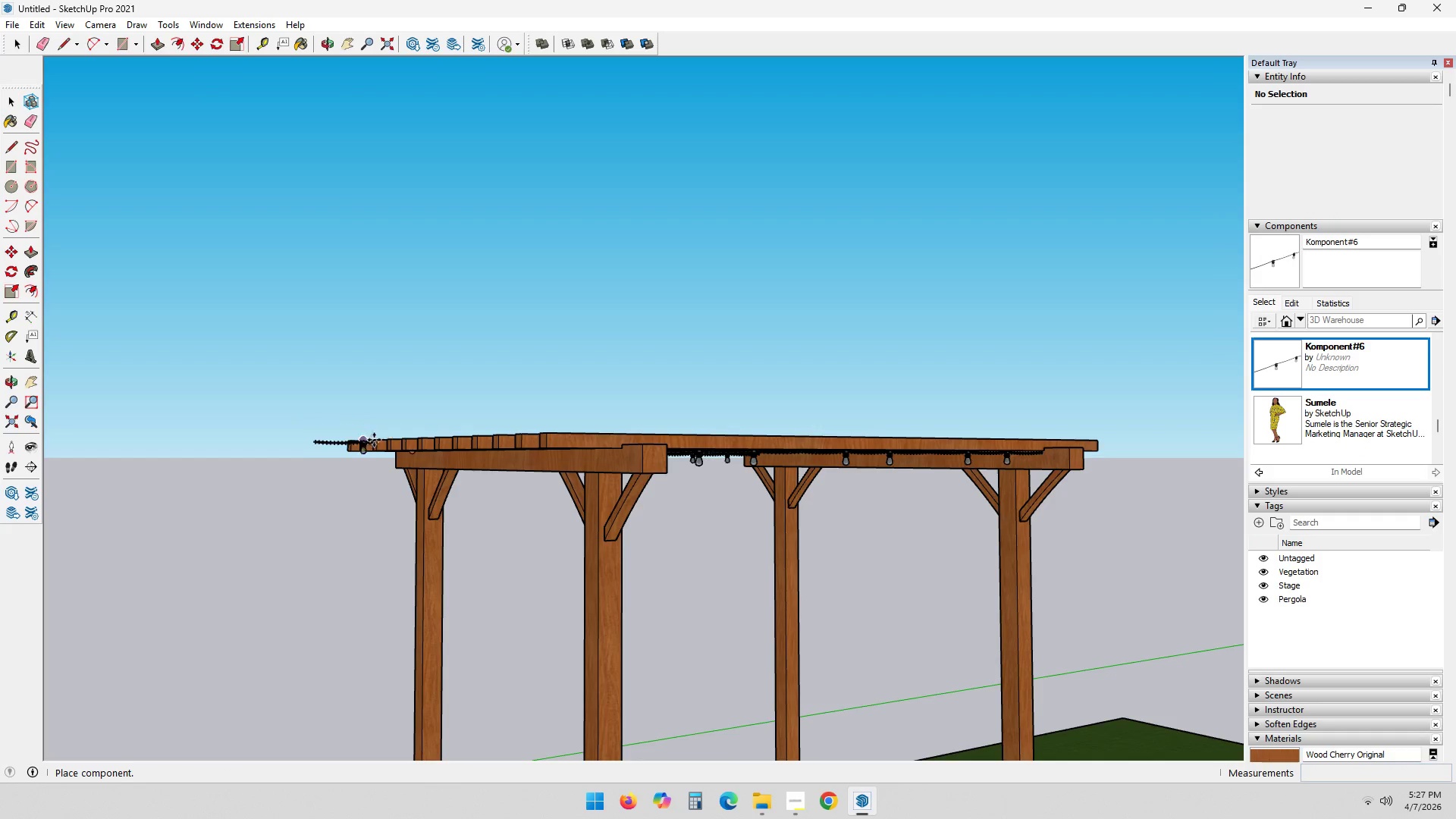 
wait(5.34)
 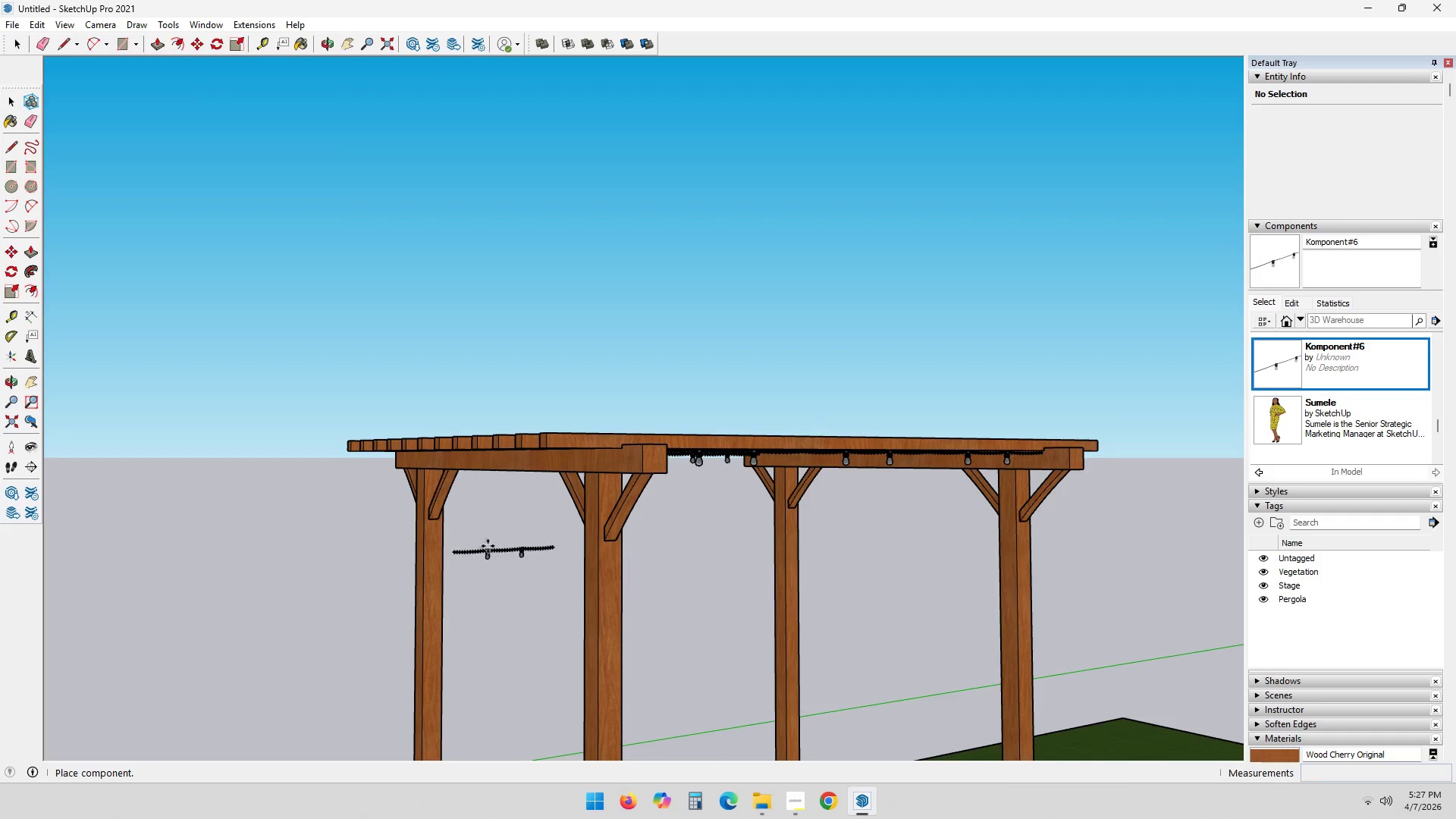 
left_click([472, 451])
 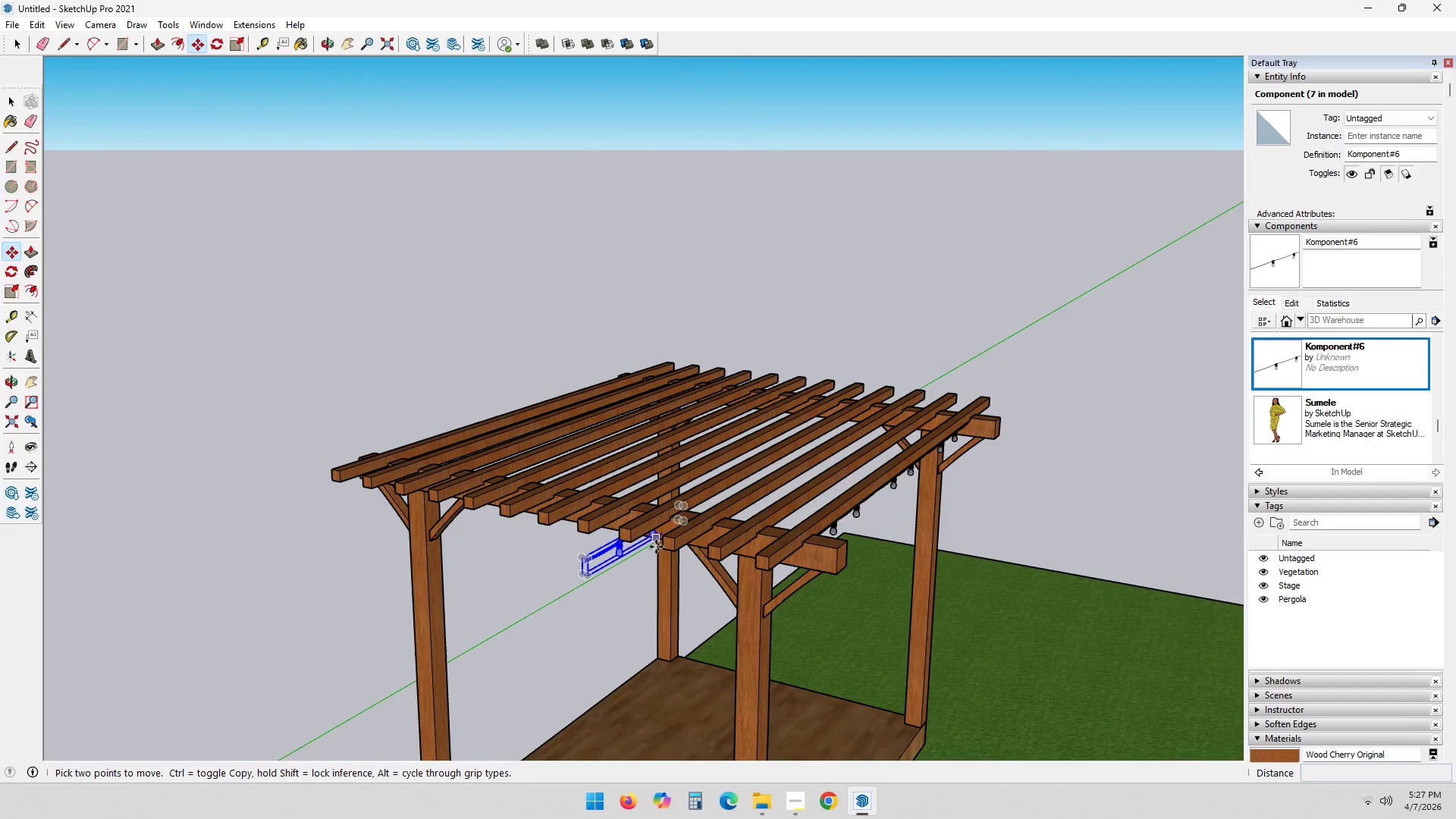 
scroll: coordinate [629, 545], scroll_direction: up, amount: 4.0
 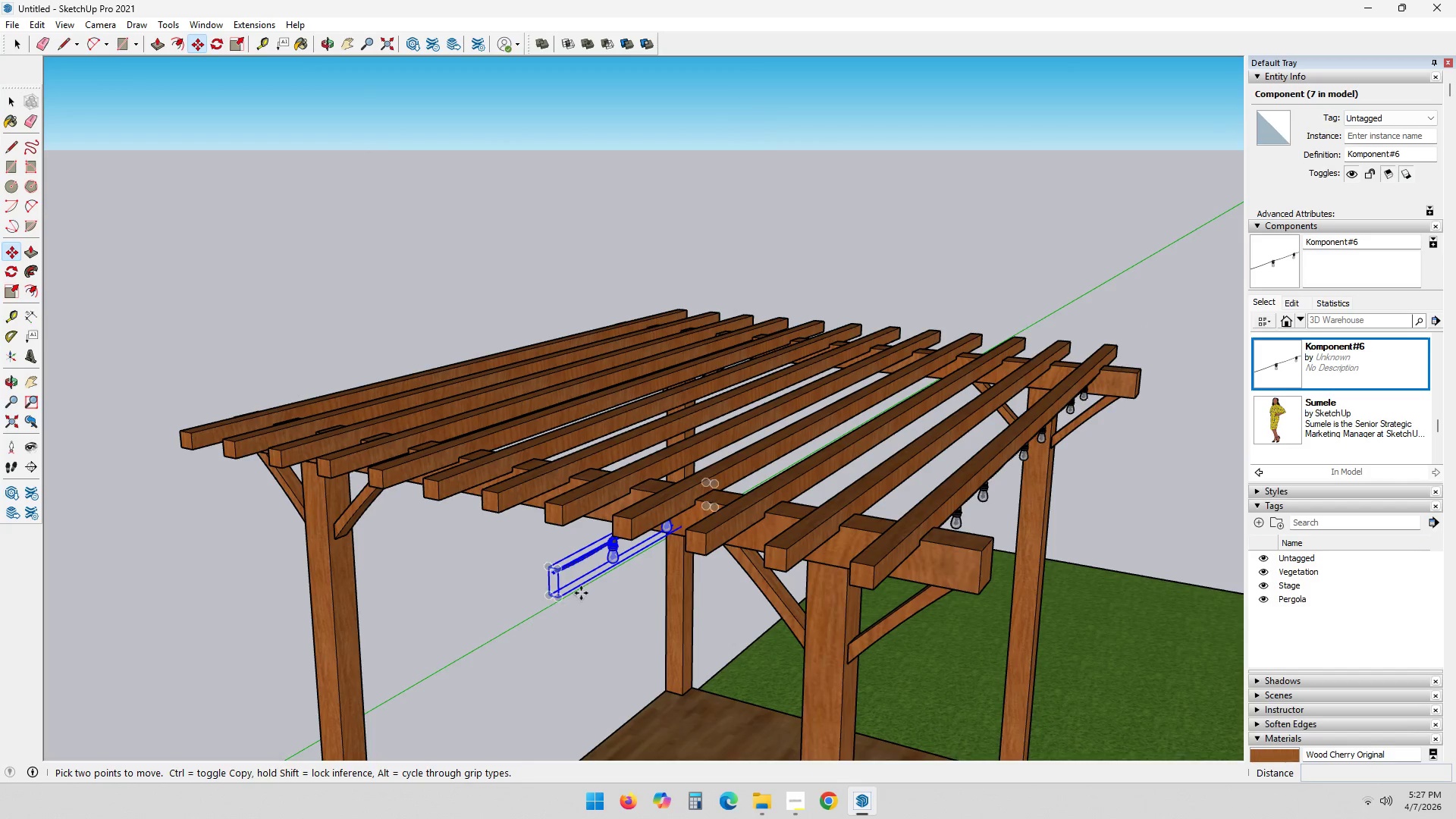 
key(M)
 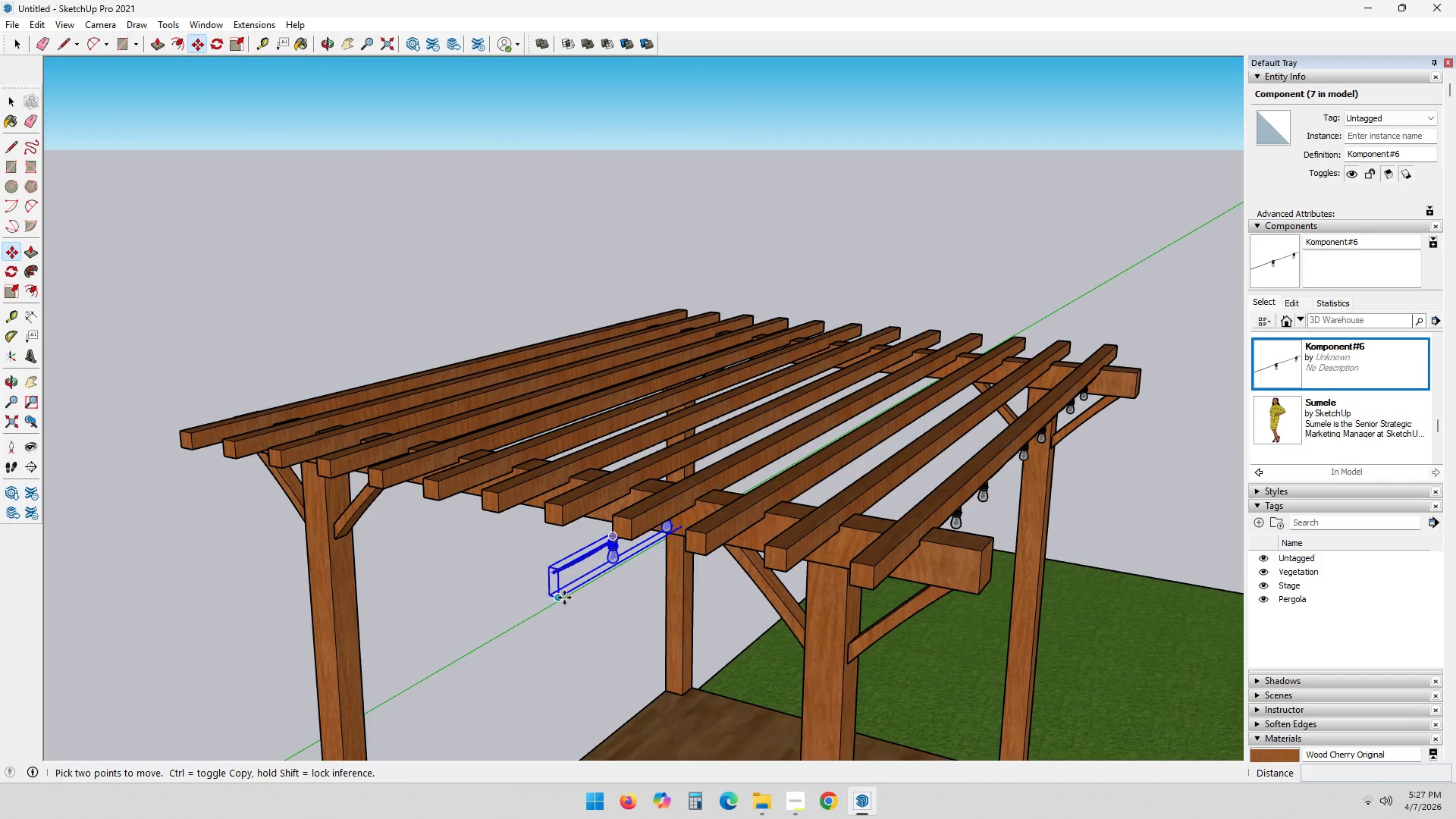 
left_click([560, 598])
 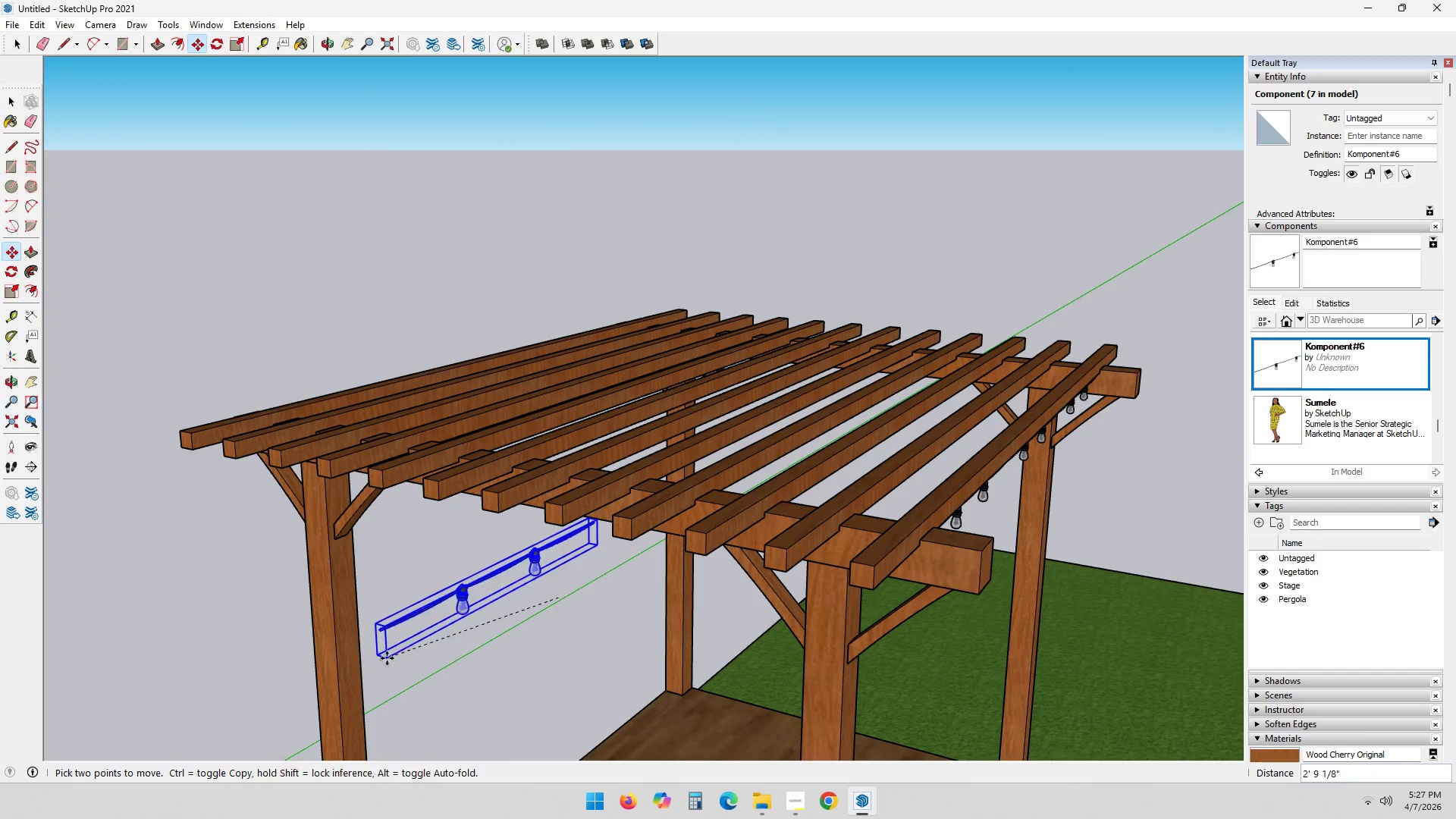 
left_click([386, 659])
 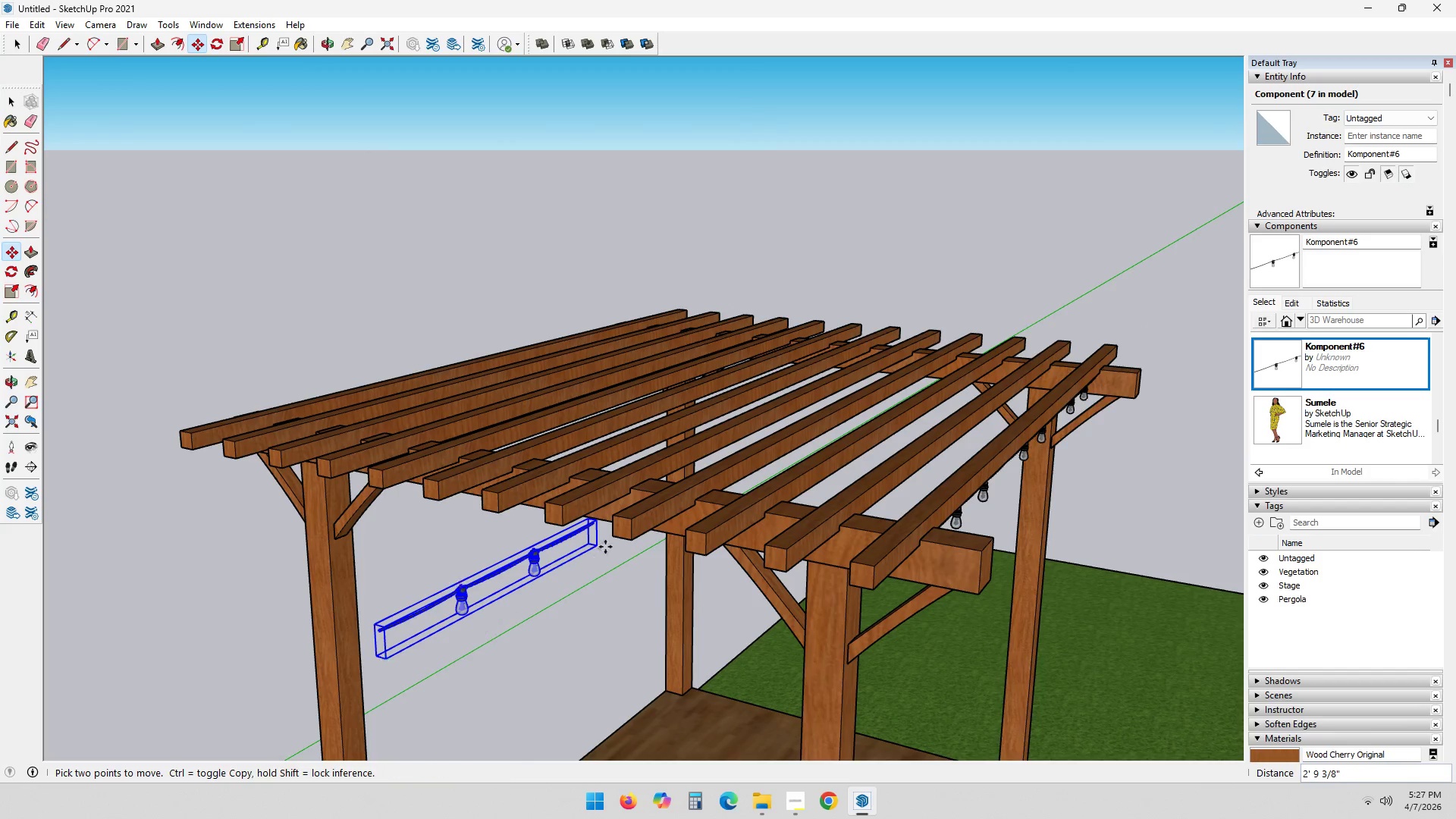 
key(Q)
 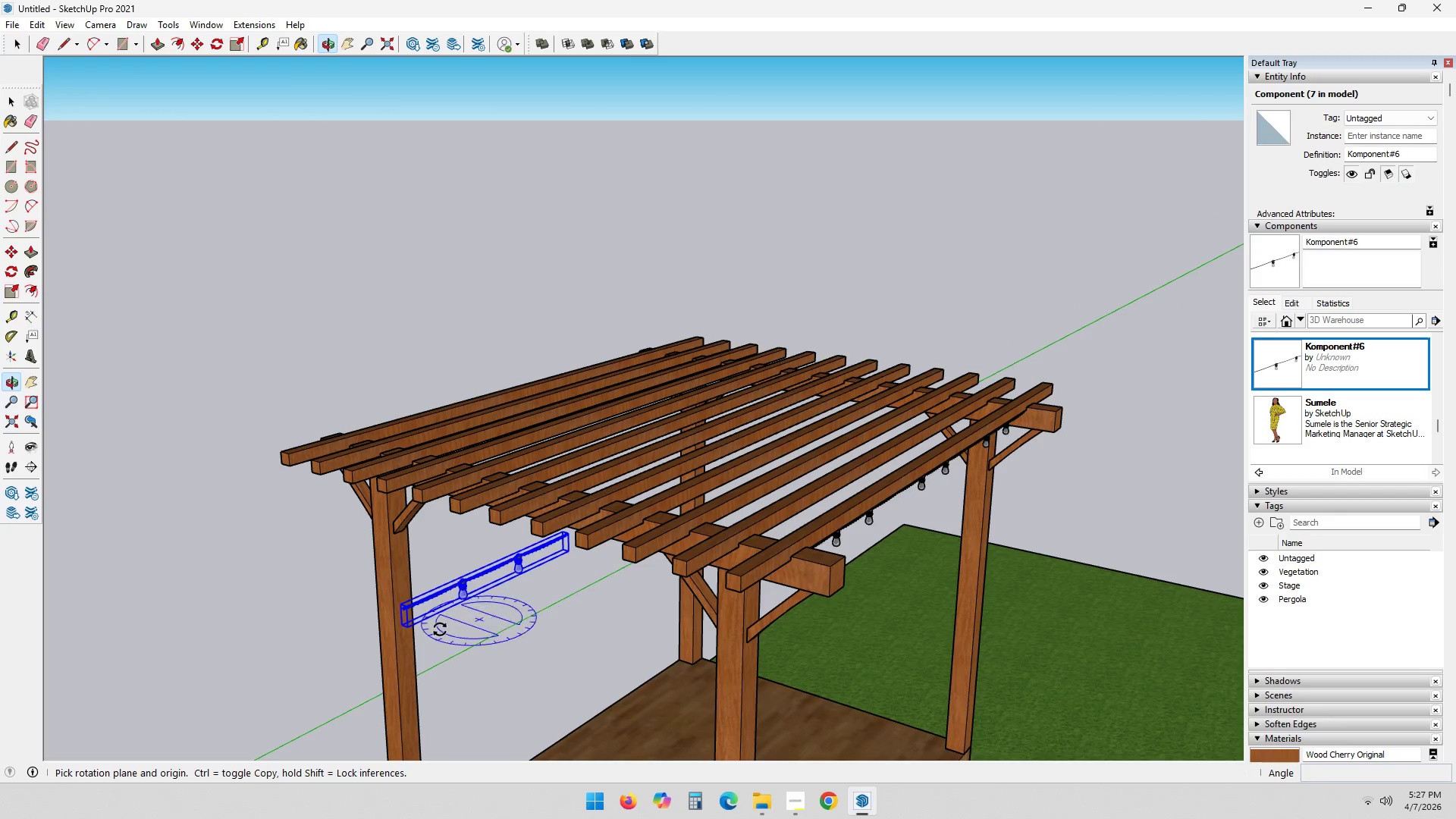 
scroll: coordinate [610, 541], scroll_direction: down, amount: 2.0
 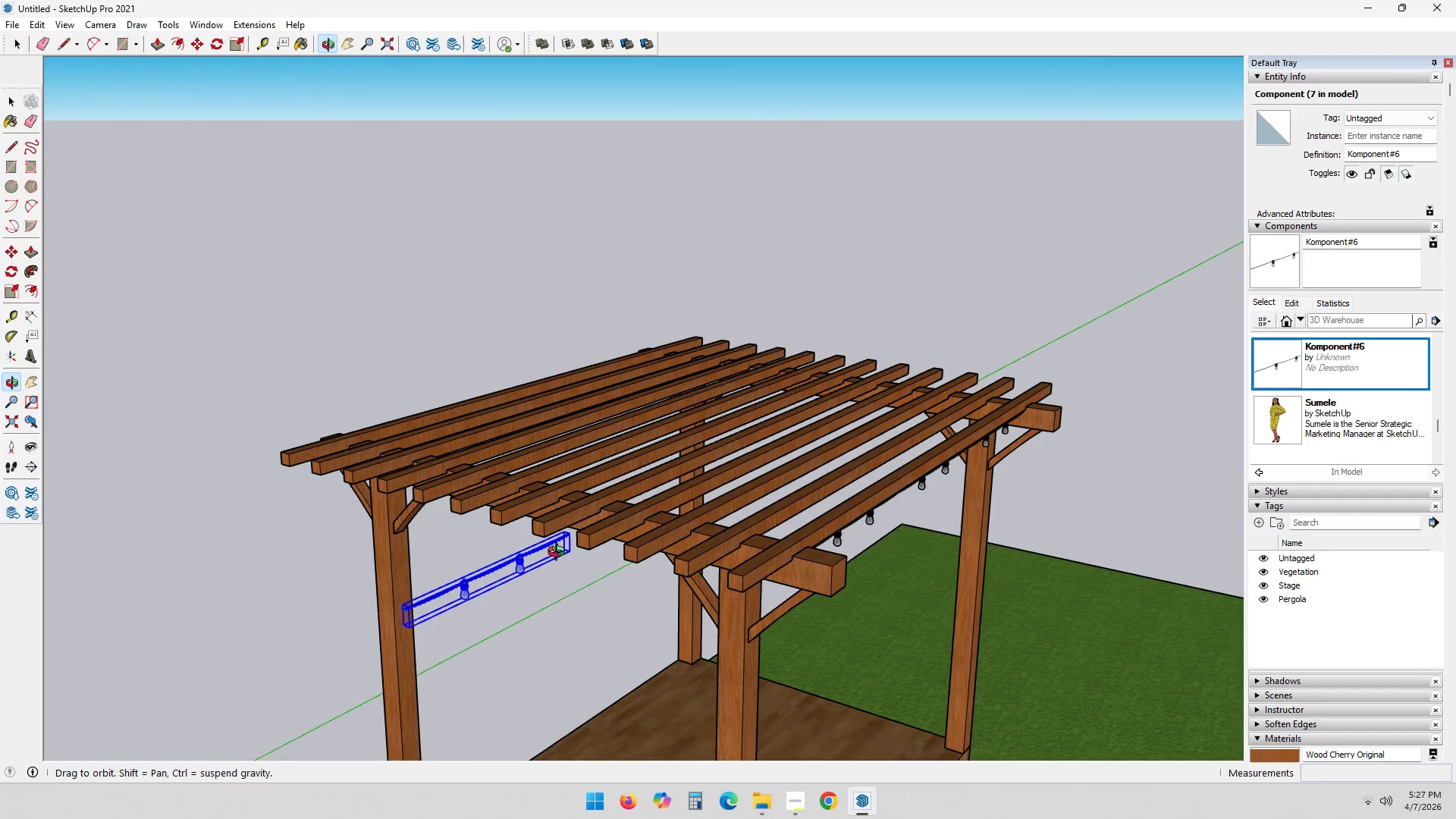 
scroll: coordinate [400, 618], scroll_direction: up, amount: 5.0
 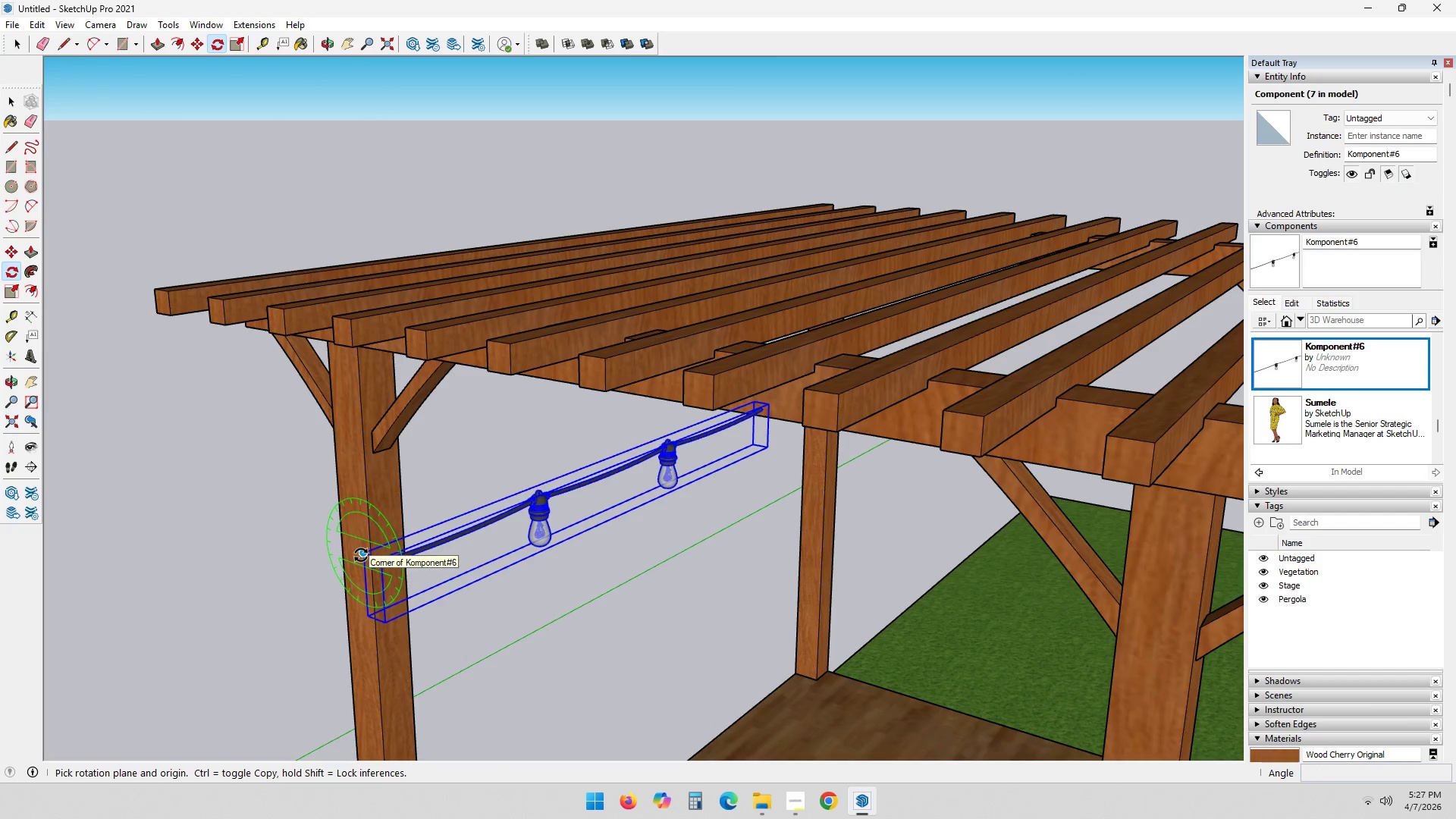 
key(ArrowUp)
 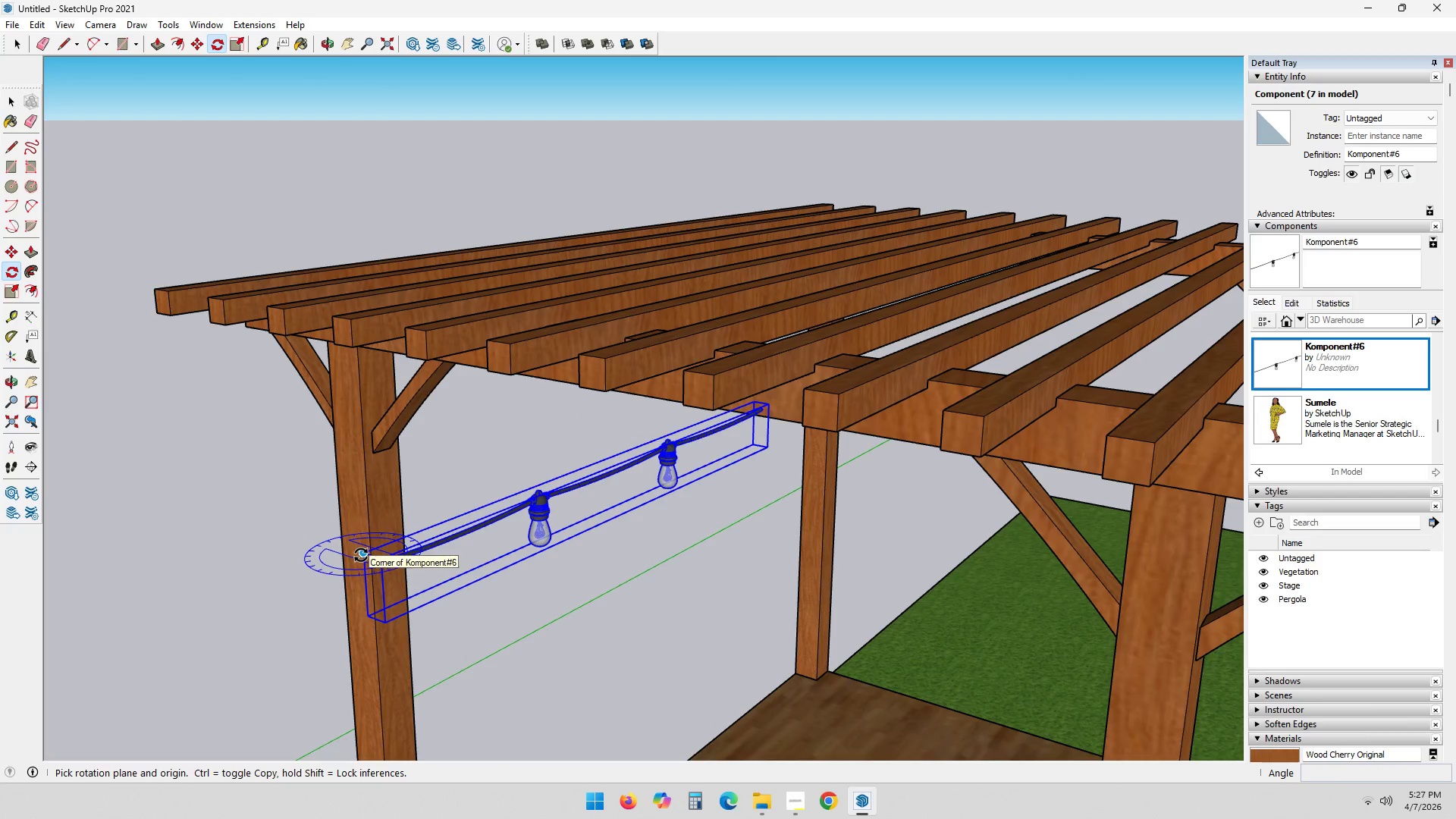 
left_click([361, 555])
 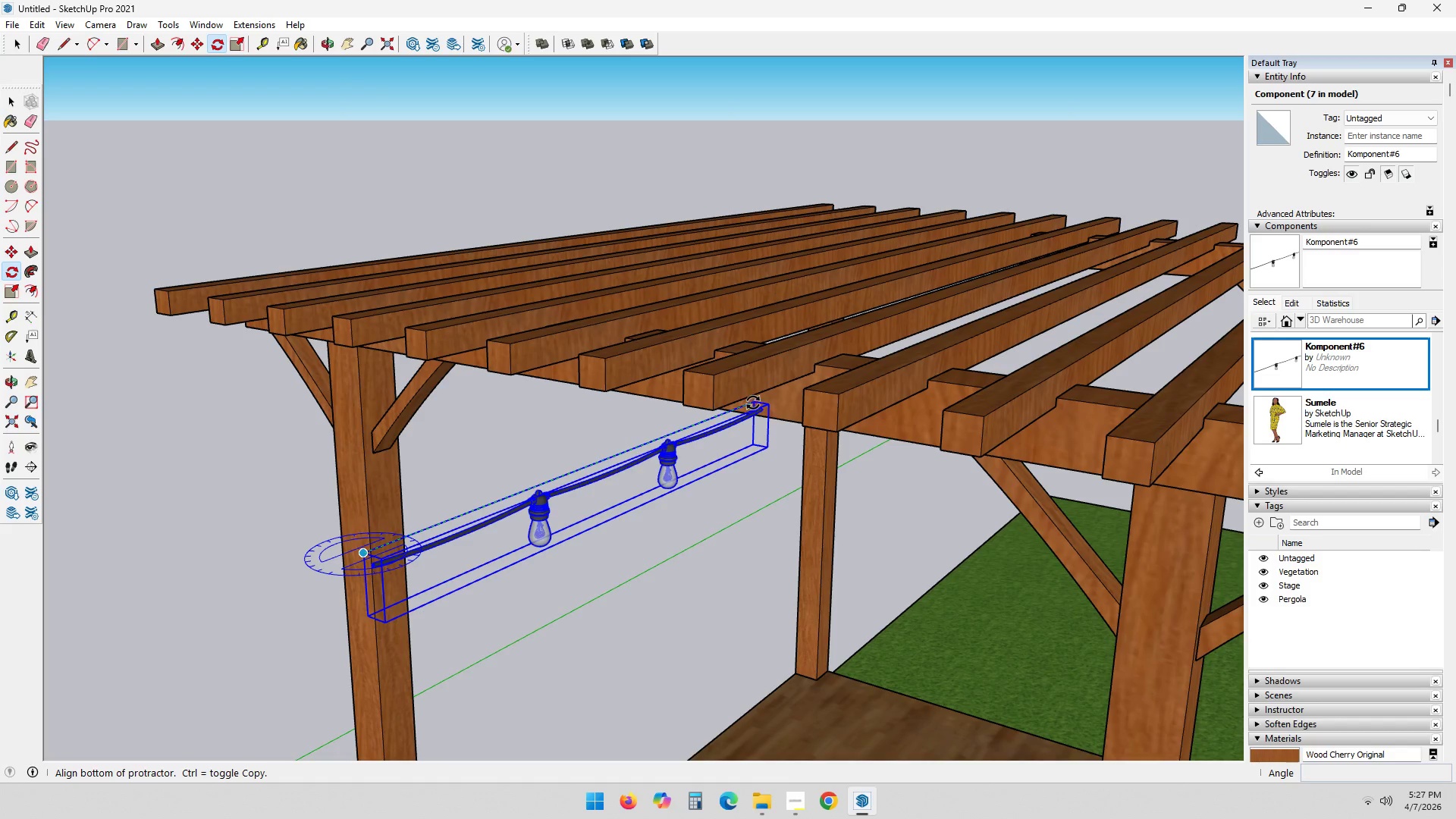 
left_click([754, 400])
 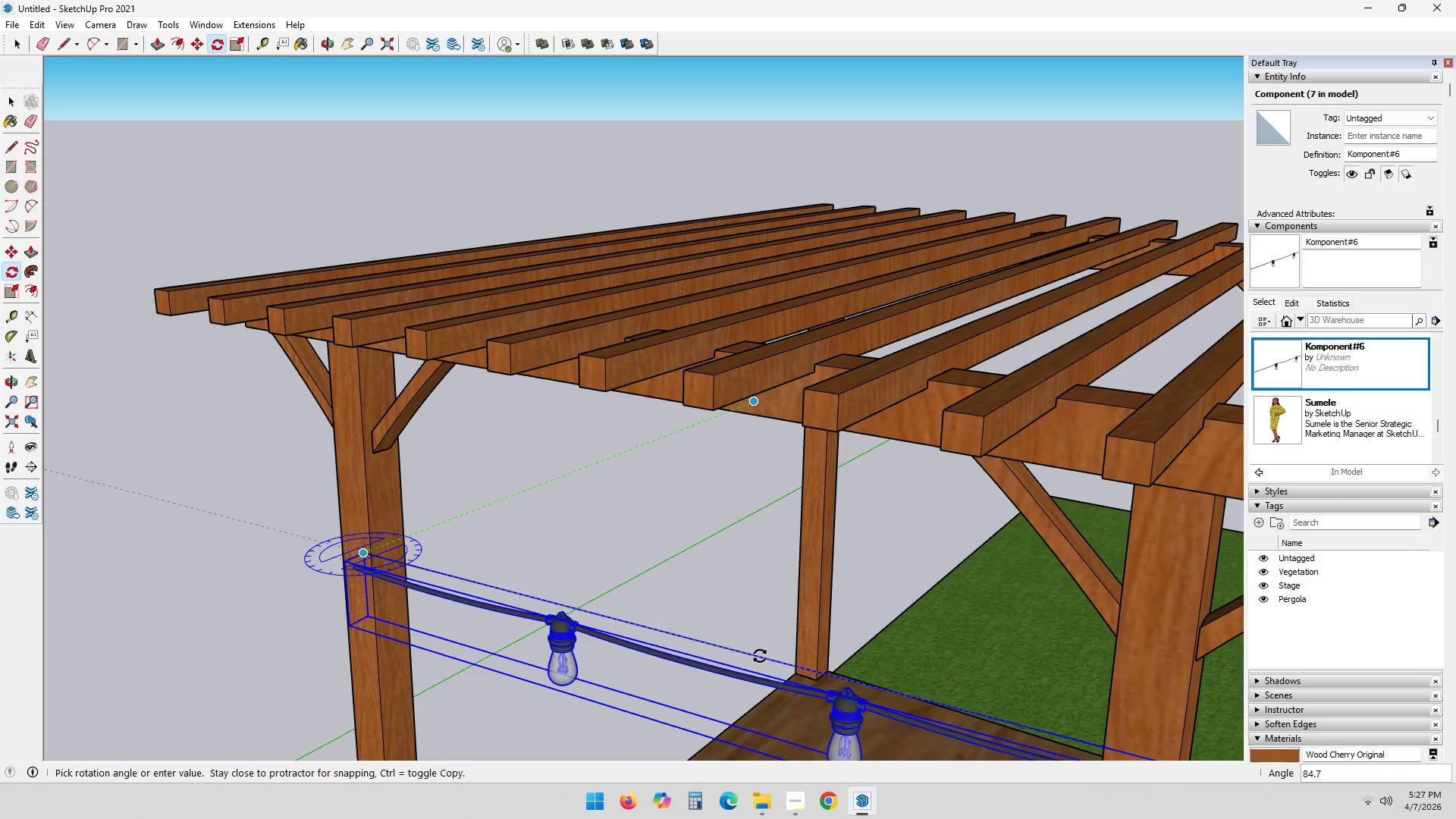 
left_click([736, 682])
 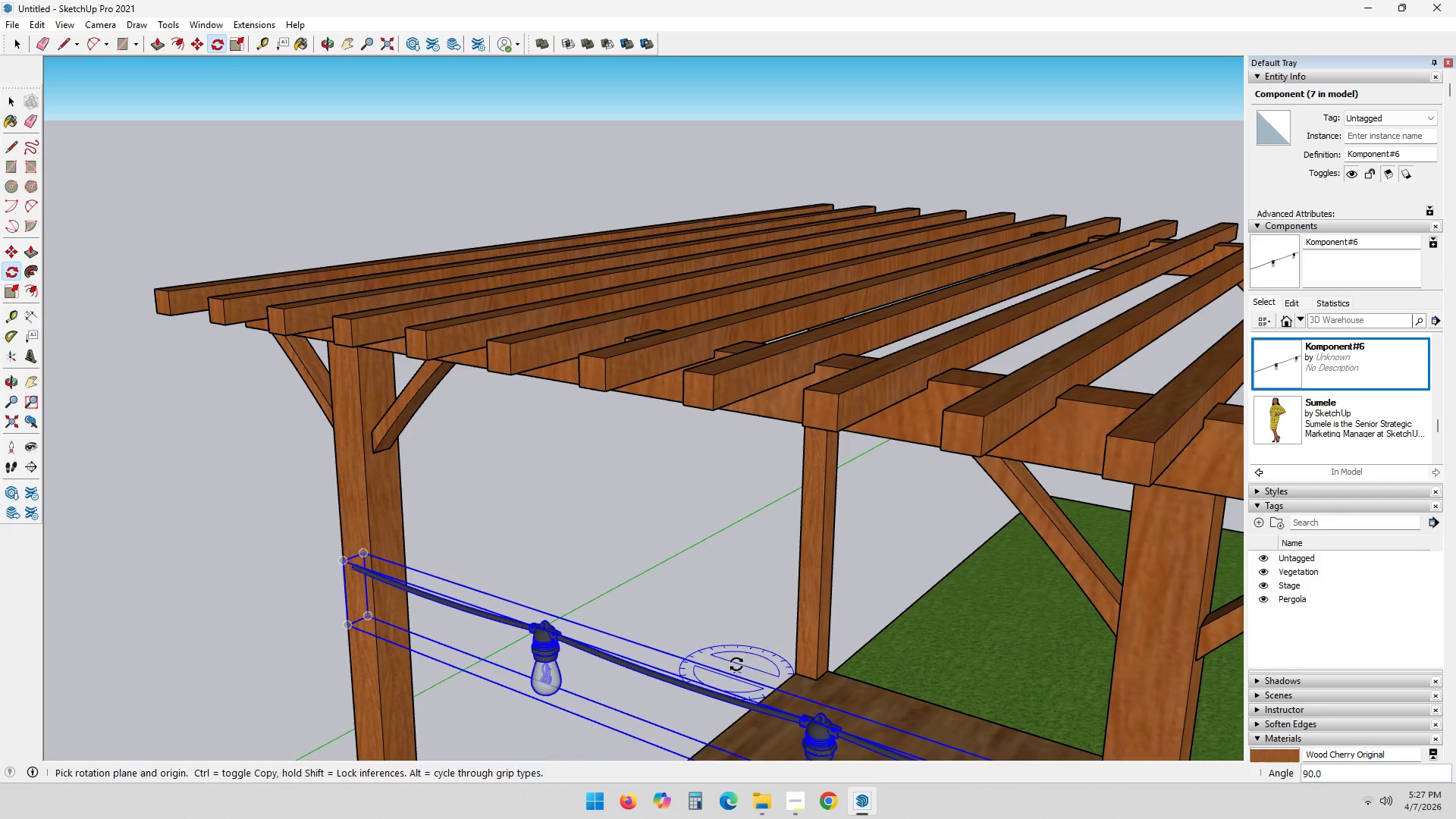 
key(Space)
 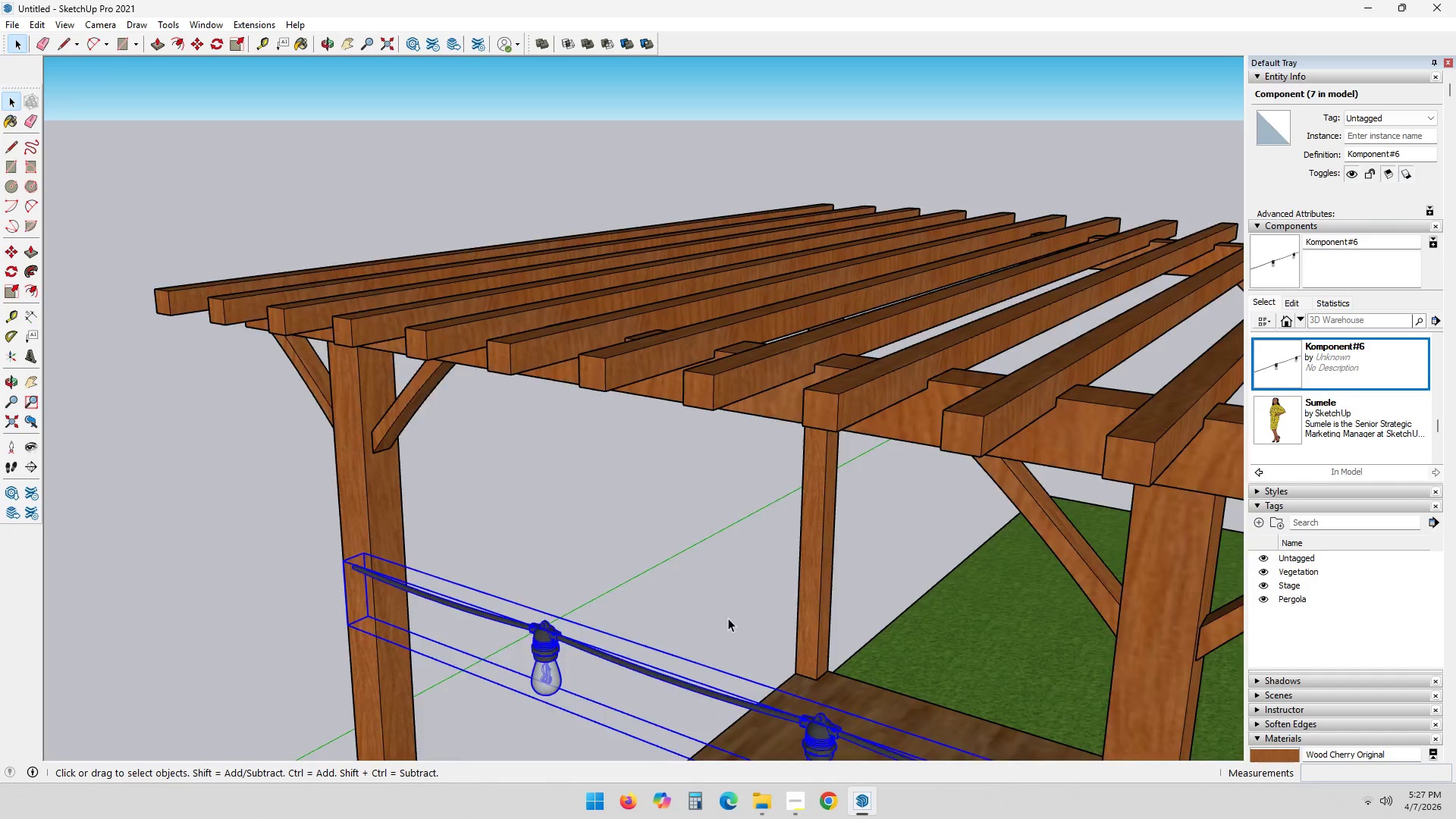 
key(Escape)
 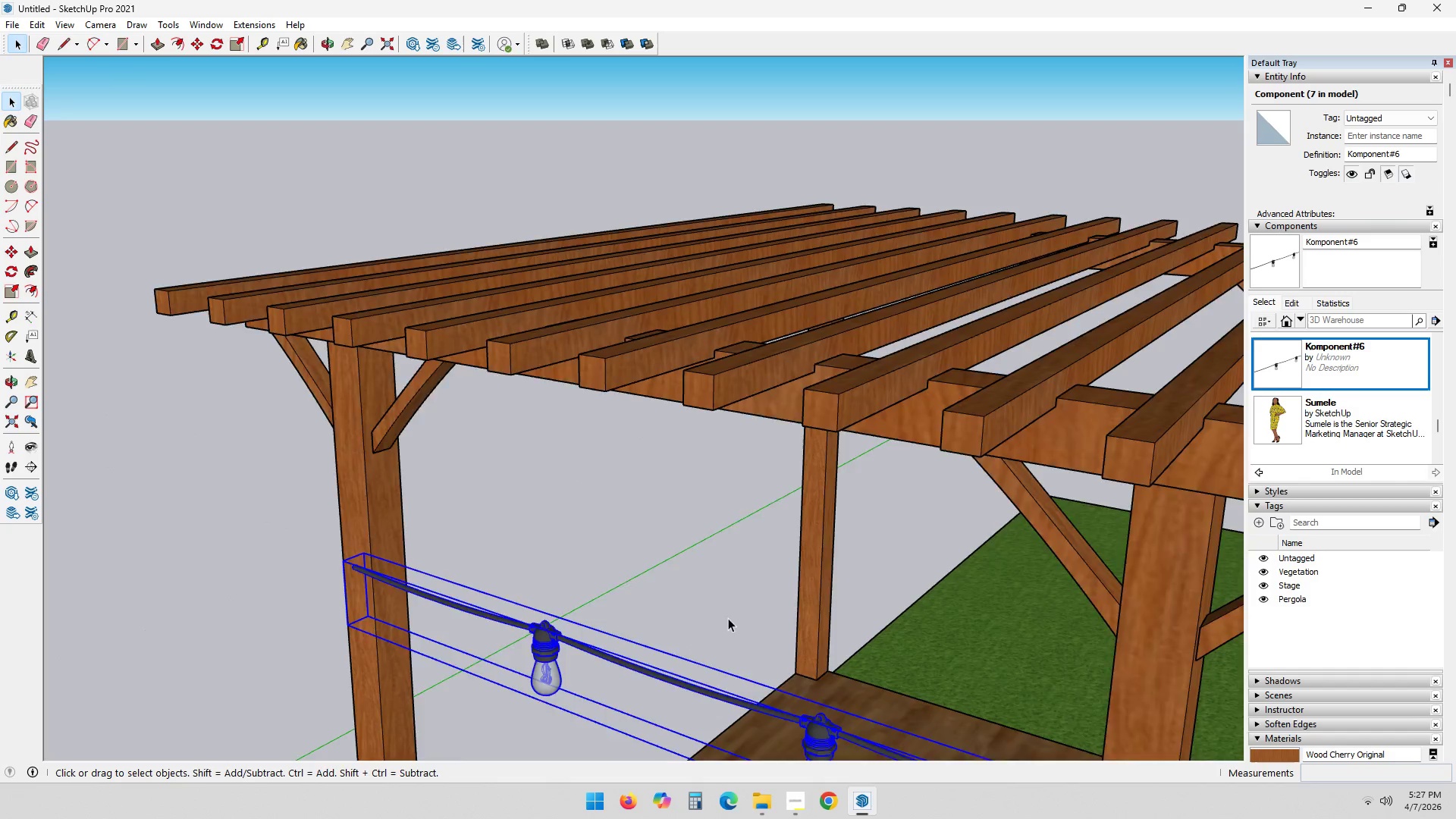 
scroll: coordinate [728, 617], scroll_direction: down, amount: 2.0
 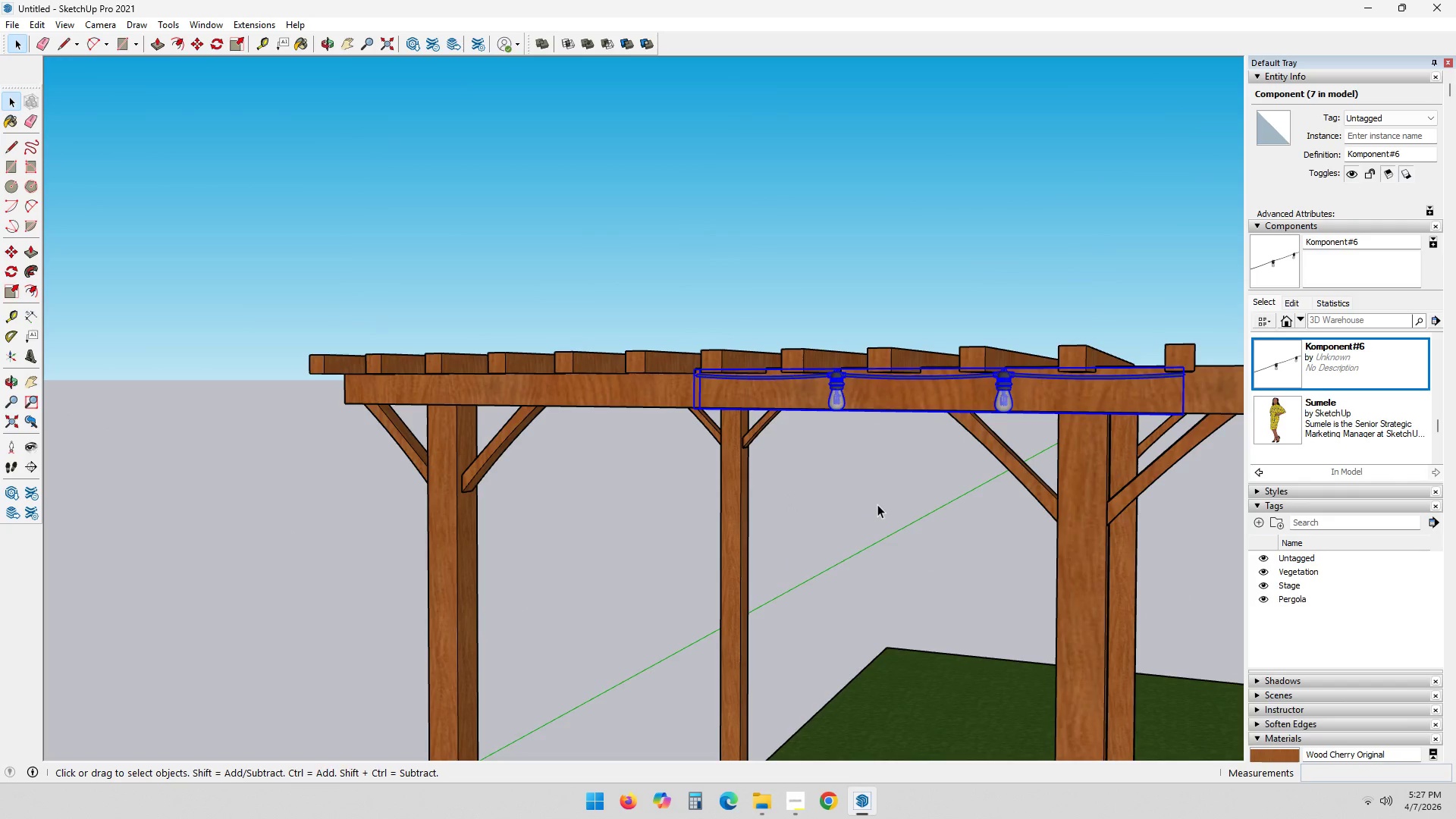 
left_click([883, 500])
 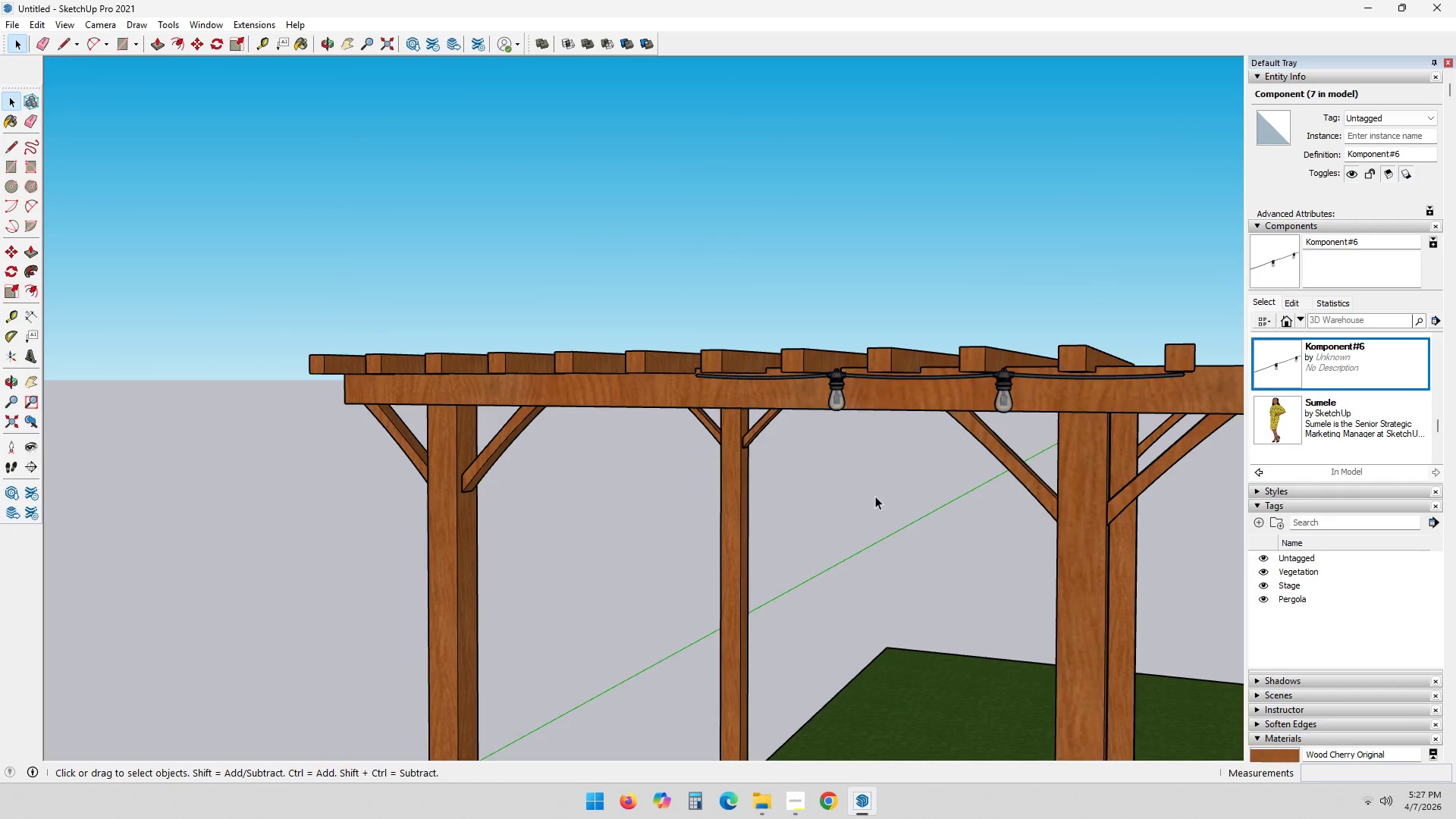 
scroll: coordinate [873, 494], scroll_direction: down, amount: 1.0
 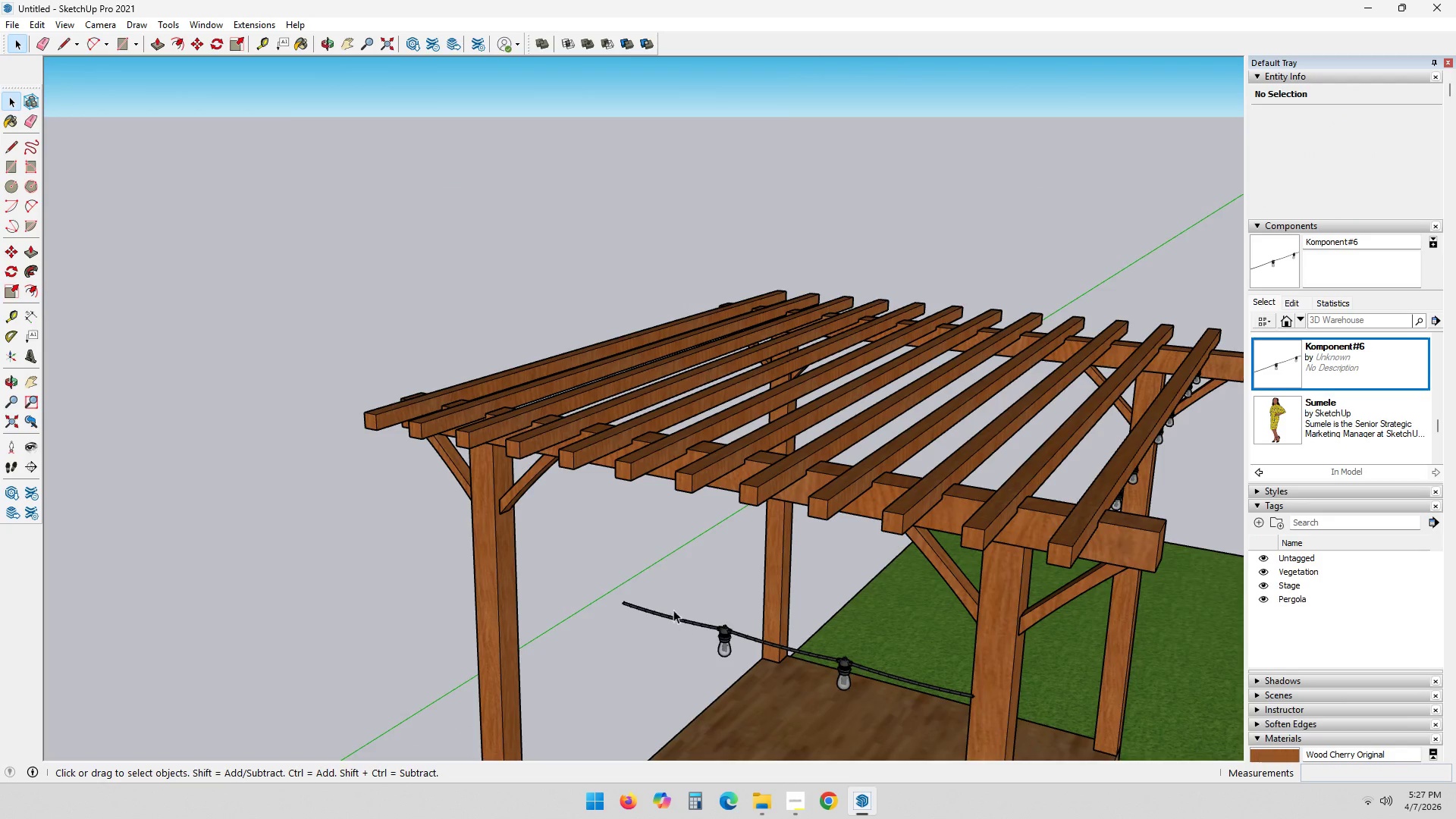 
left_click([631, 606])
 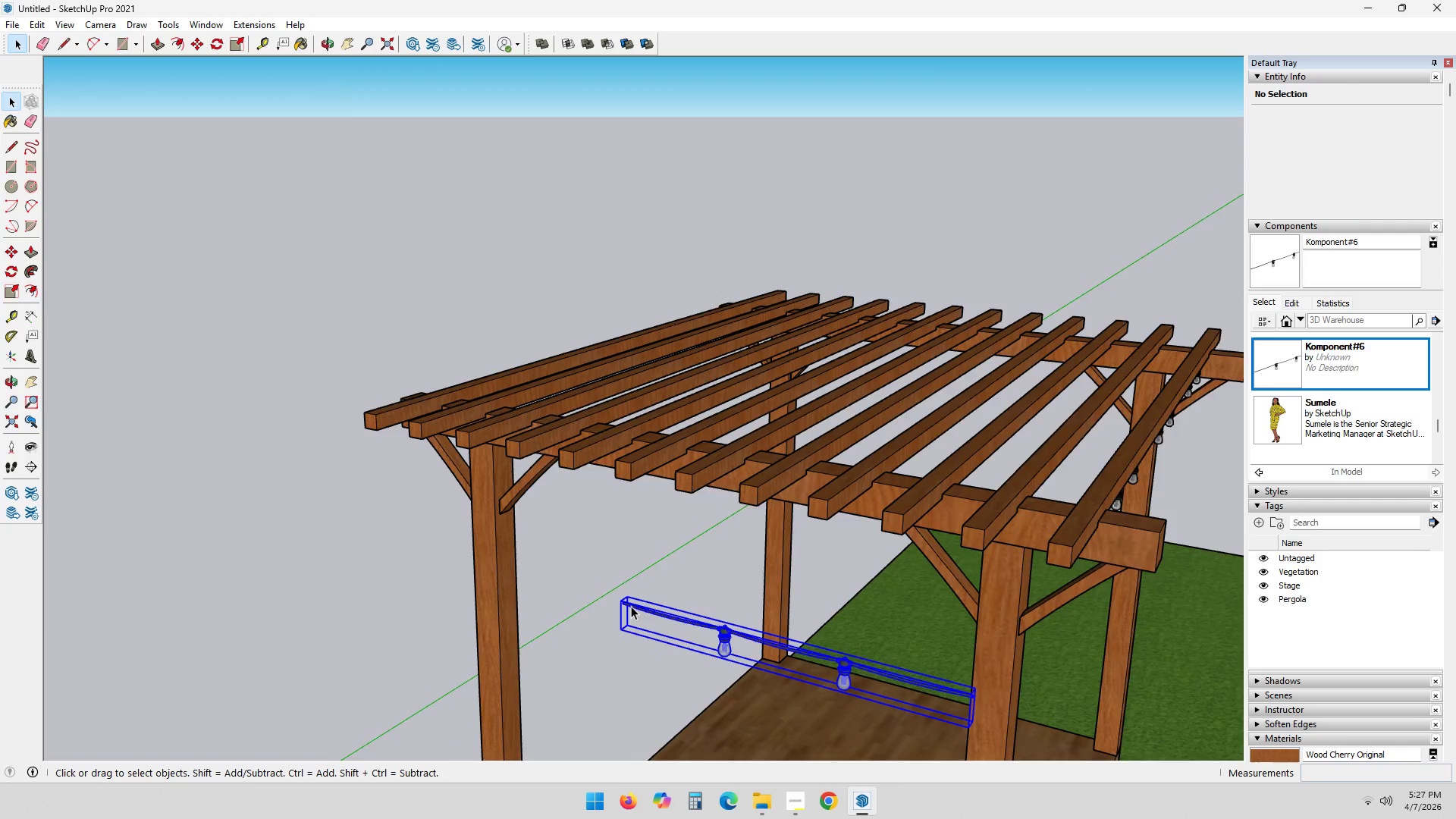 
scroll: coordinate [631, 606], scroll_direction: up, amount: 3.0
 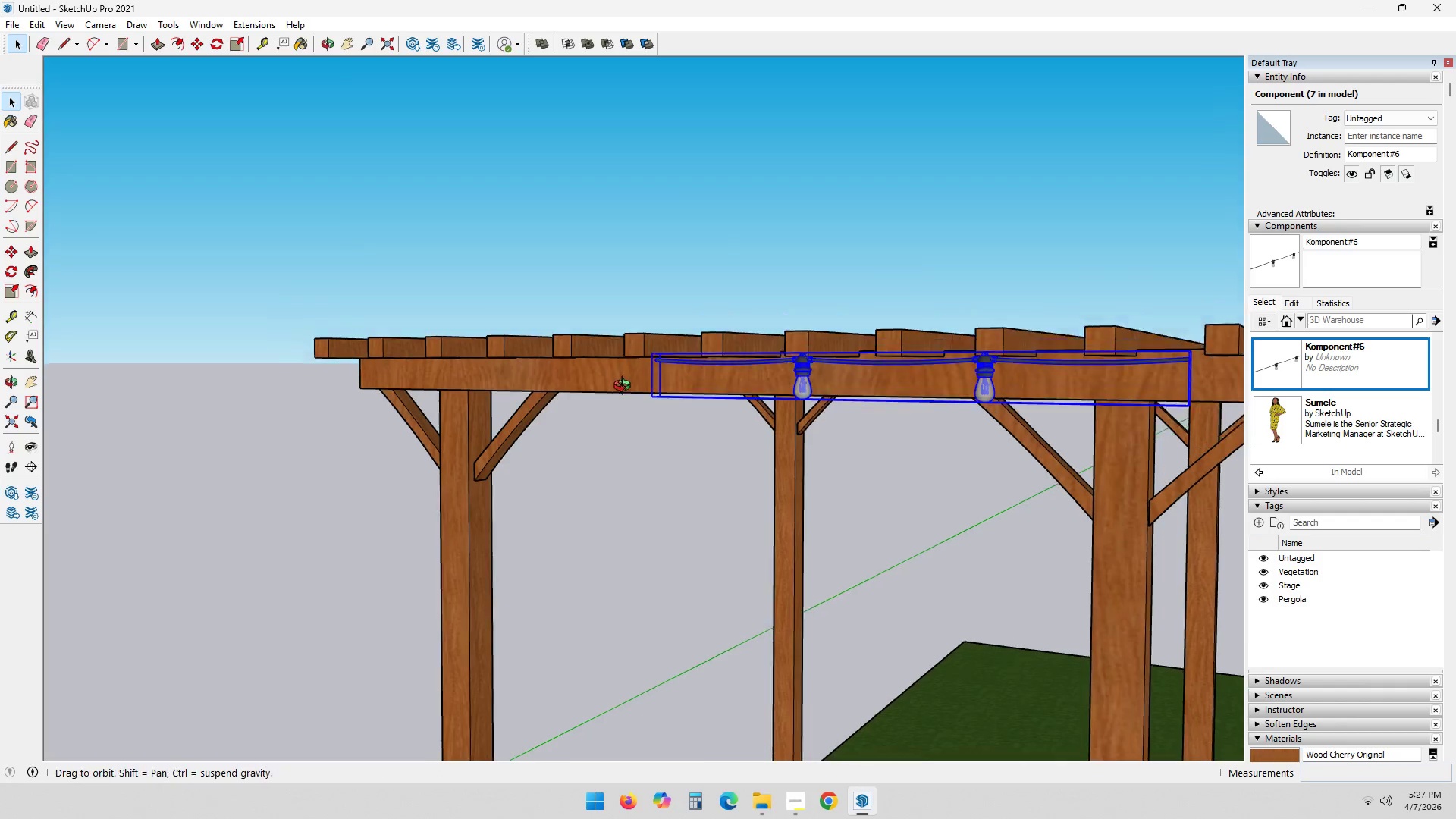 
key(M)
 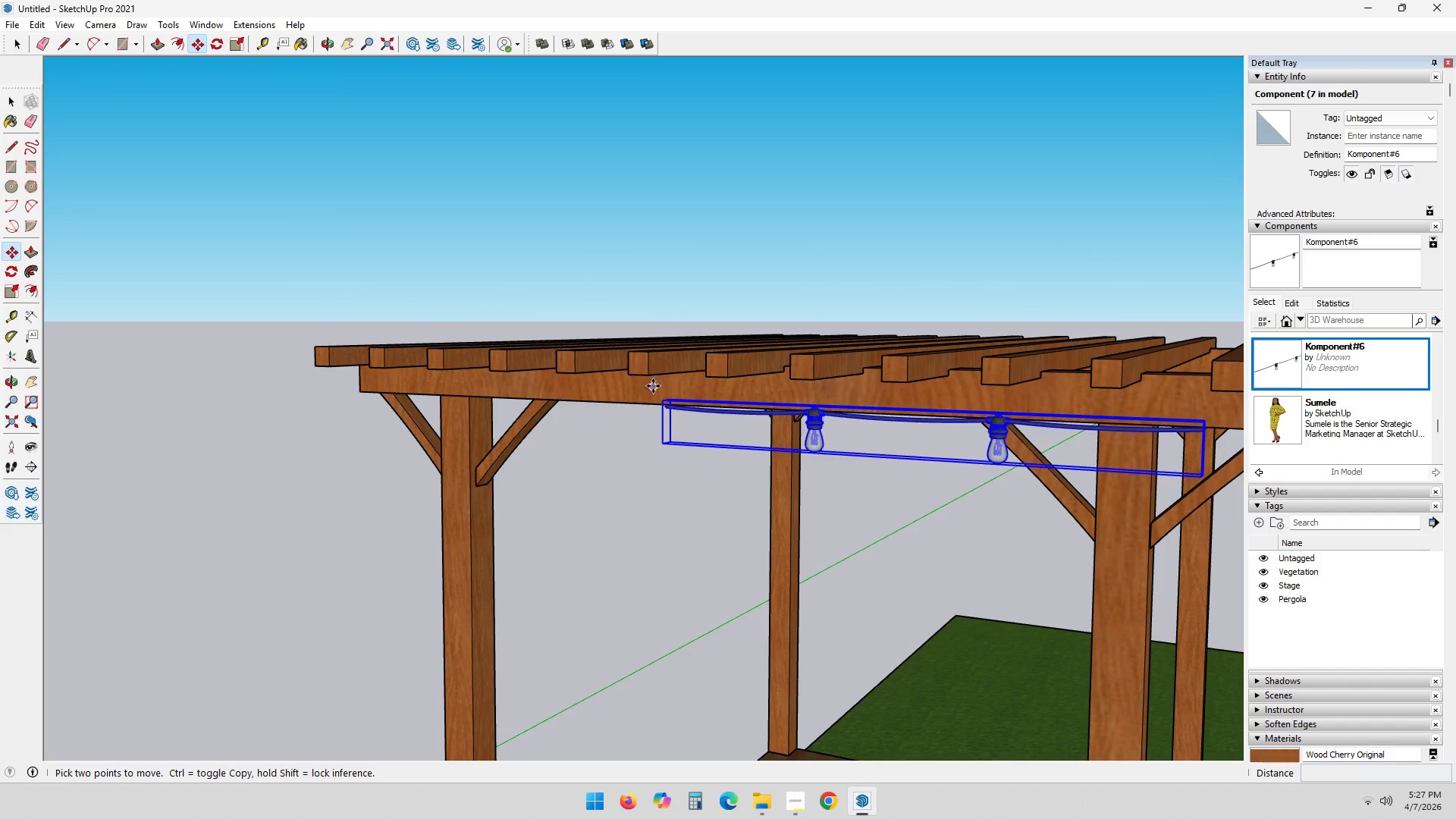 
scroll: coordinate [682, 392], scroll_direction: up, amount: 2.0
 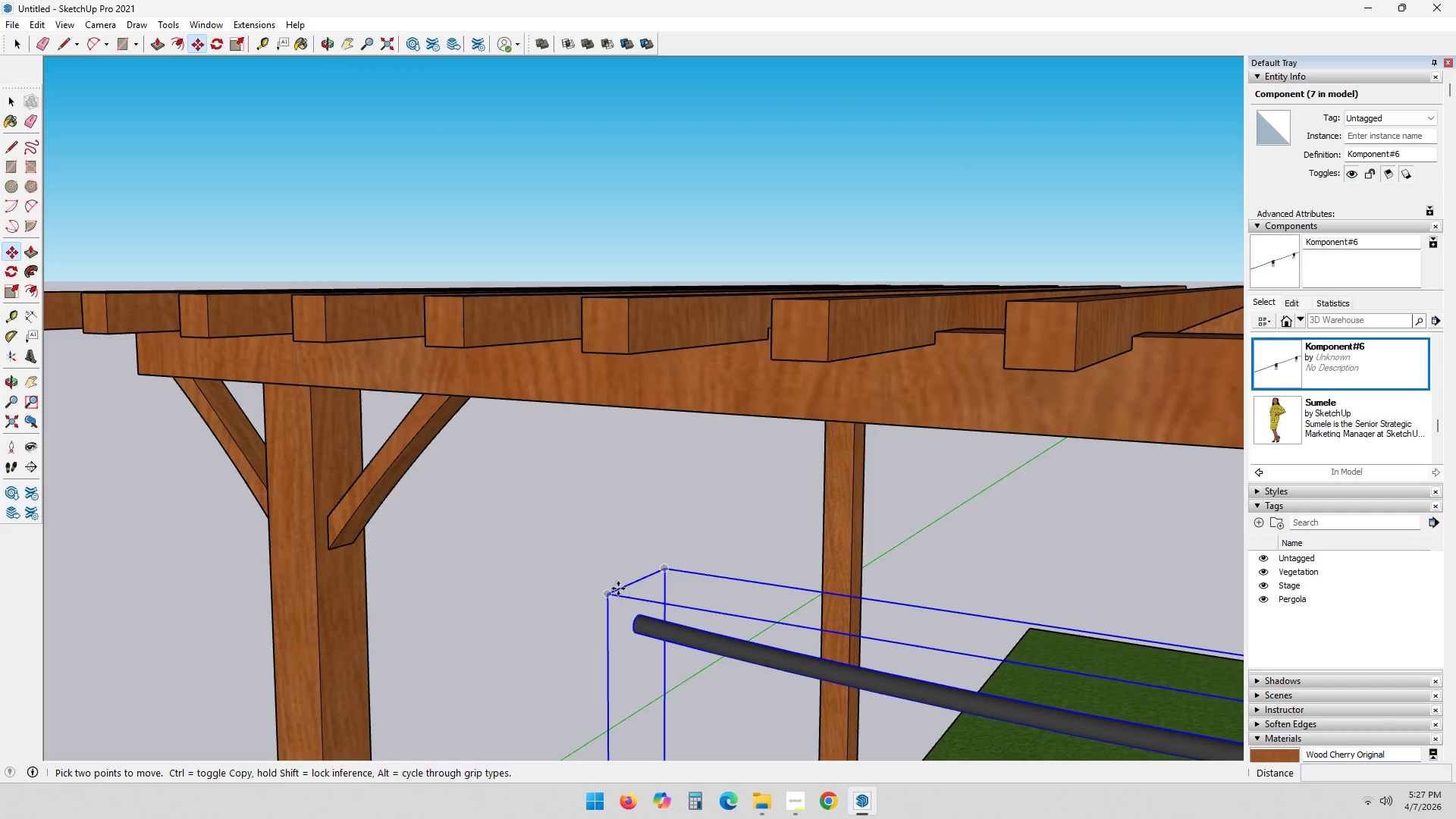 
left_click_drag(start_coordinate=[609, 592], to_coordinate=[604, 585])
 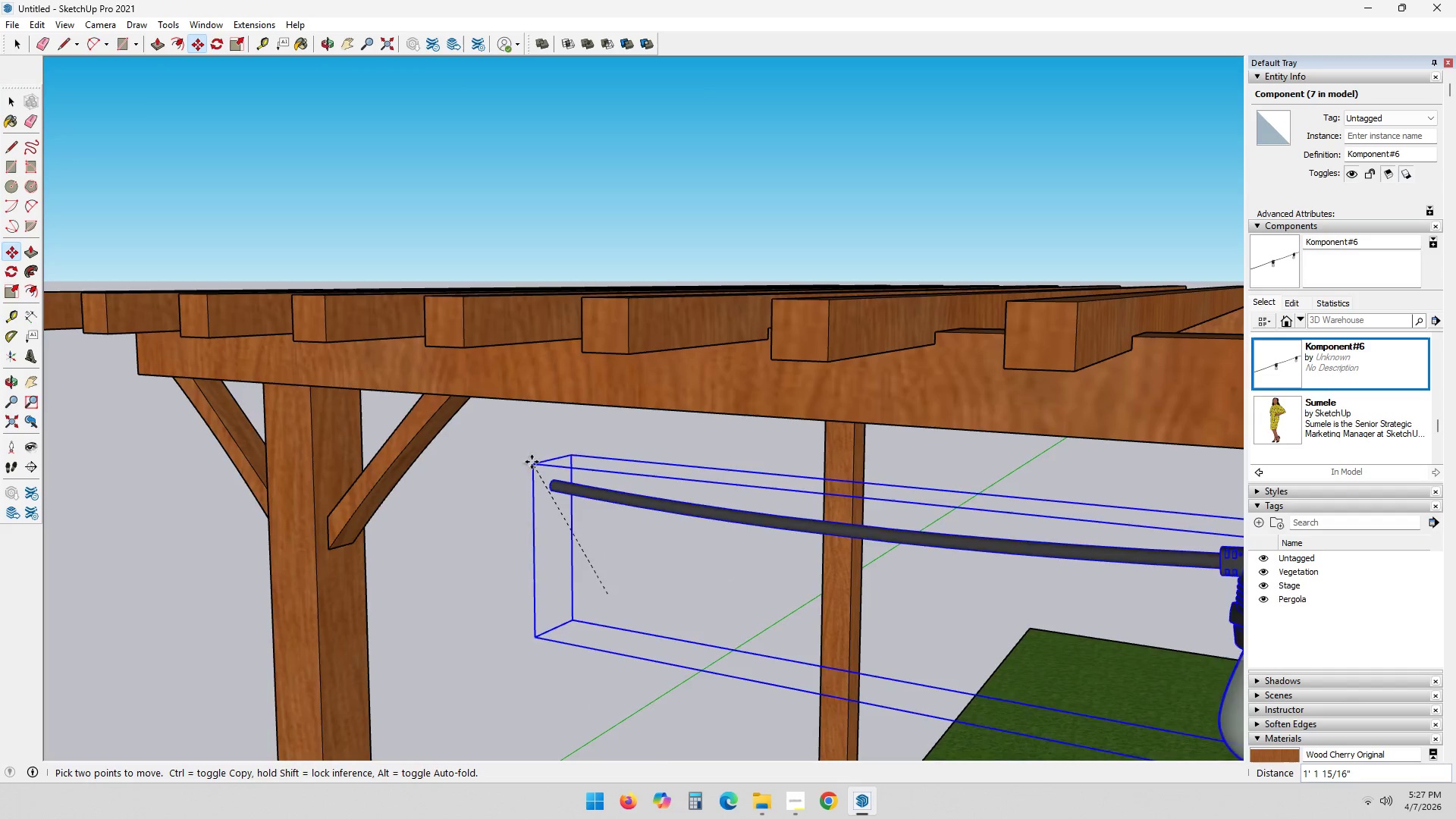 
scroll: coordinate [430, 388], scroll_direction: up, amount: 2.0
 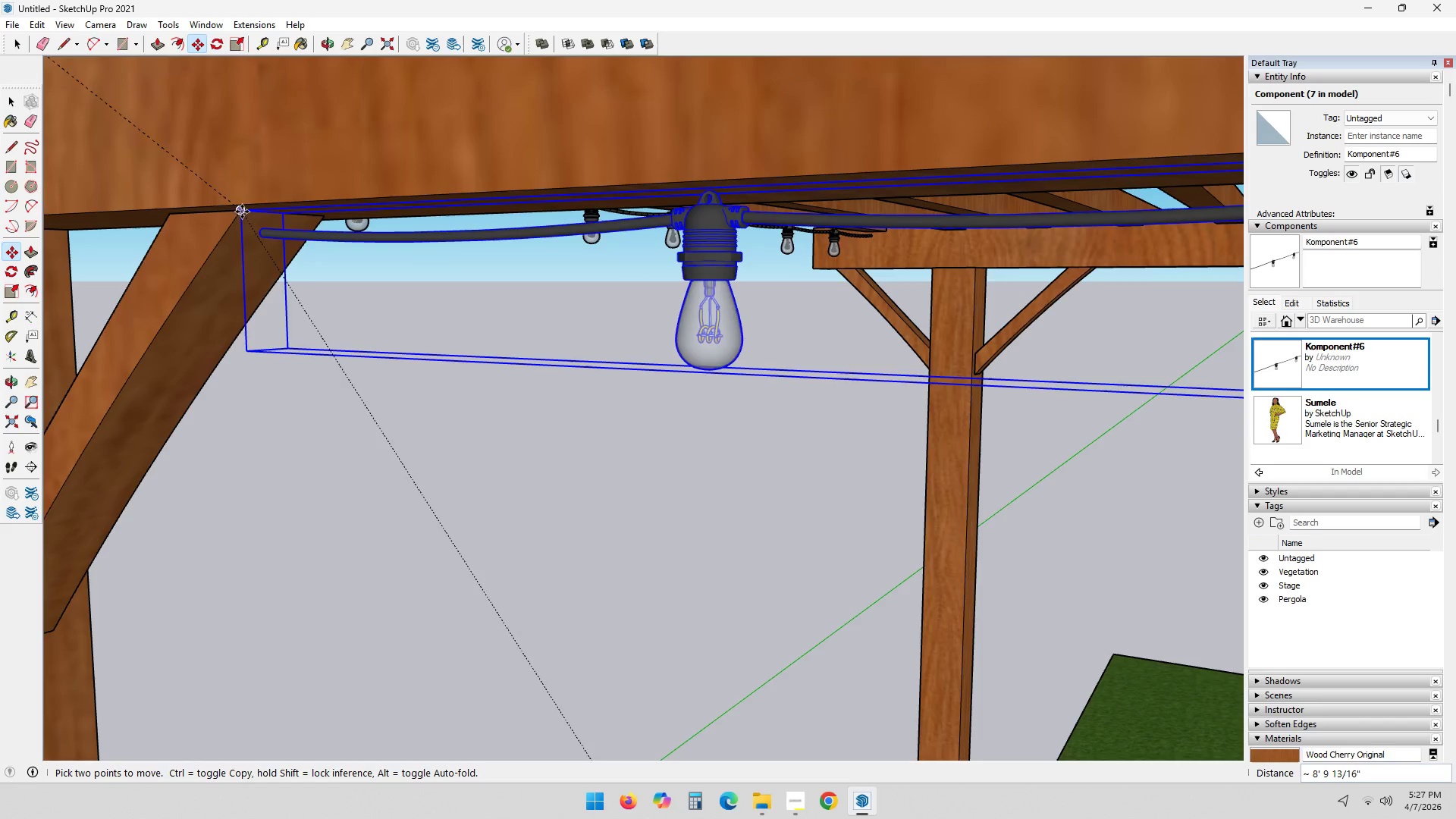 
left_click([241, 206])
 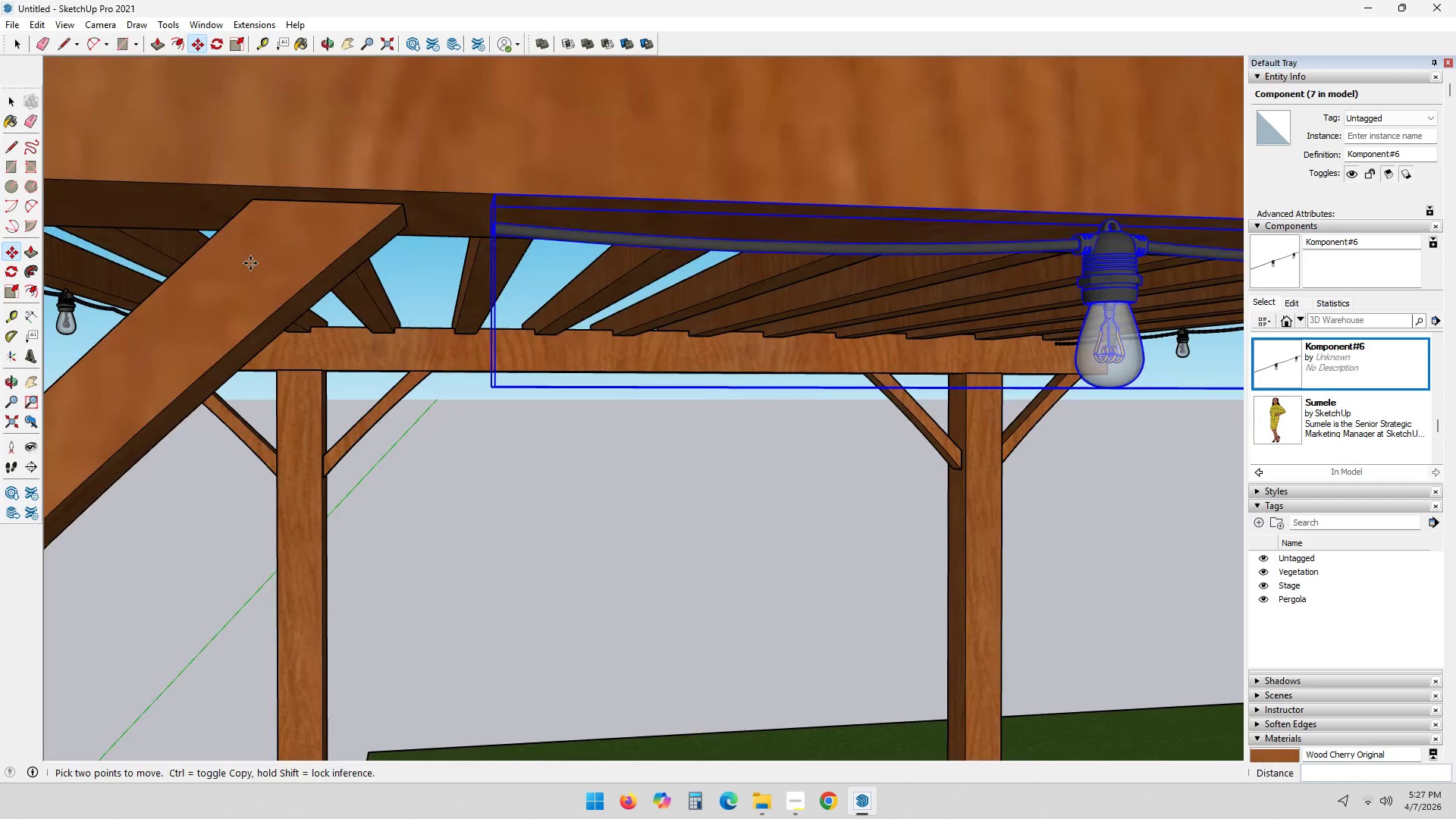 
key(M)
 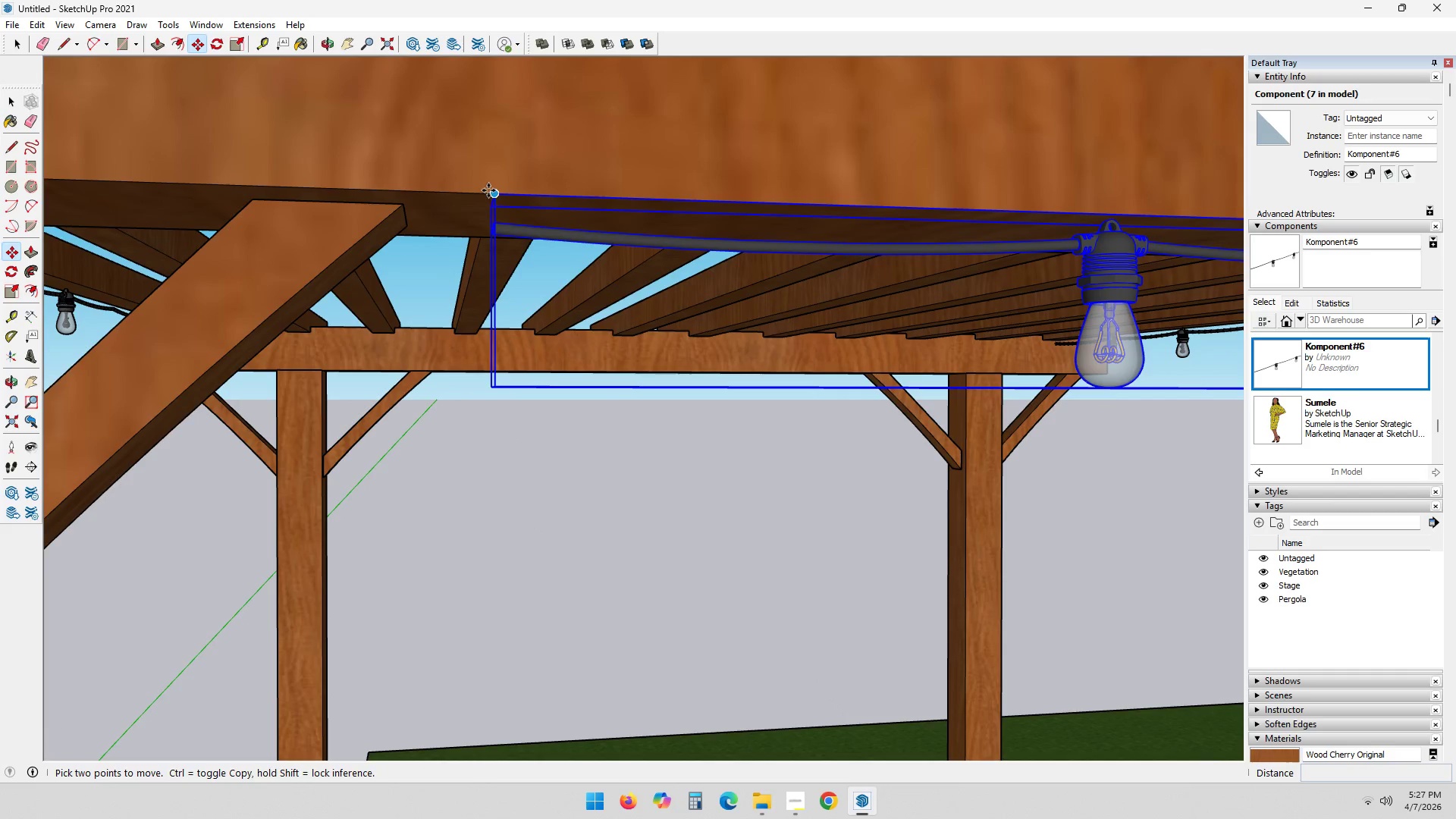 
left_click([494, 191])
 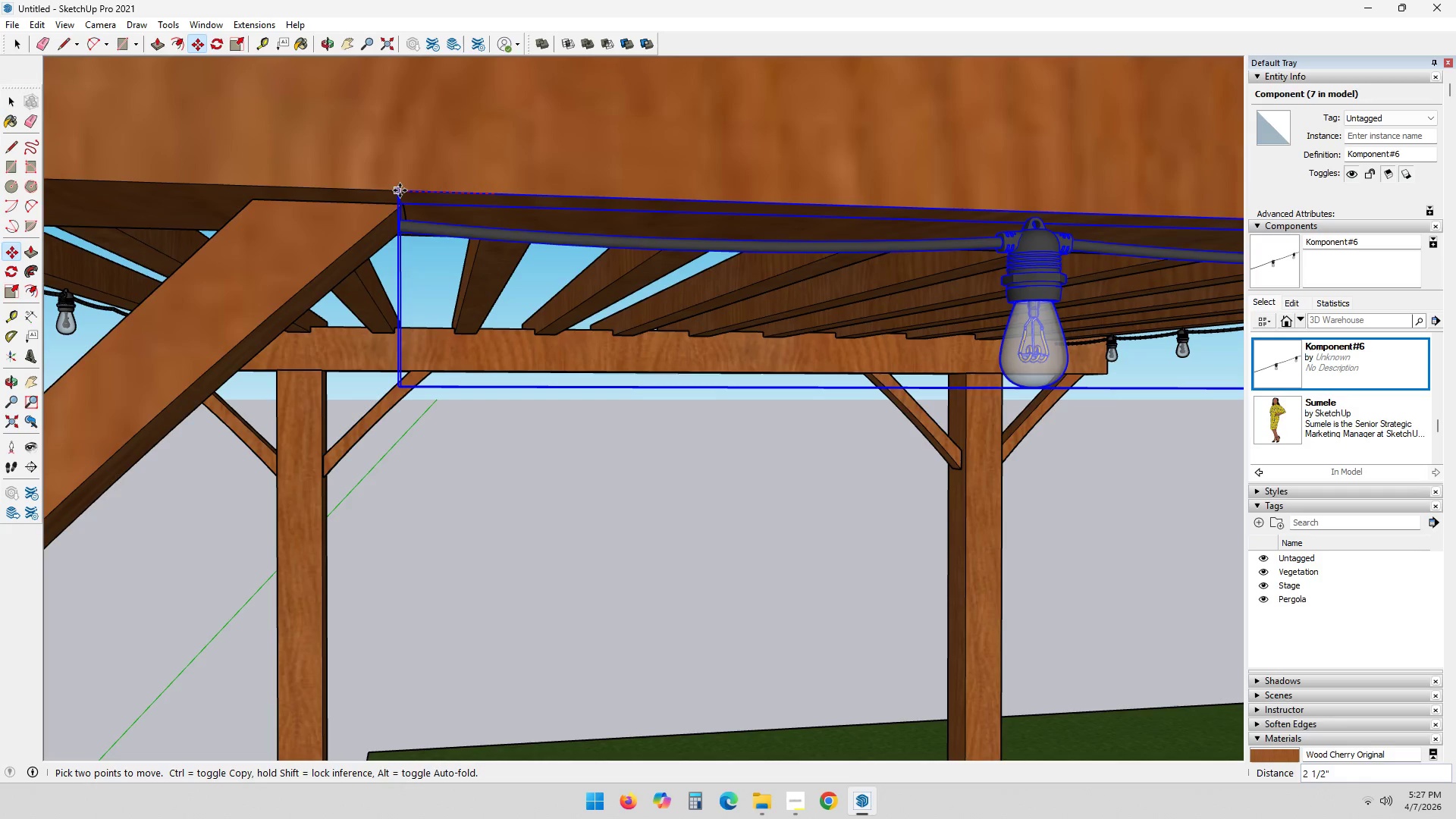 
left_click([400, 190])
 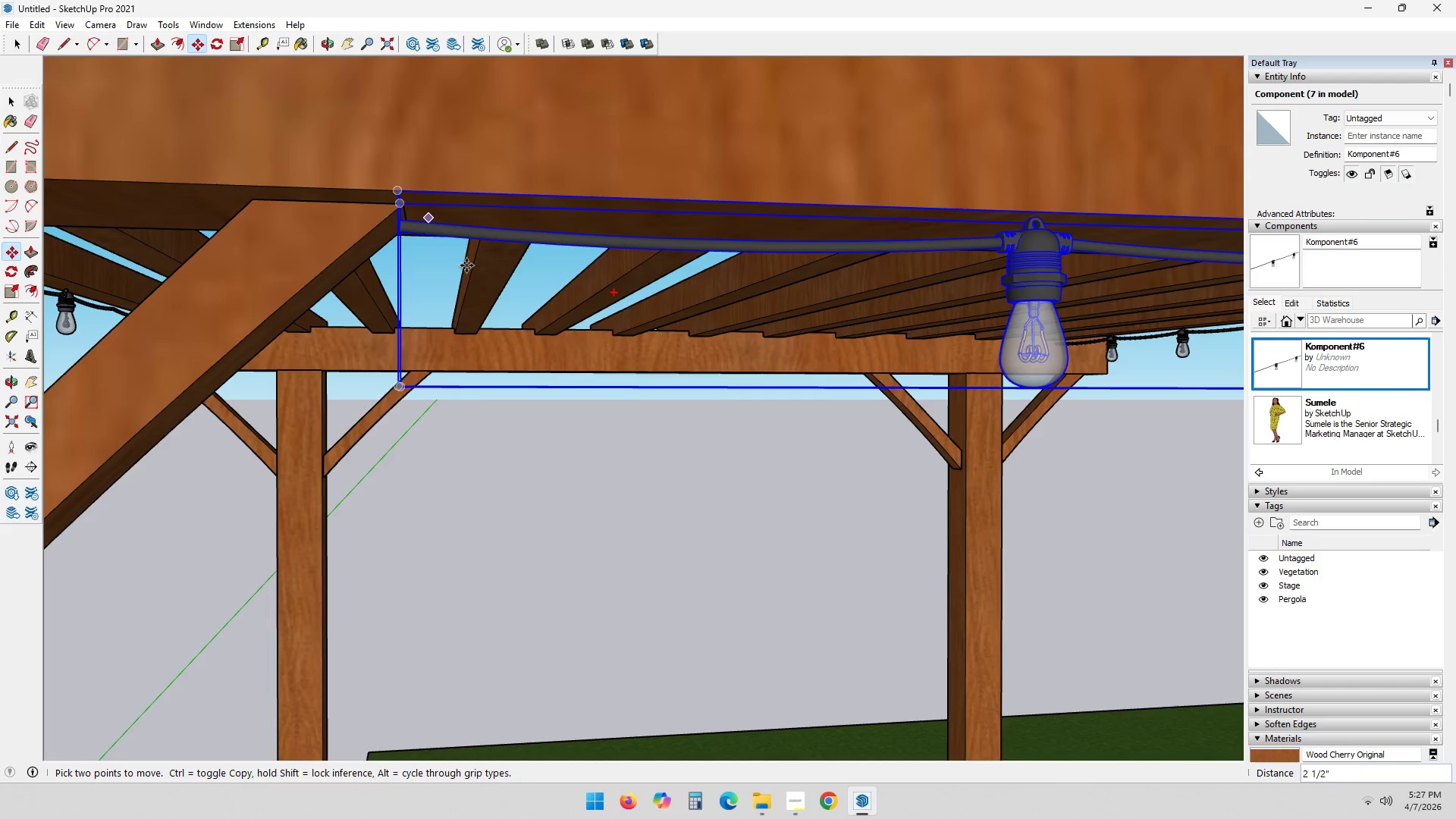 
scroll: coordinate [478, 275], scroll_direction: down, amount: 2.0
 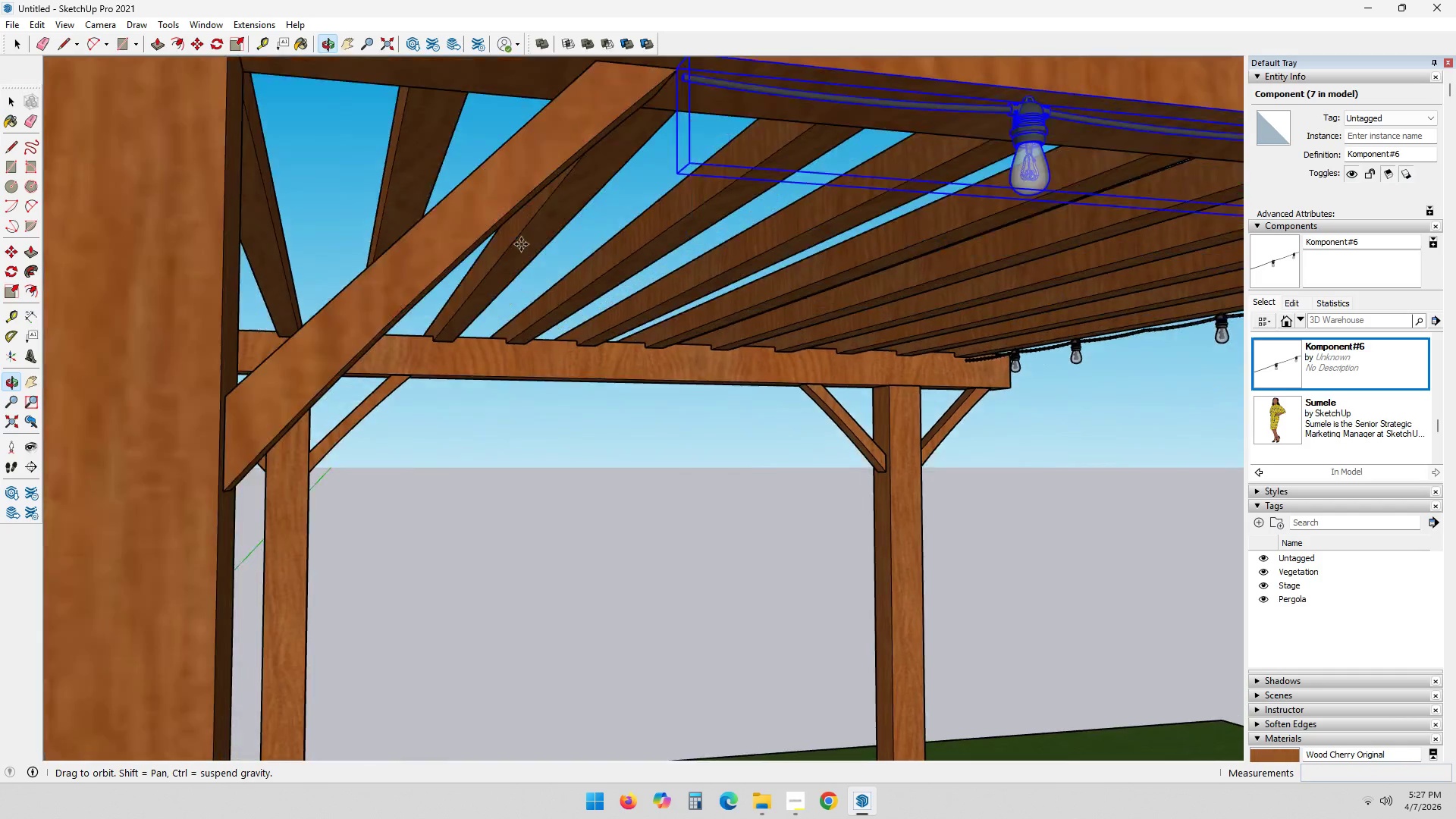 
hold_key(key=ShiftLeft, duration=1.12)
 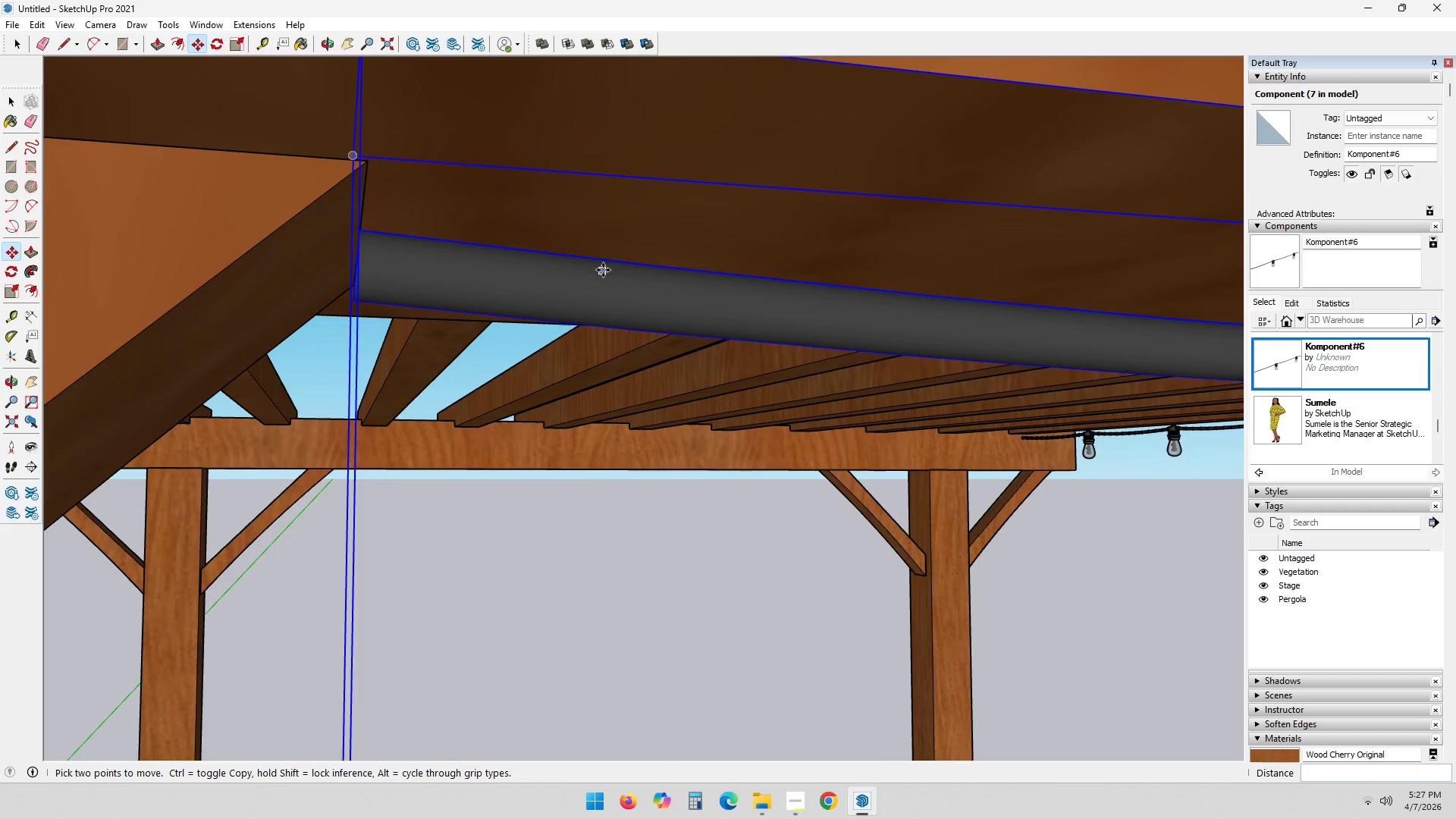 
scroll: coordinate [695, 120], scroll_direction: up, amount: 1.0
 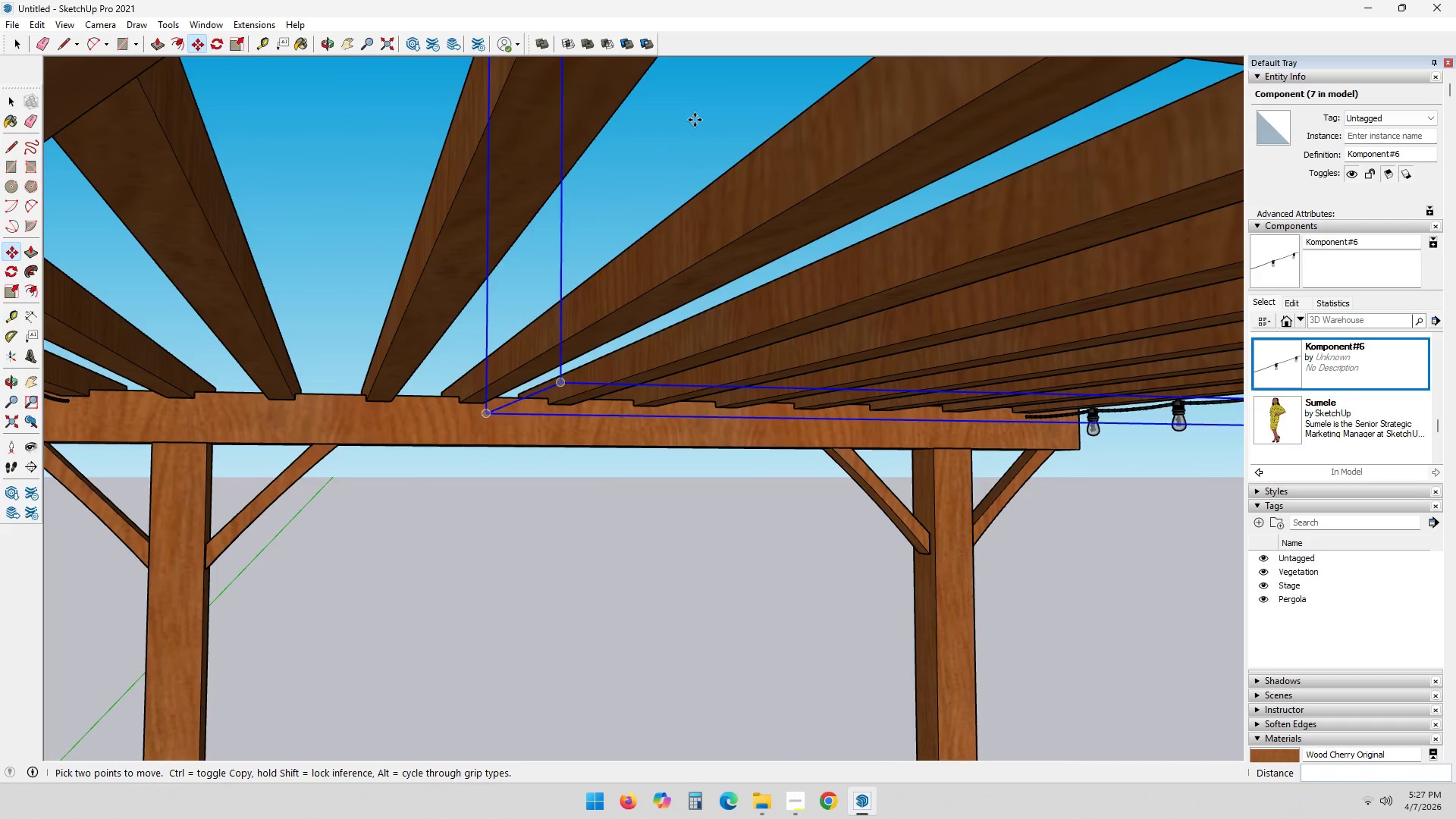 
scroll: coordinate [602, 270], scroll_direction: down, amount: 1.0
 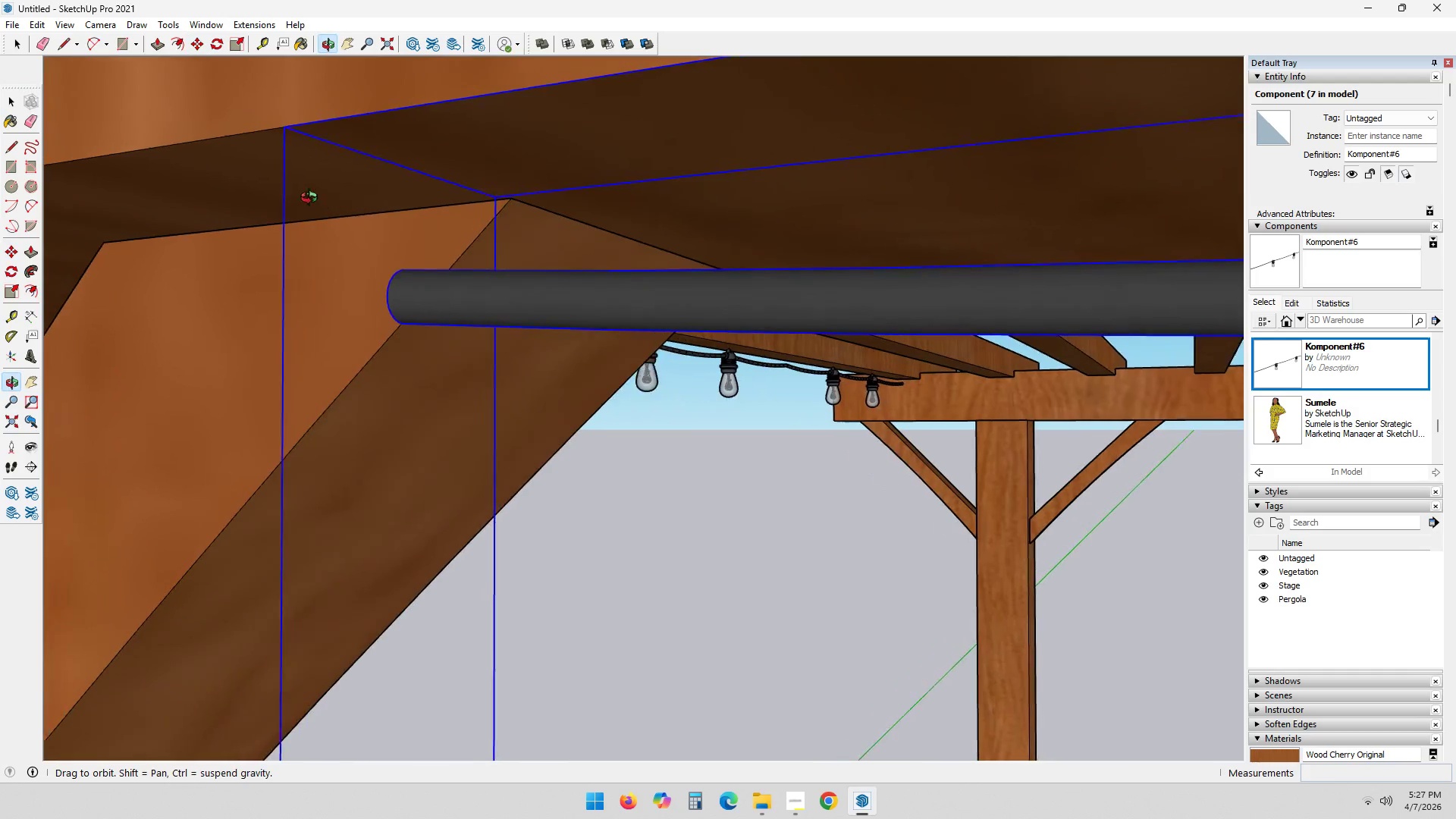 
wait(5.27)
 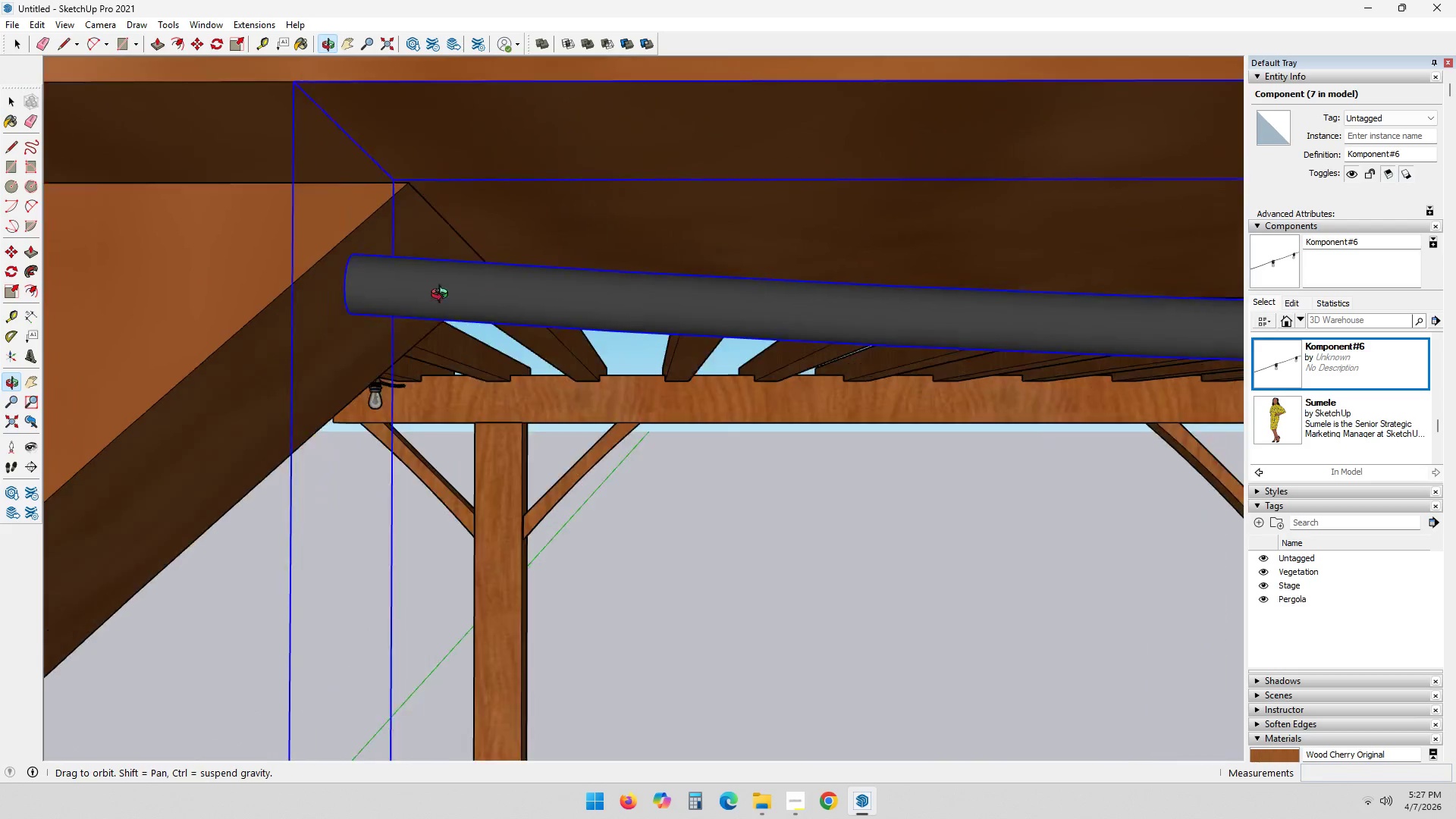 
scroll: coordinate [388, 174], scroll_direction: up, amount: 3.0
 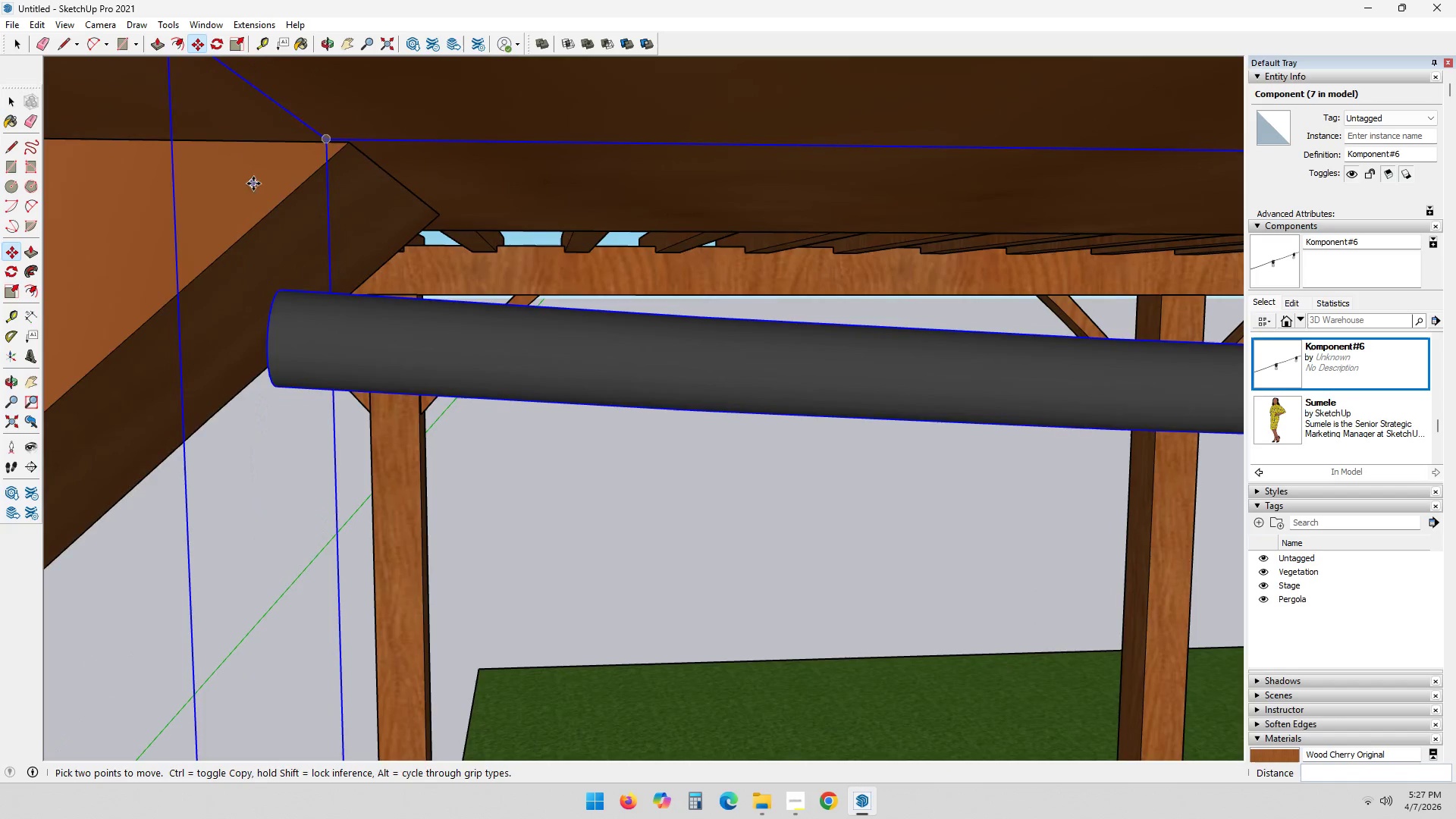 
key(M)
 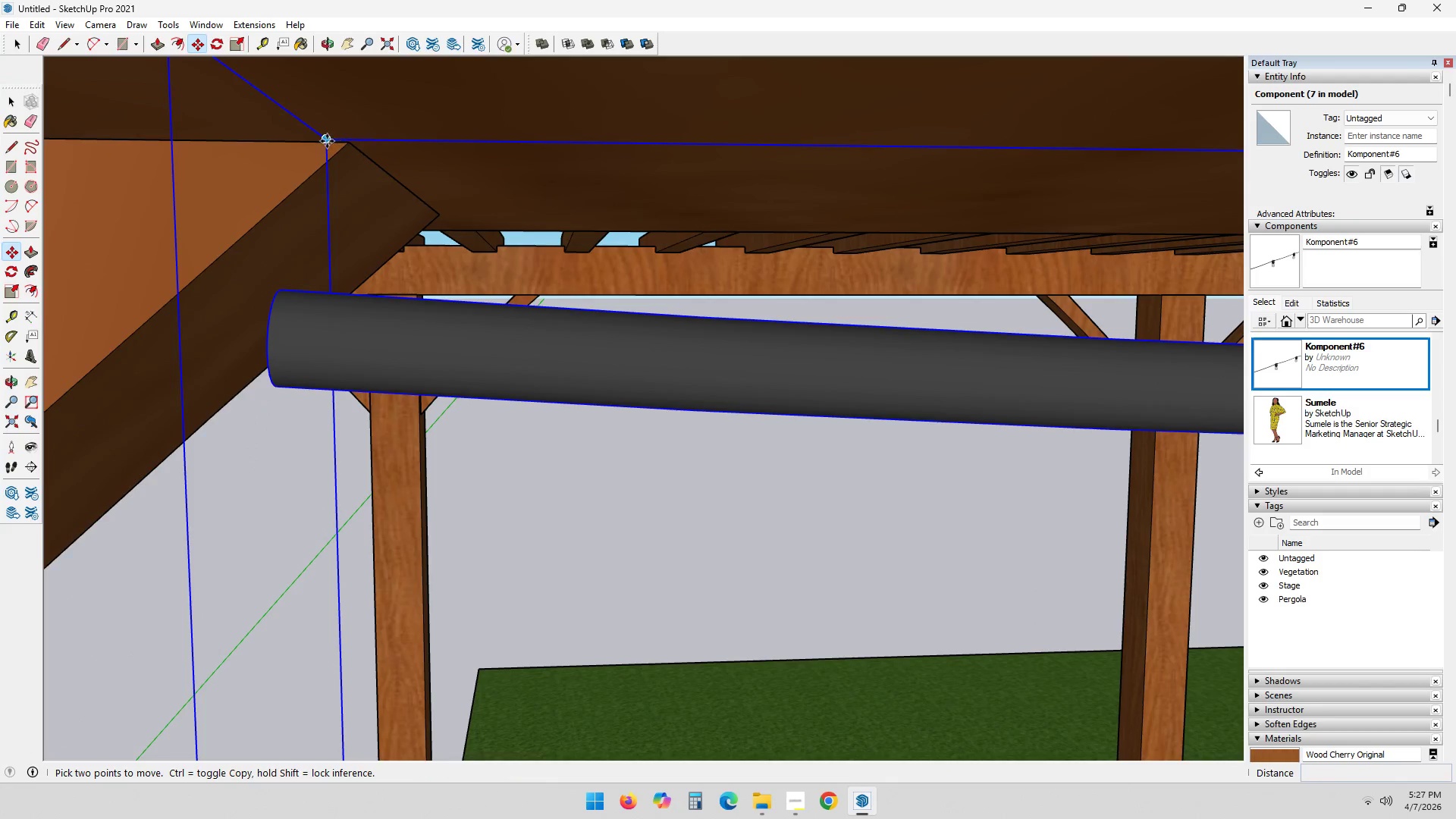 
left_click([325, 140])
 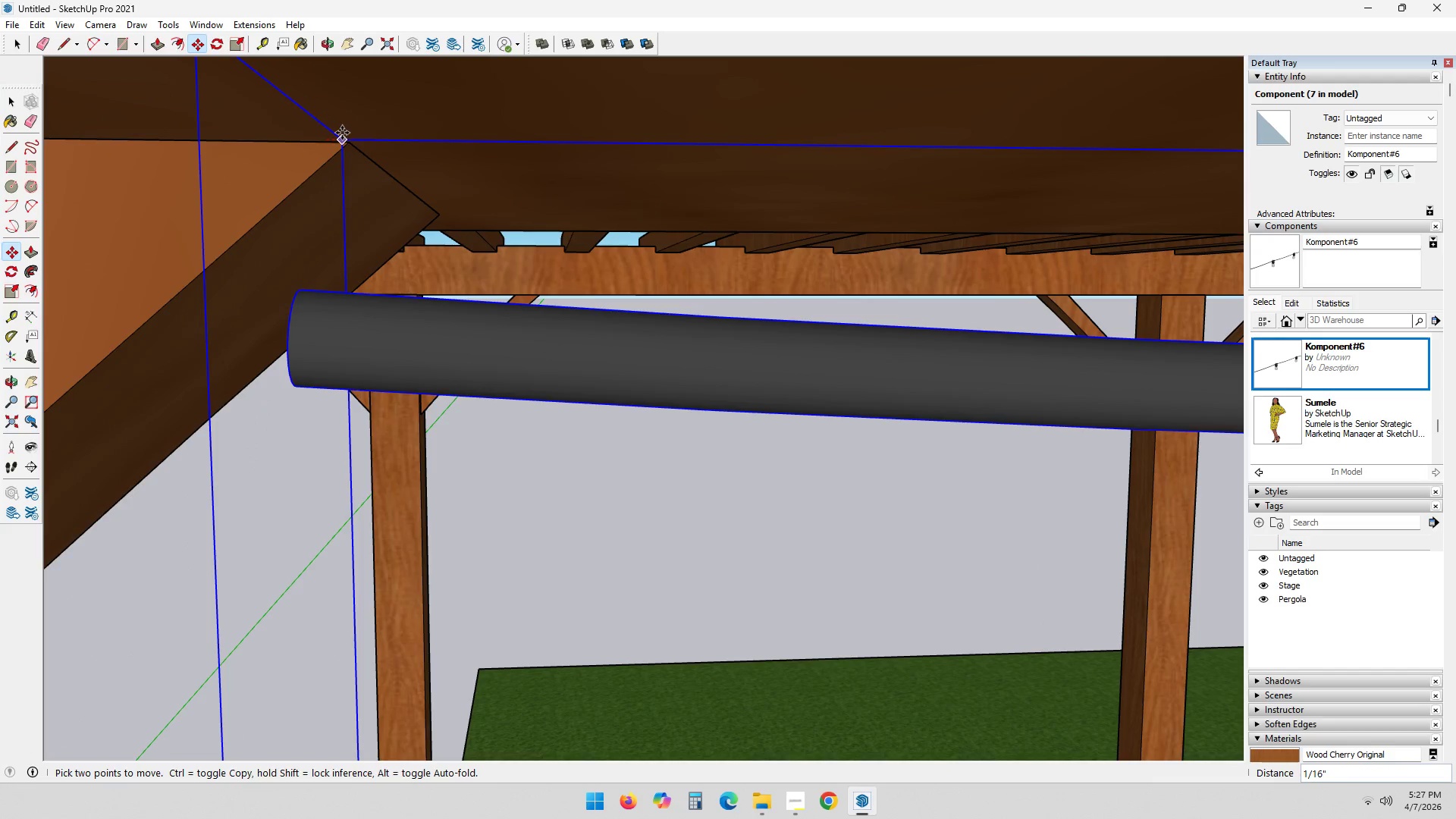 
left_click([341, 133])
 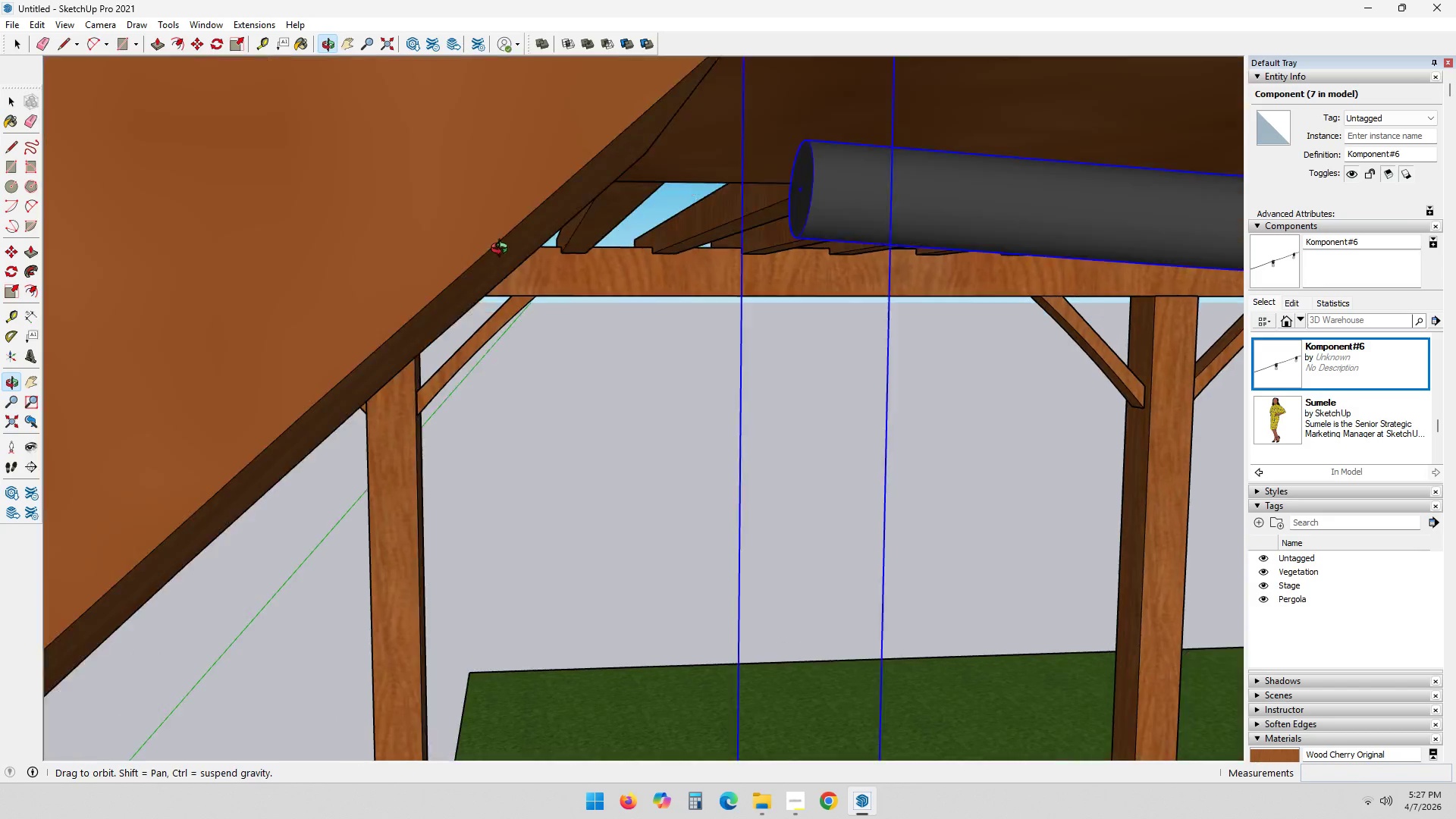 
scroll: coordinate [482, 265], scroll_direction: down, amount: 9.0
 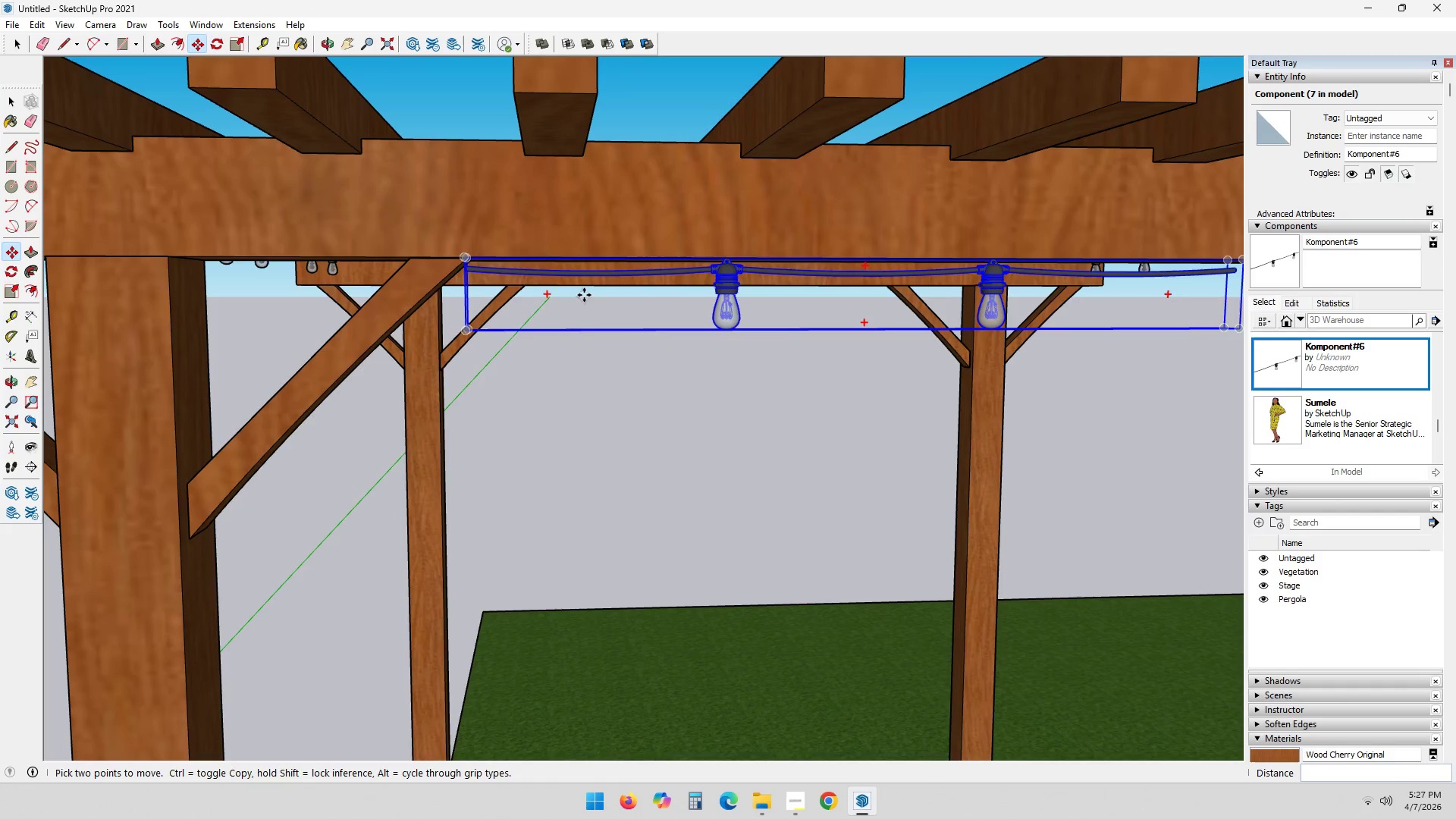 
key(M)
 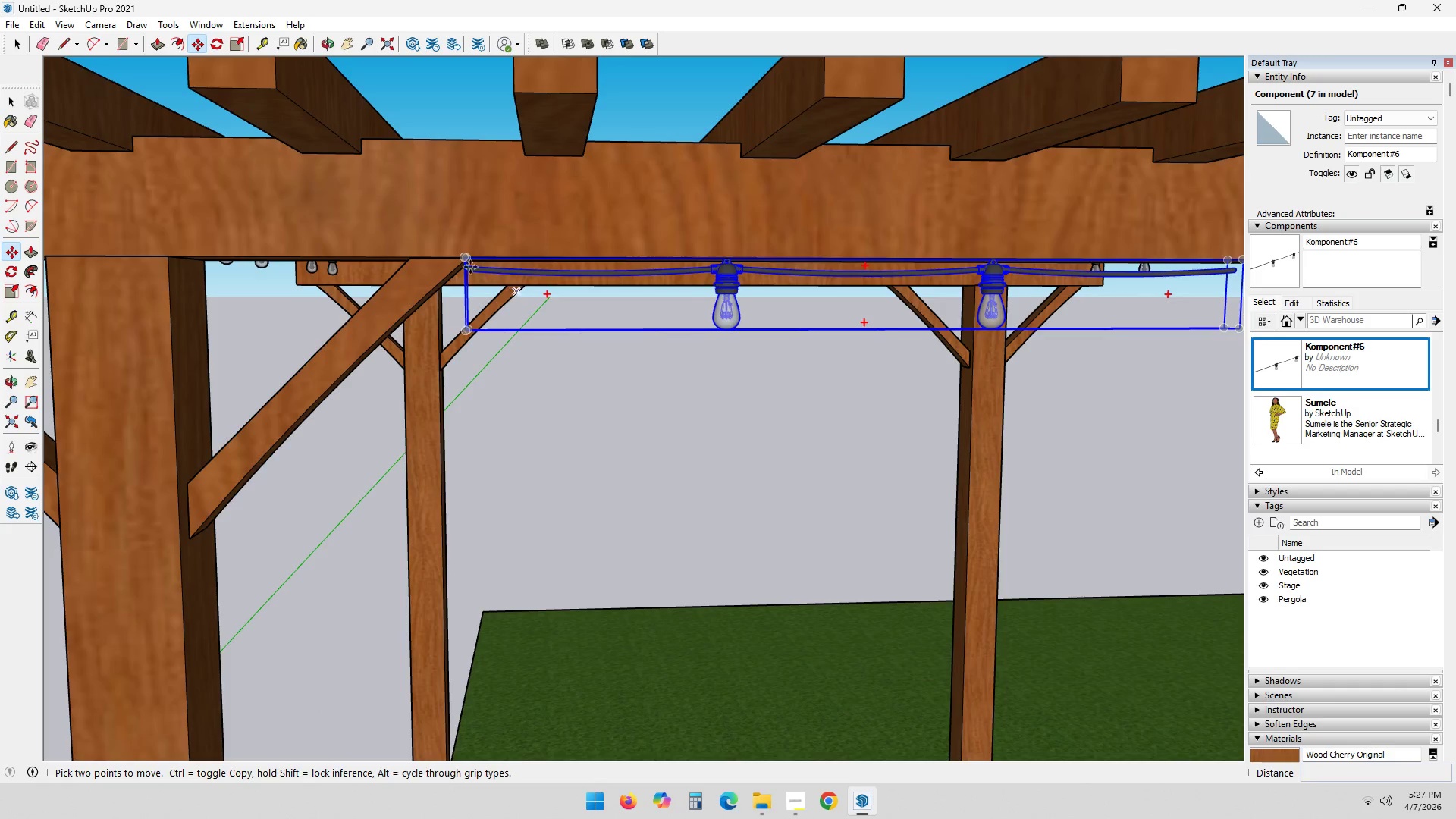 
scroll: coordinate [462, 215], scroll_direction: up, amount: 9.0
 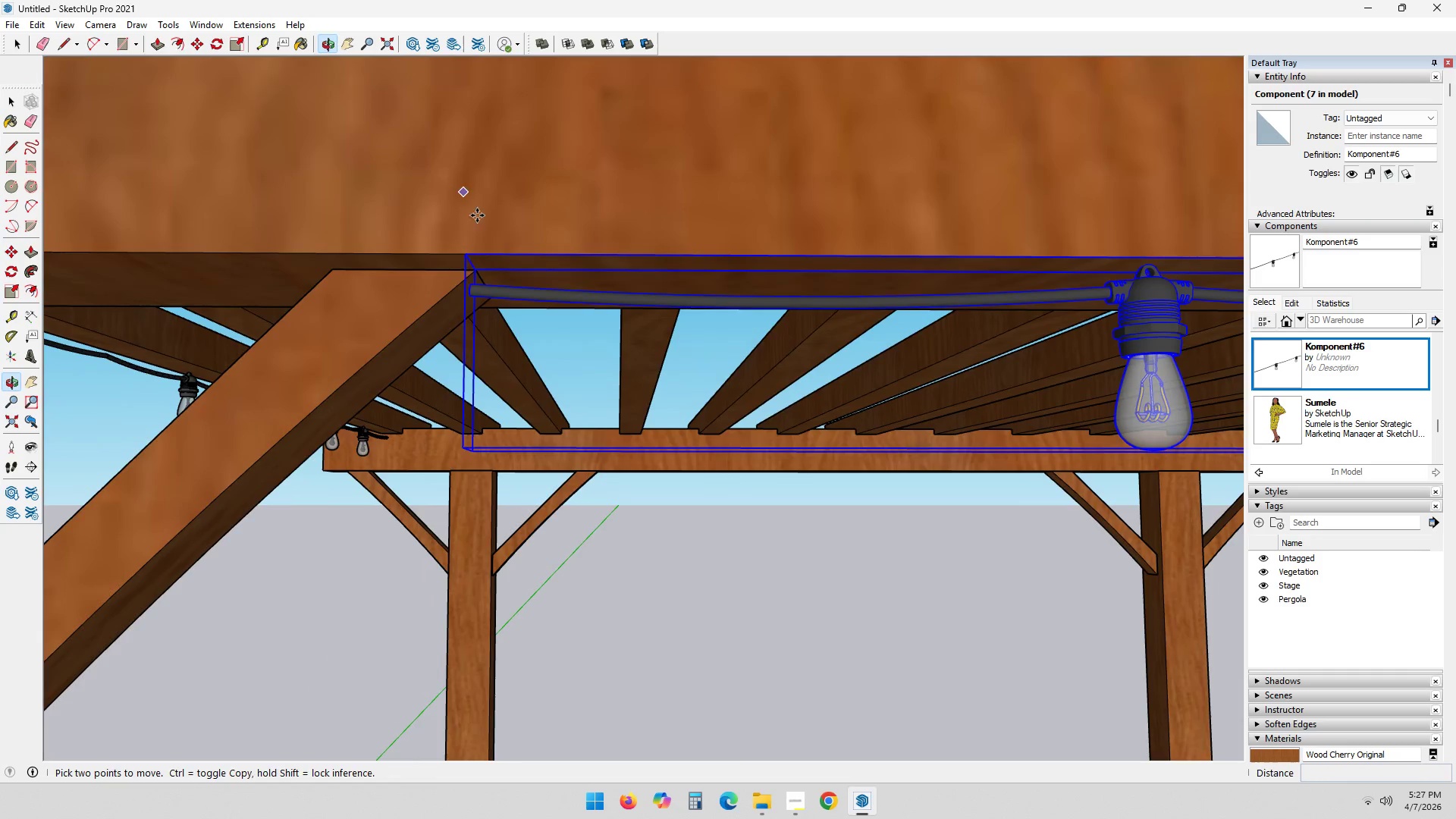 
scroll: coordinate [525, 287], scroll_direction: down, amount: 10.0
 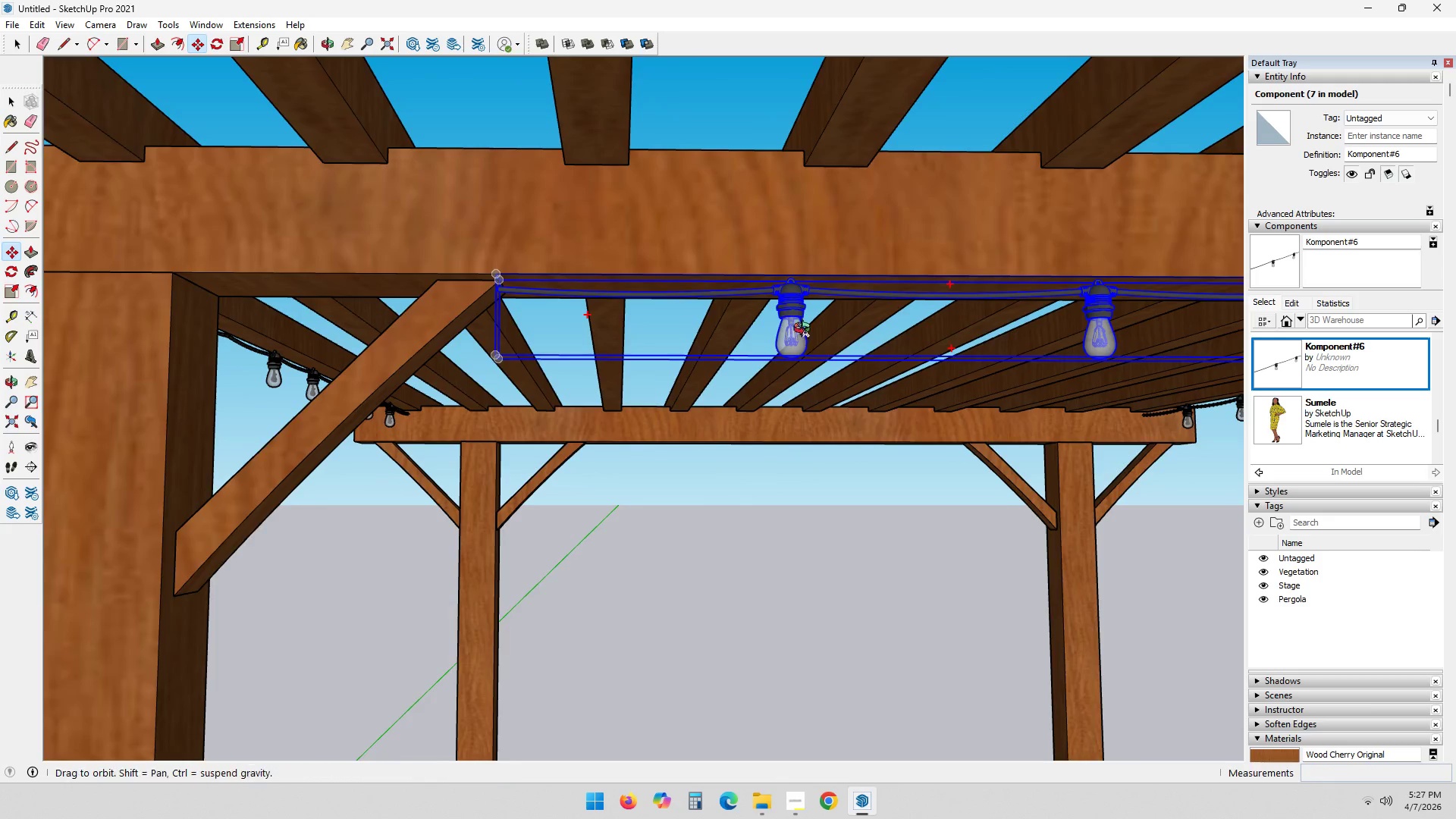 
hold_key(key=ShiftLeft, duration=0.47)
 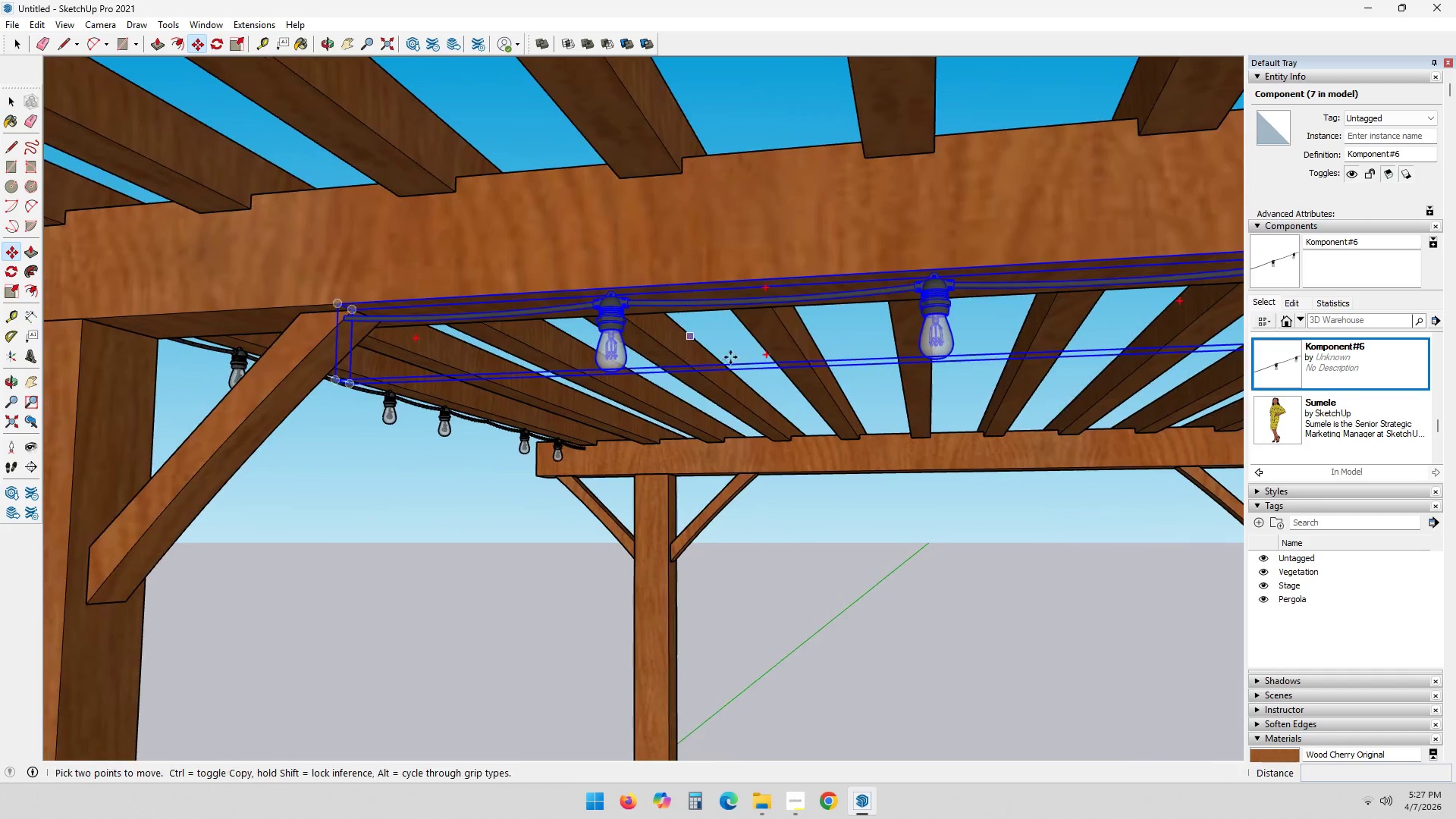 
scroll: coordinate [750, 366], scroll_direction: down, amount: 7.0
 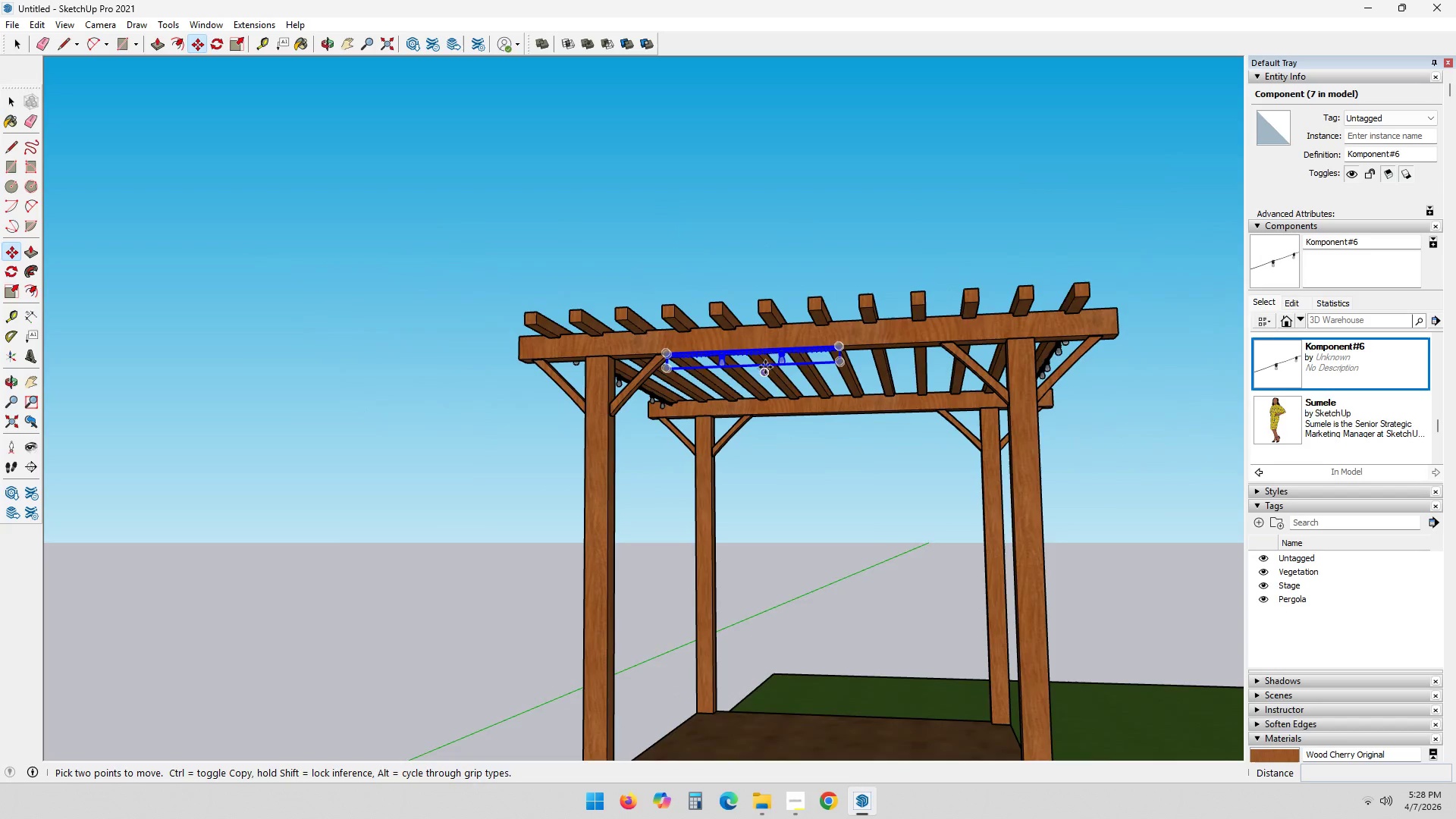 
scroll: coordinate [830, 360], scroll_direction: up, amount: 7.0
 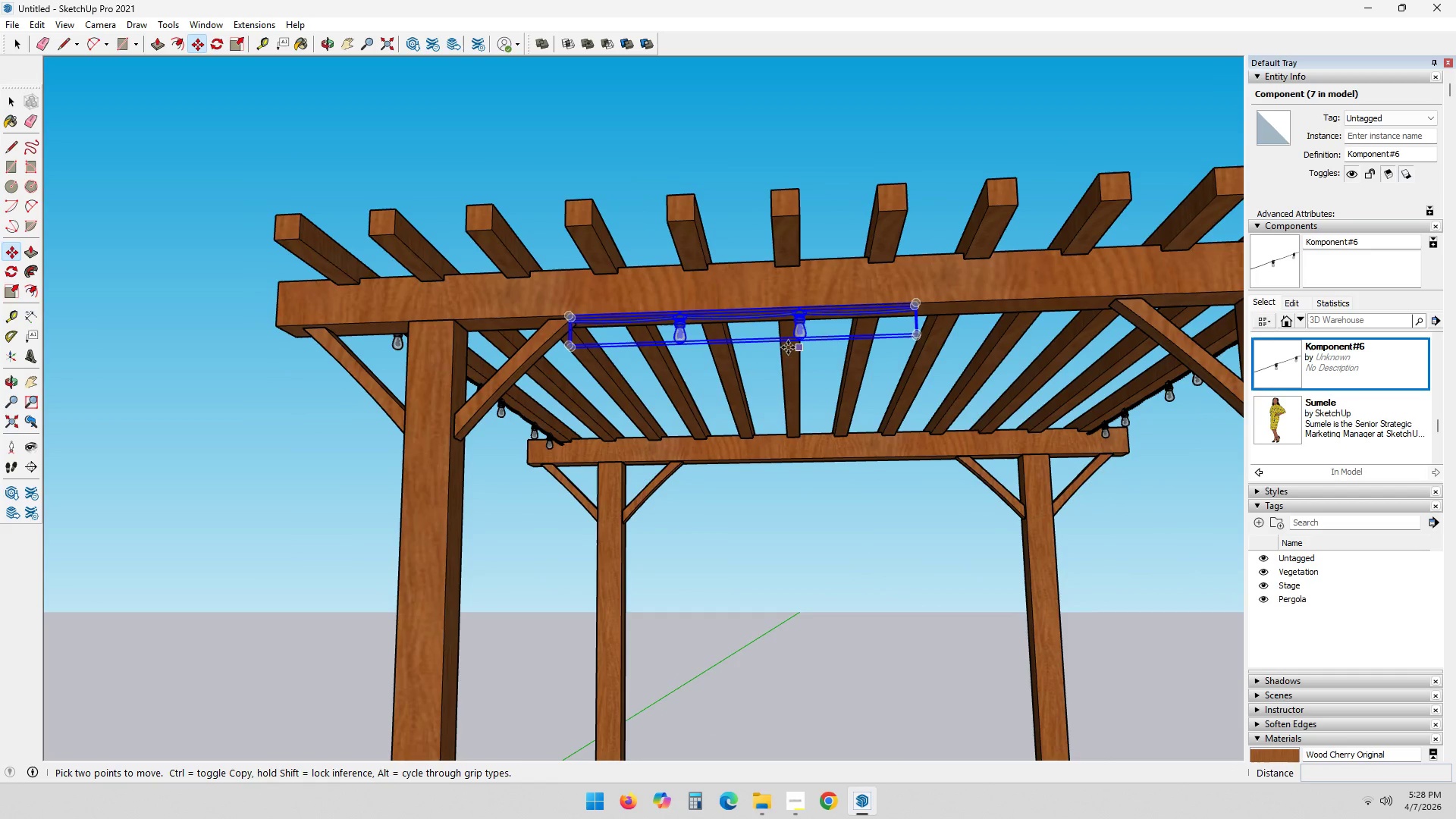 
key(T)
 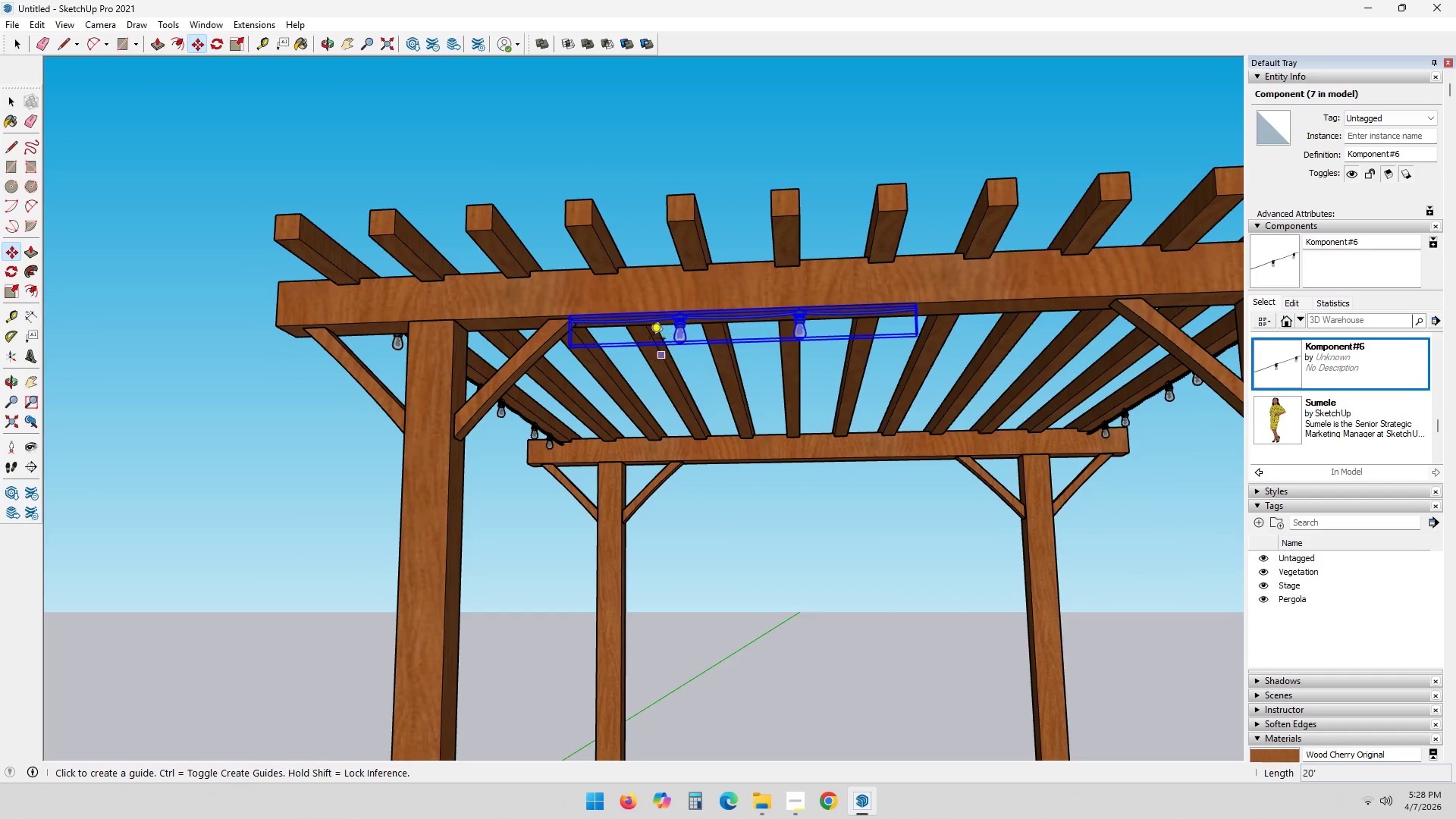 
scroll: coordinate [586, 302], scroll_direction: up, amount: 22.0
 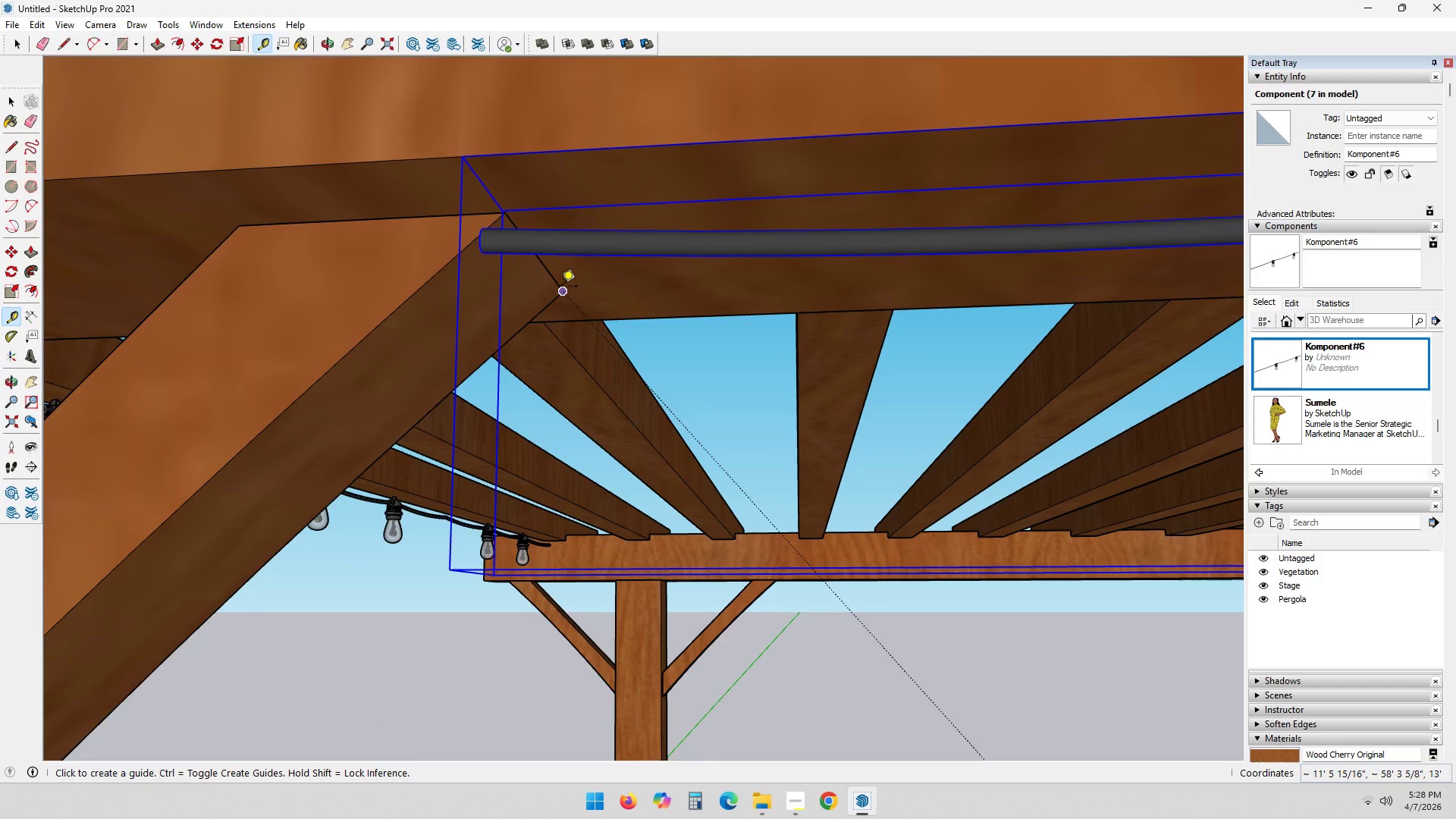 
left_click_drag(start_coordinate=[561, 287], to_coordinate=[570, 285])
 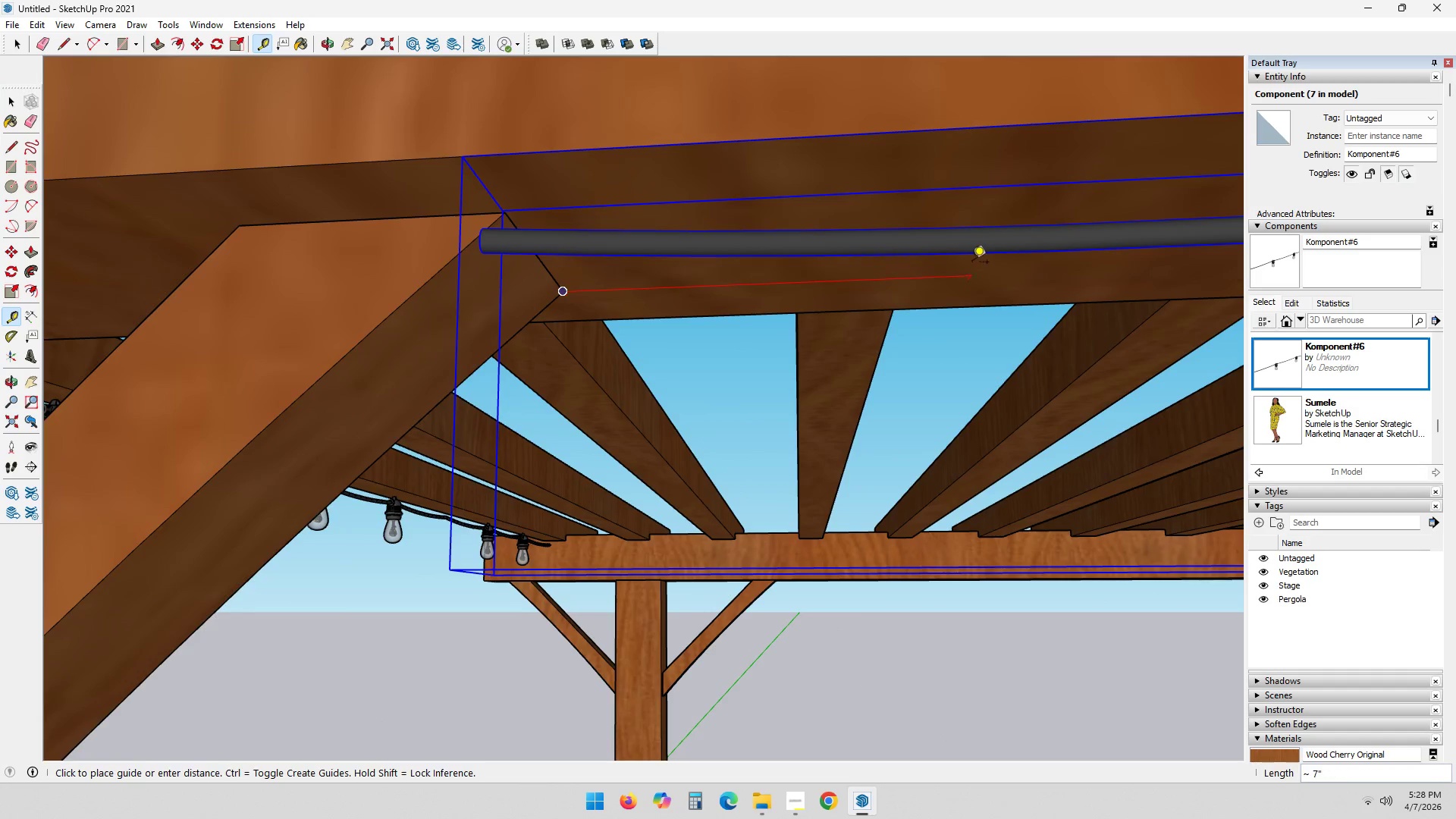 
hold_key(key=ShiftLeft, duration=0.73)
scroll: coordinate [1041, 278], scroll_direction: down, amount: 15.0
 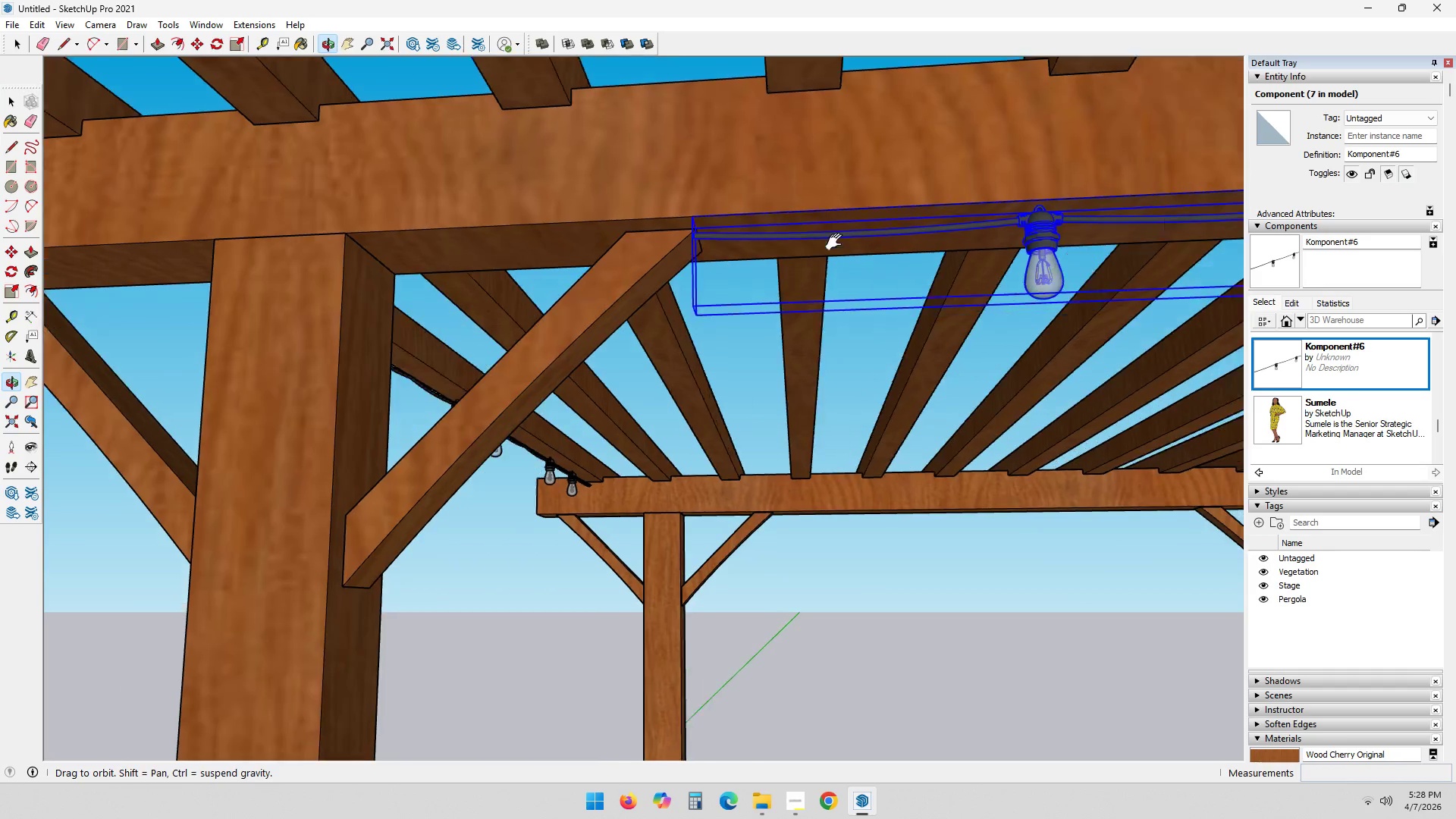 
hold_key(key=ShiftLeft, duration=0.55)
 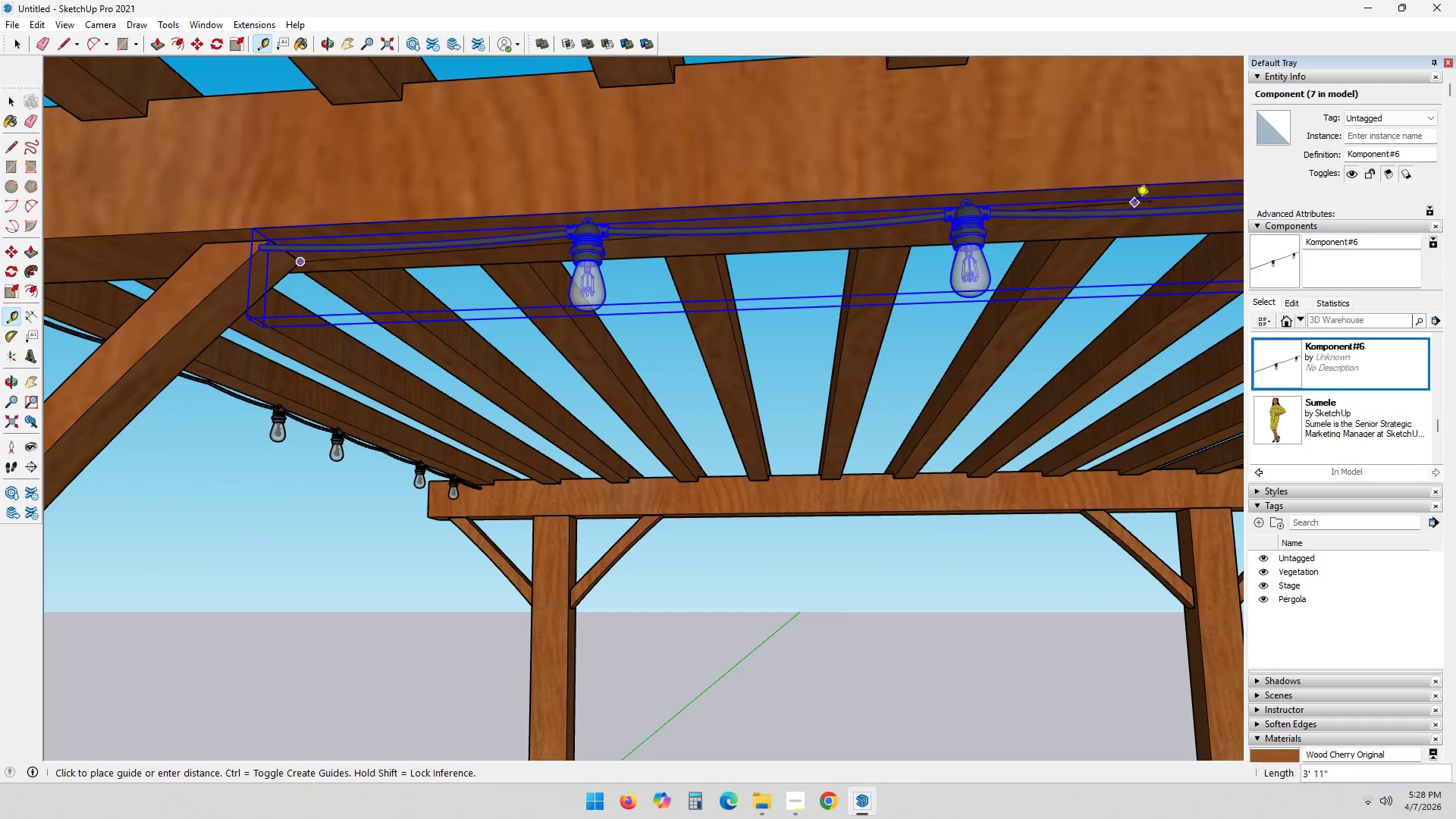 
hold_key(key=ShiftLeft, duration=0.5)
 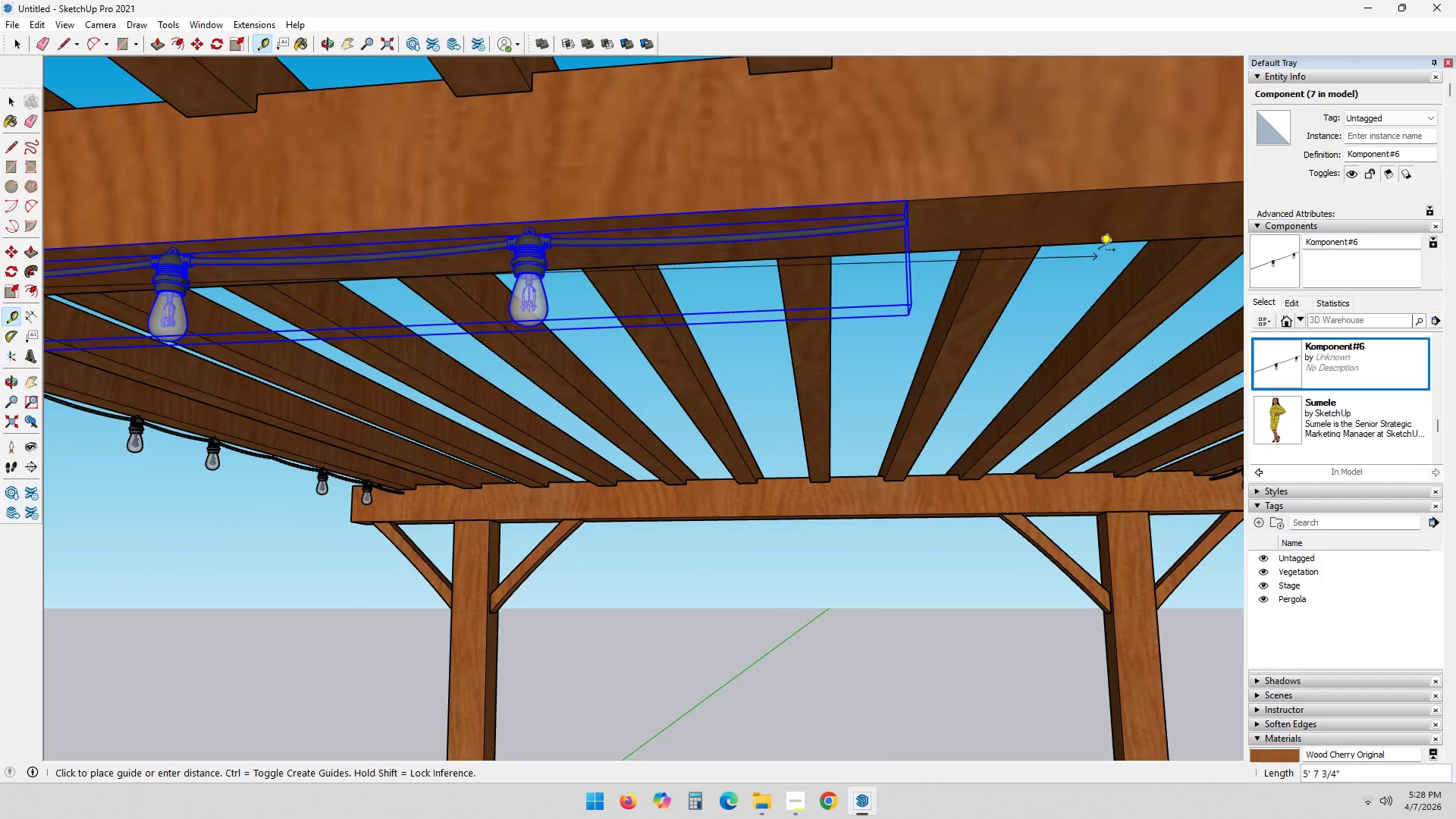 
hold_key(key=ShiftLeft, duration=0.34)
 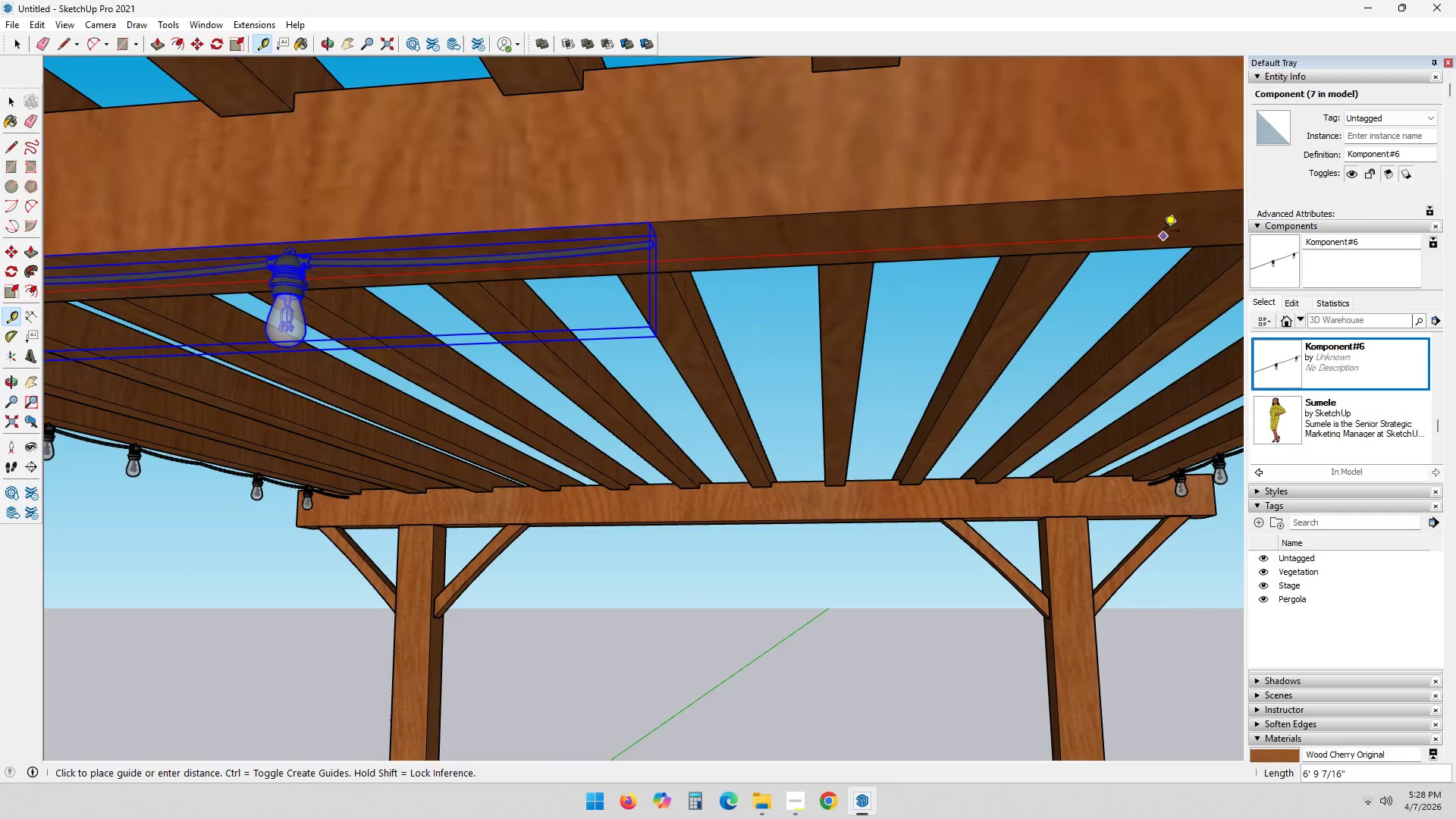 
hold_key(key=ShiftLeft, duration=0.31)
 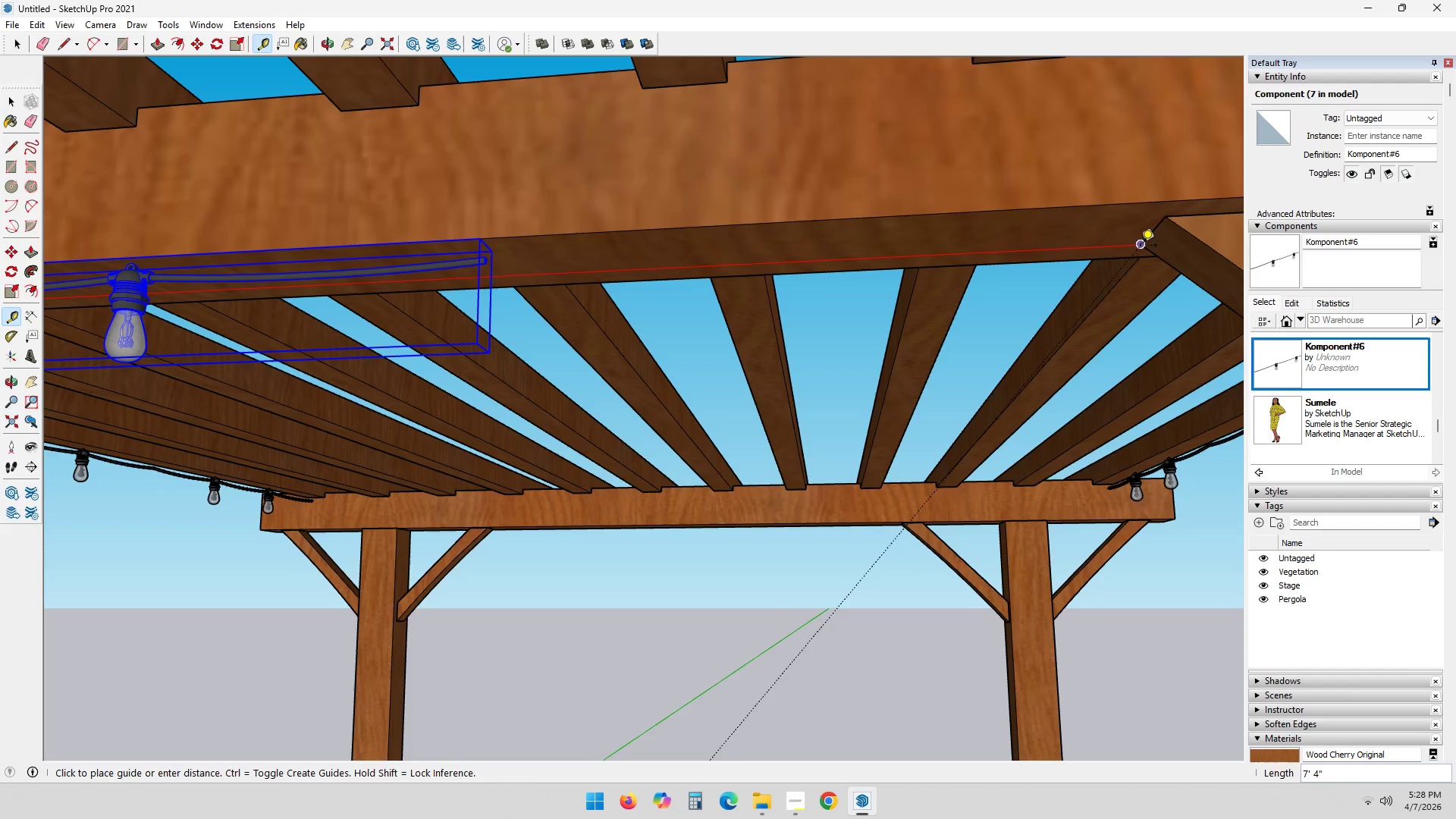 
wait(12.59)
 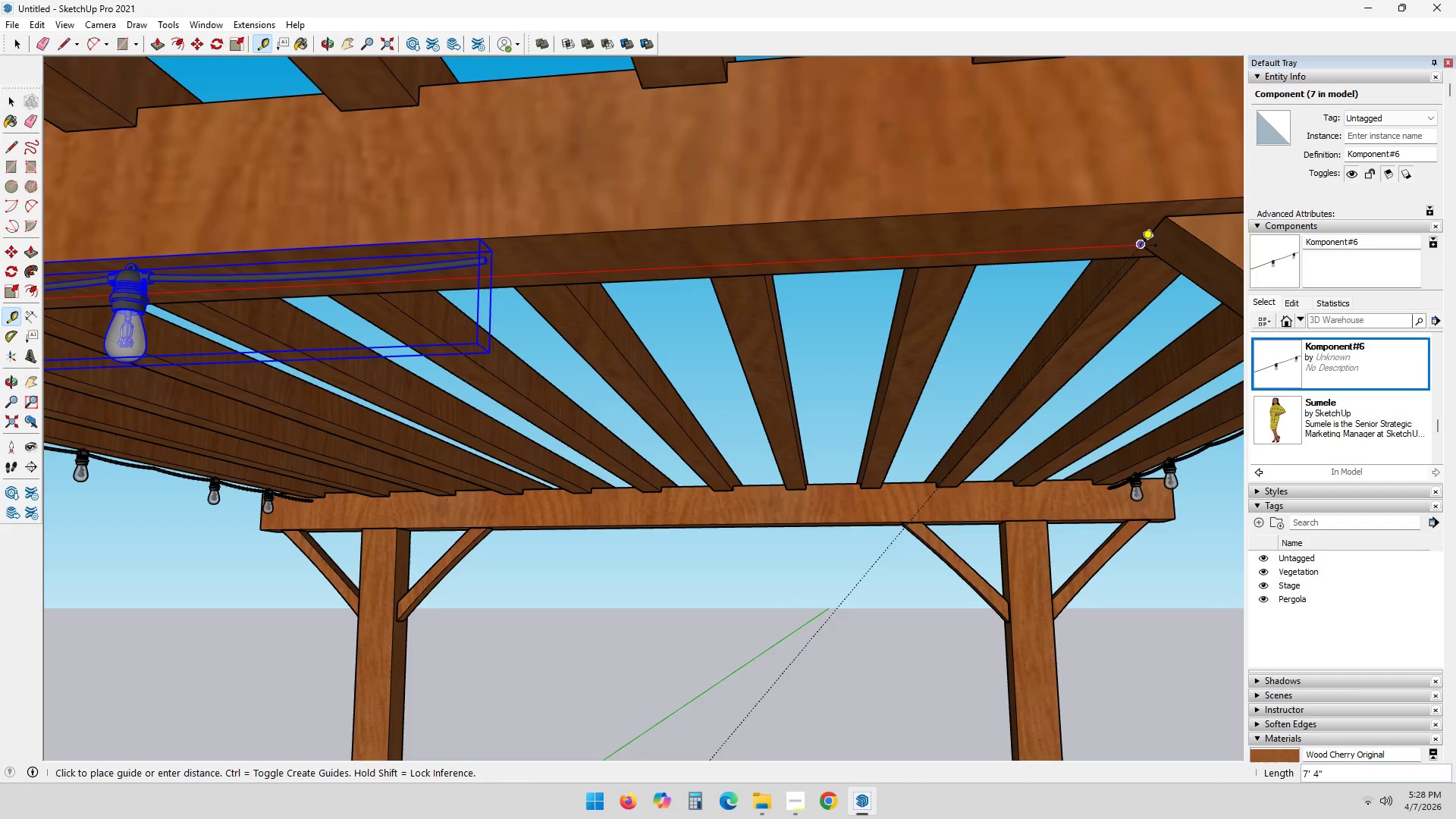 
key(Escape)
 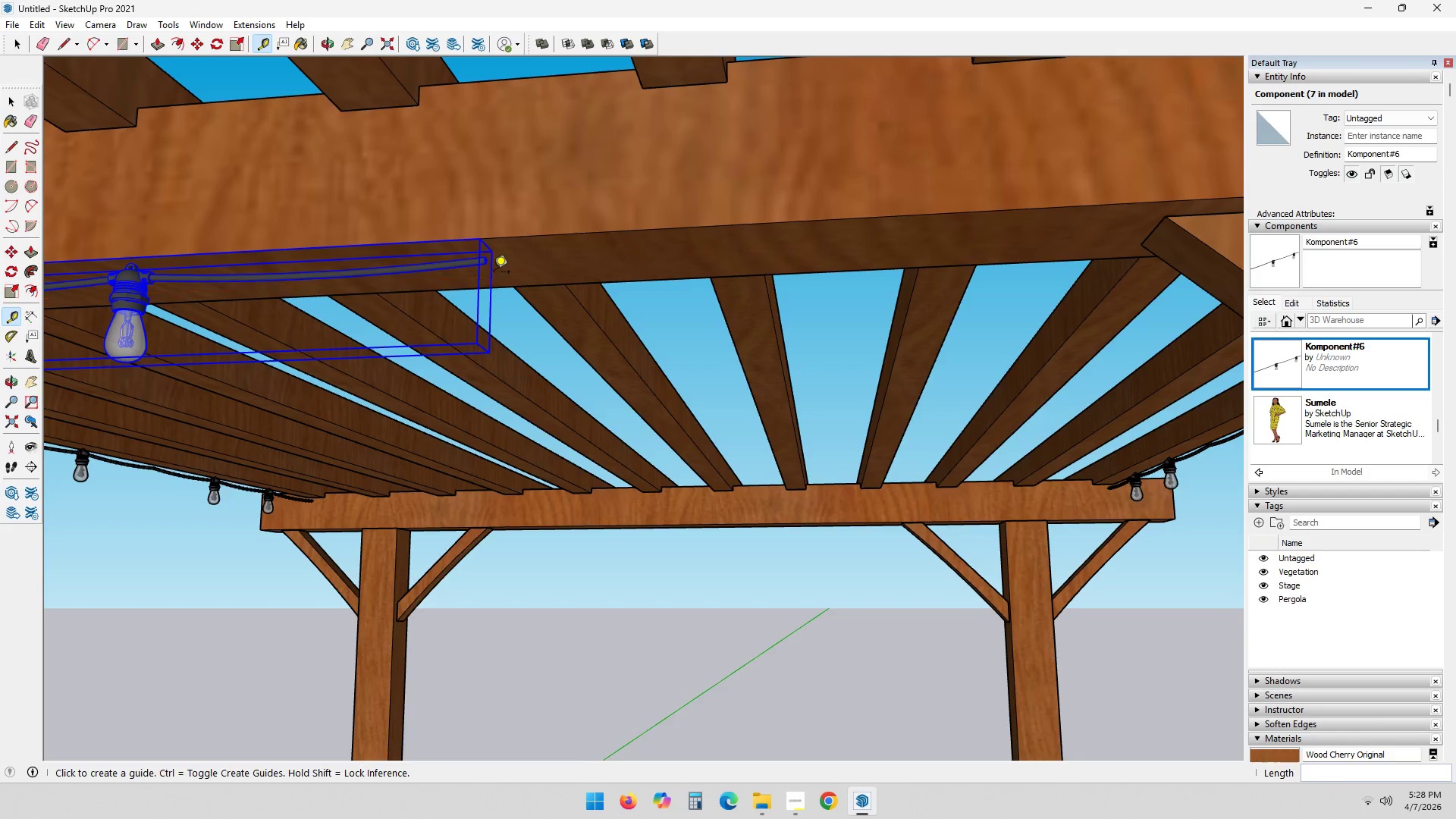 
scroll: coordinate [494, 315], scroll_direction: down, amount: 11.0
 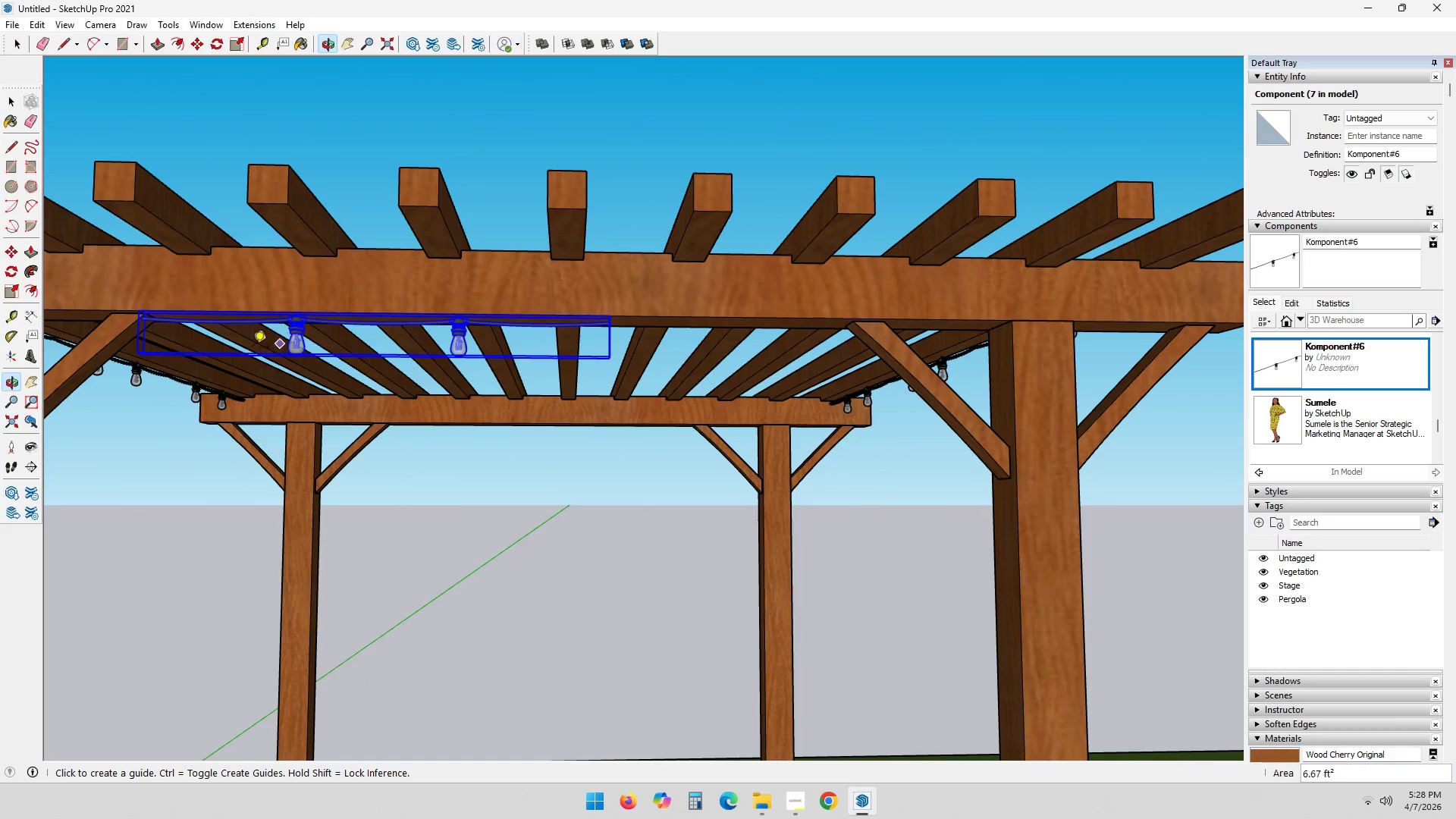 
key(Space)
 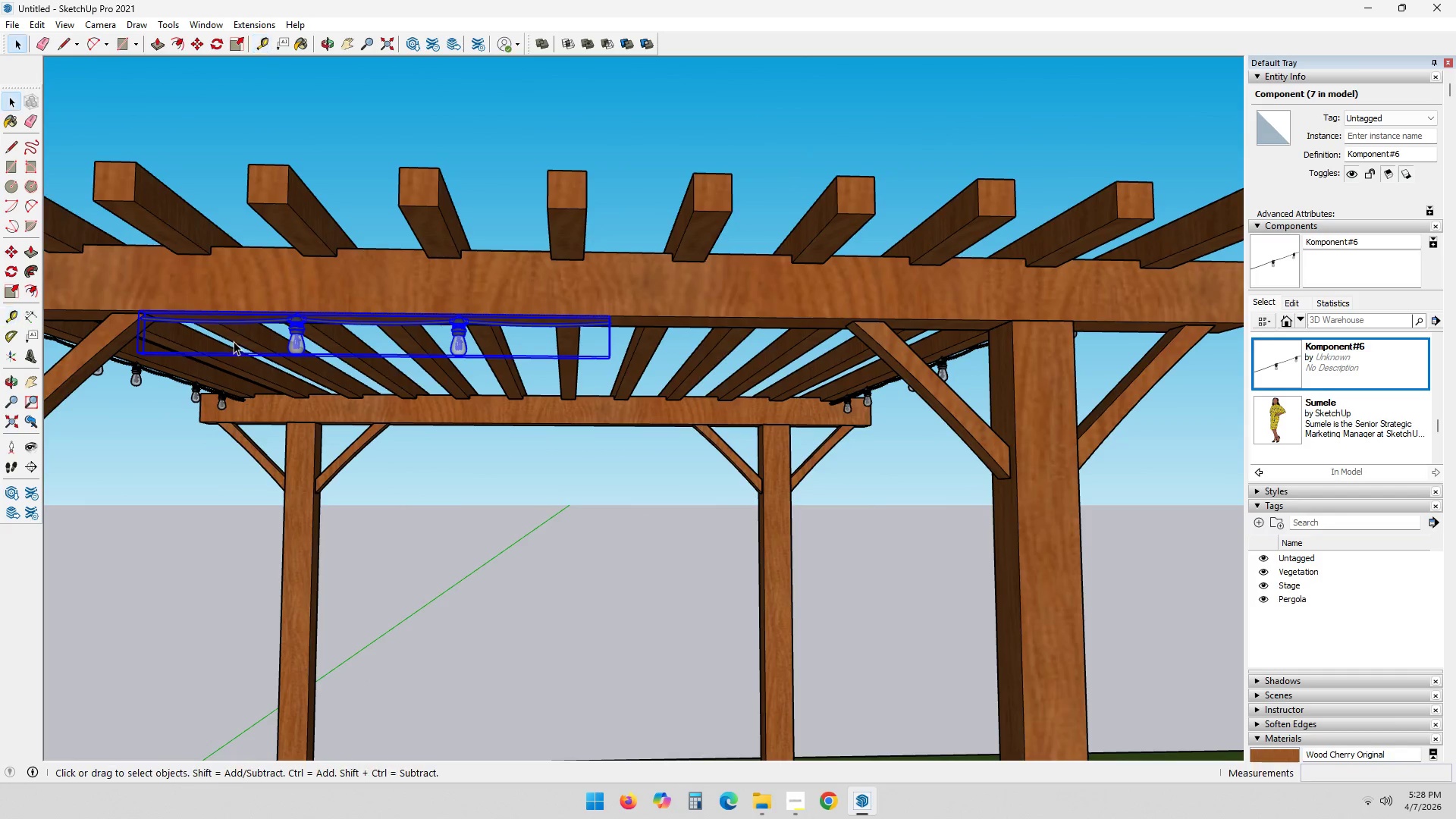 
key(Shift+ShiftLeft)
 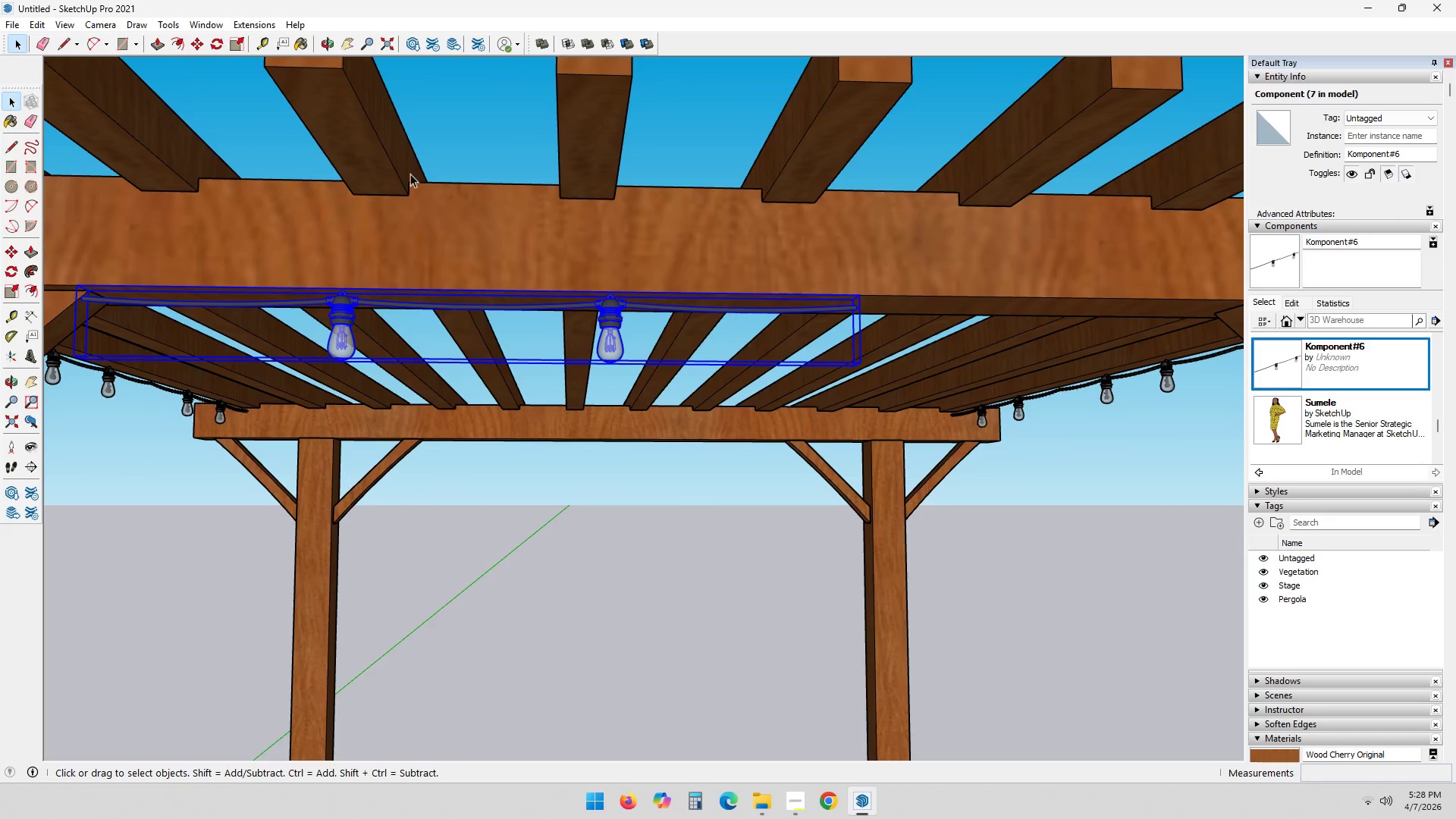 
left_click([453, 155])
 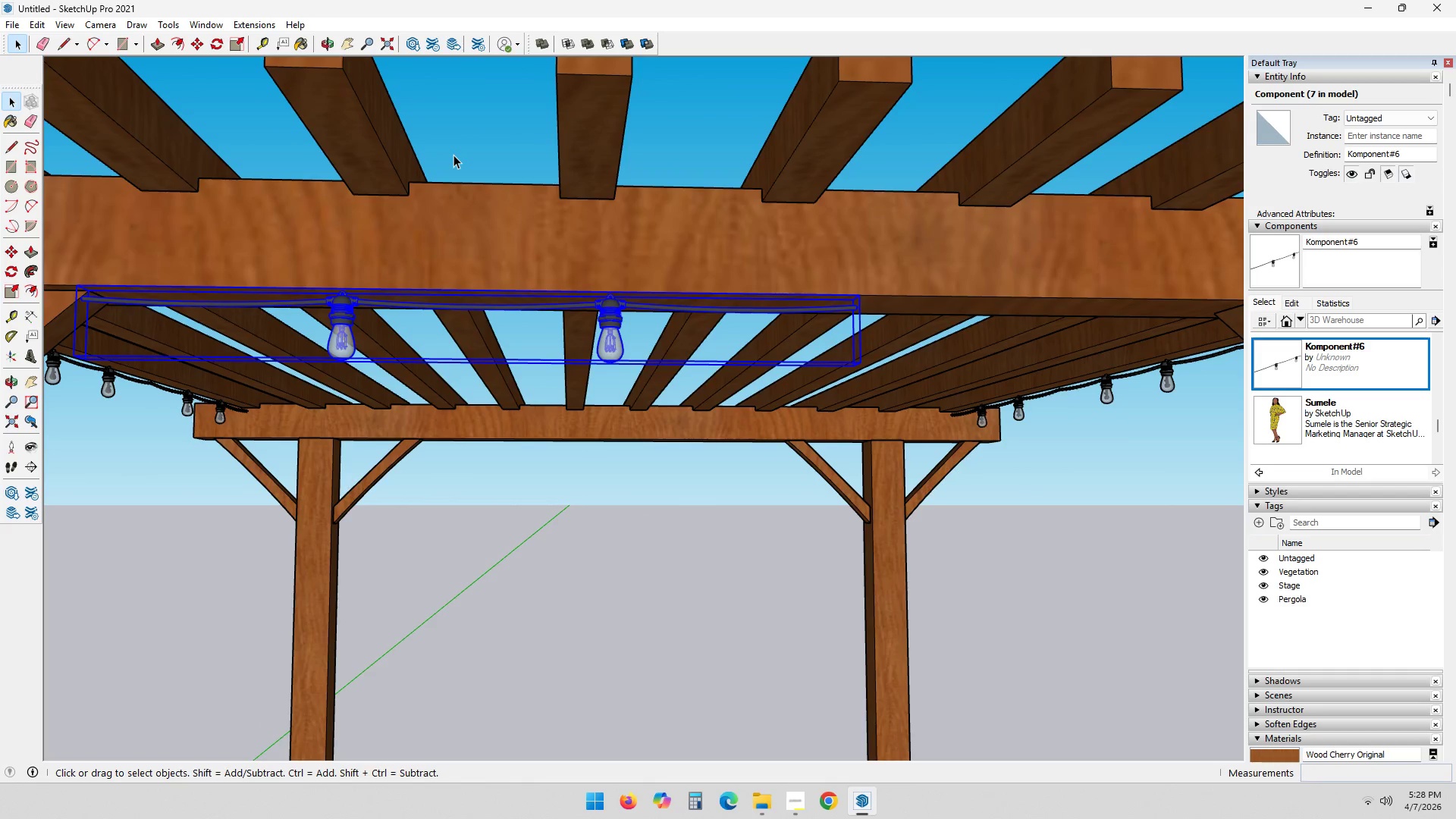 
scroll: coordinate [252, 314], scroll_direction: up, amount: 3.0
 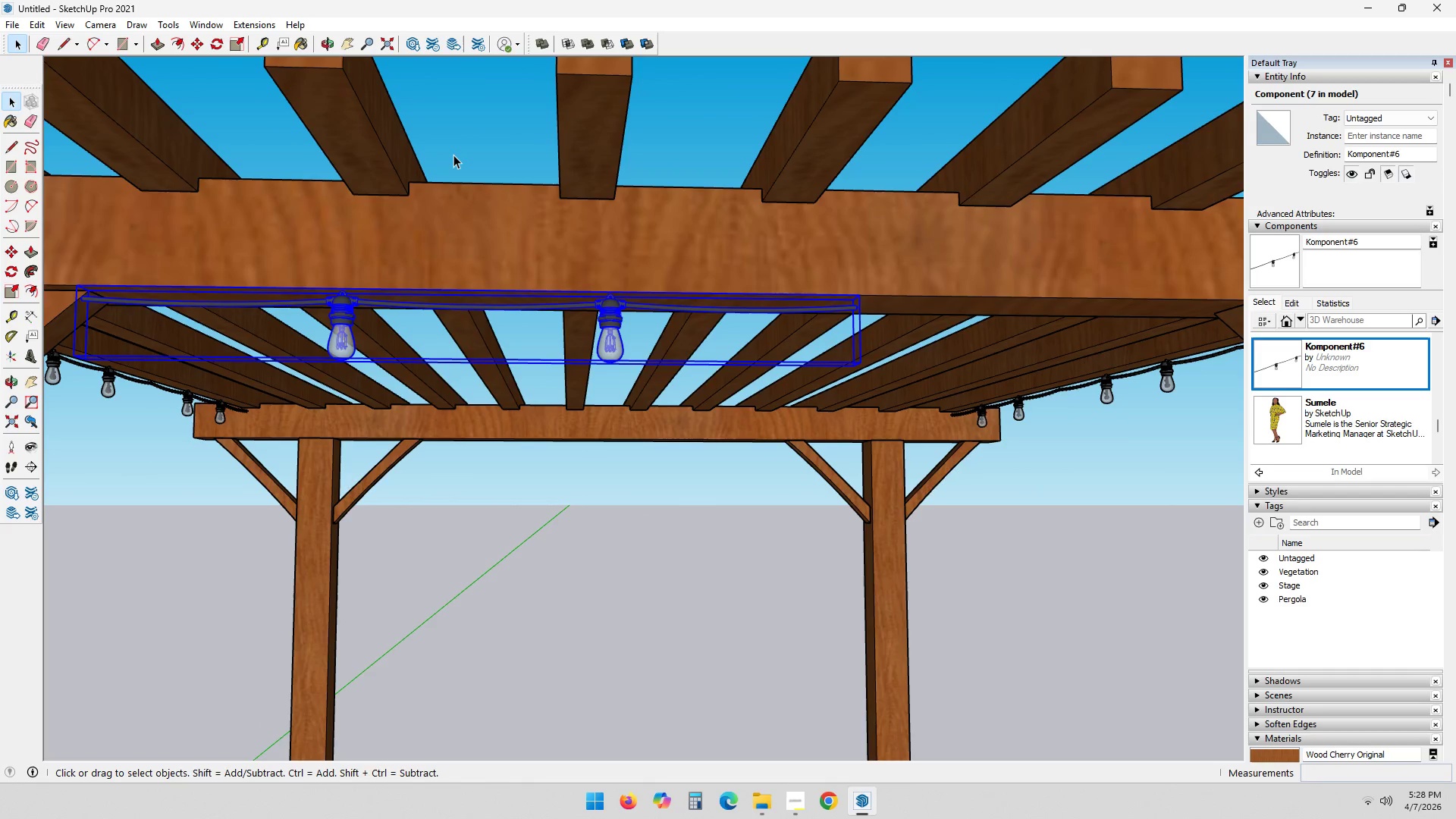 
double_click([453, 155])
 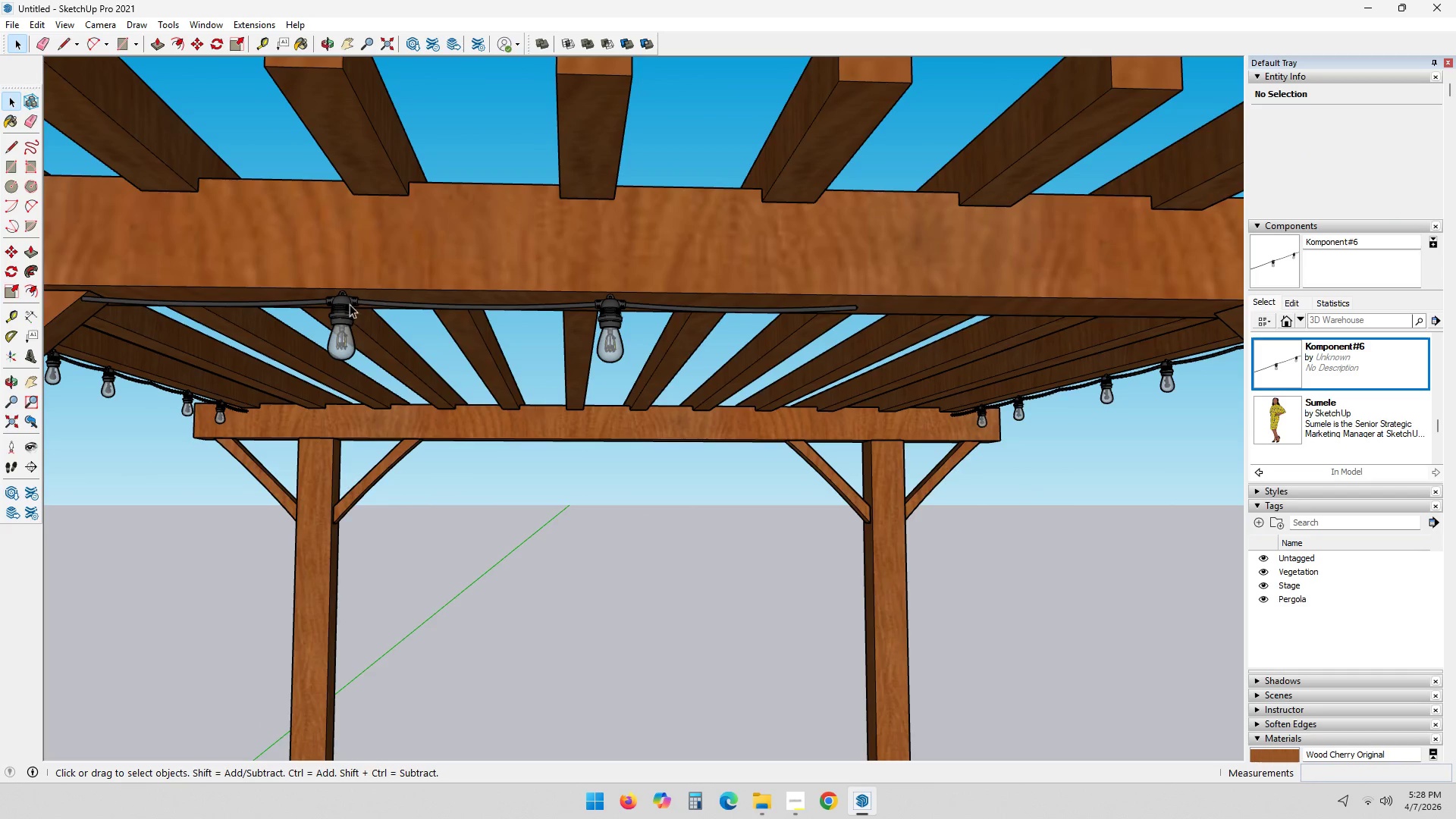 
left_click([344, 308])
 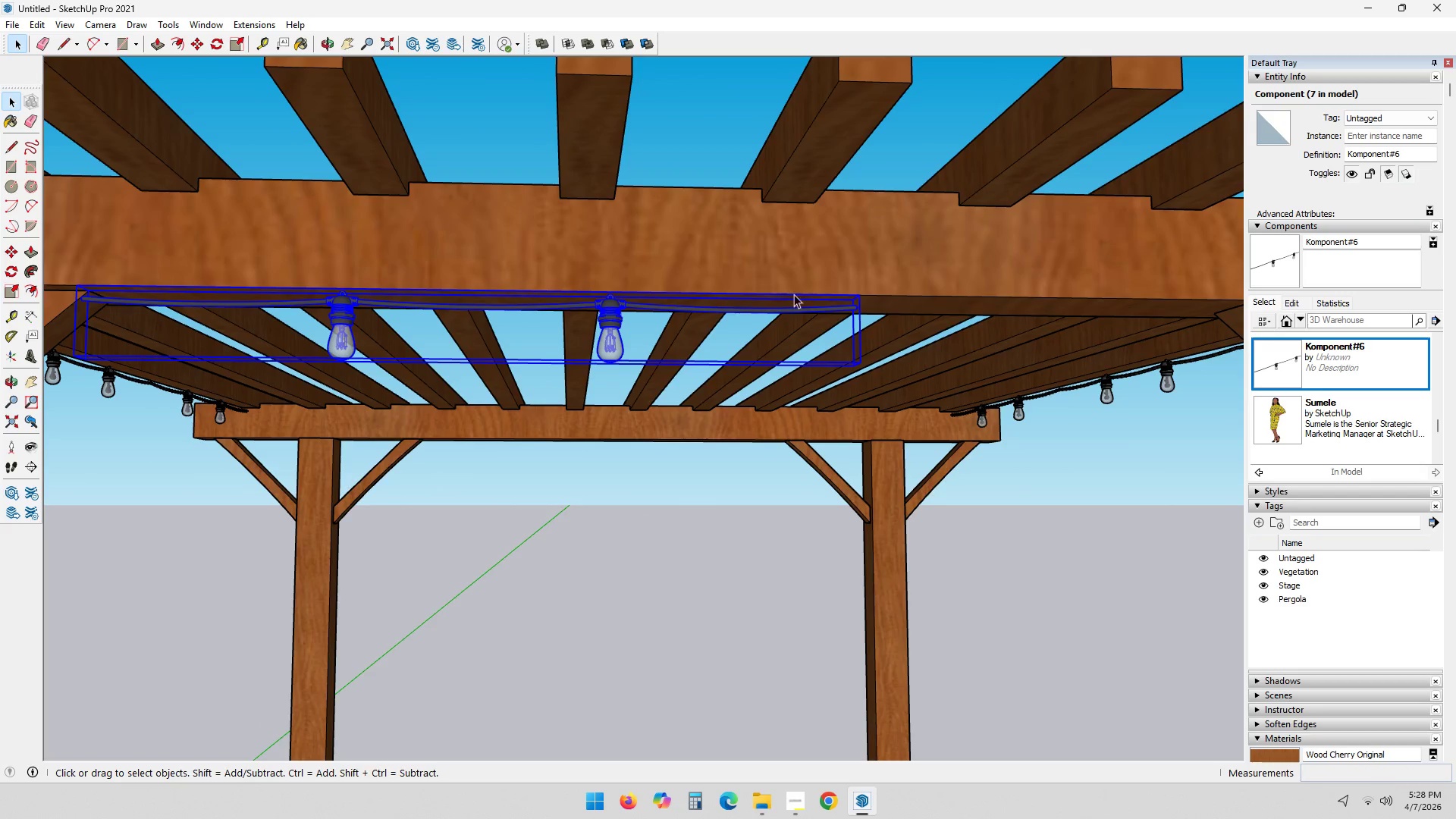 
scroll: coordinate [857, 296], scroll_direction: up, amount: 2.0
 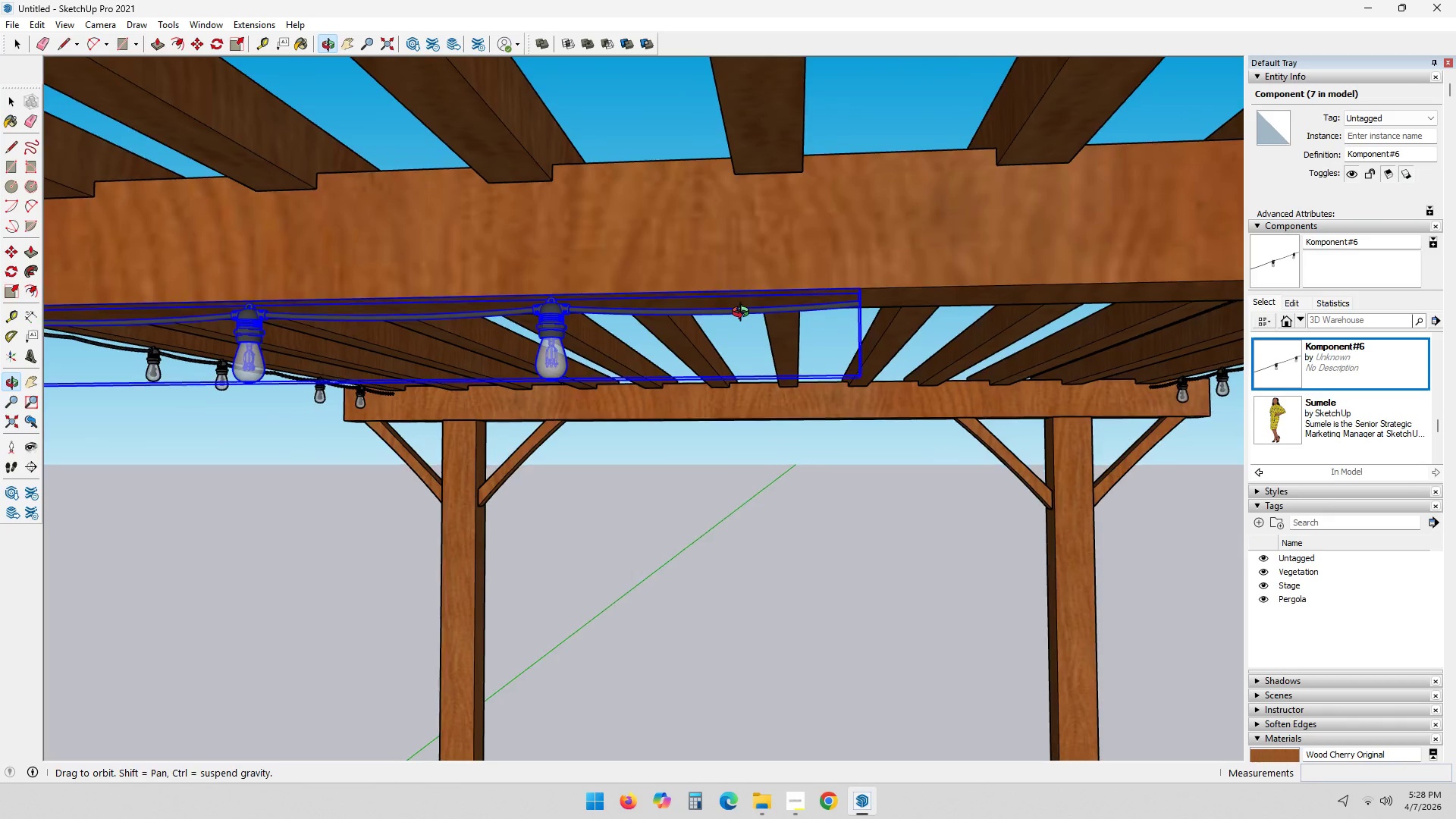 
scroll: coordinate [755, 323], scroll_direction: down, amount: 9.0
 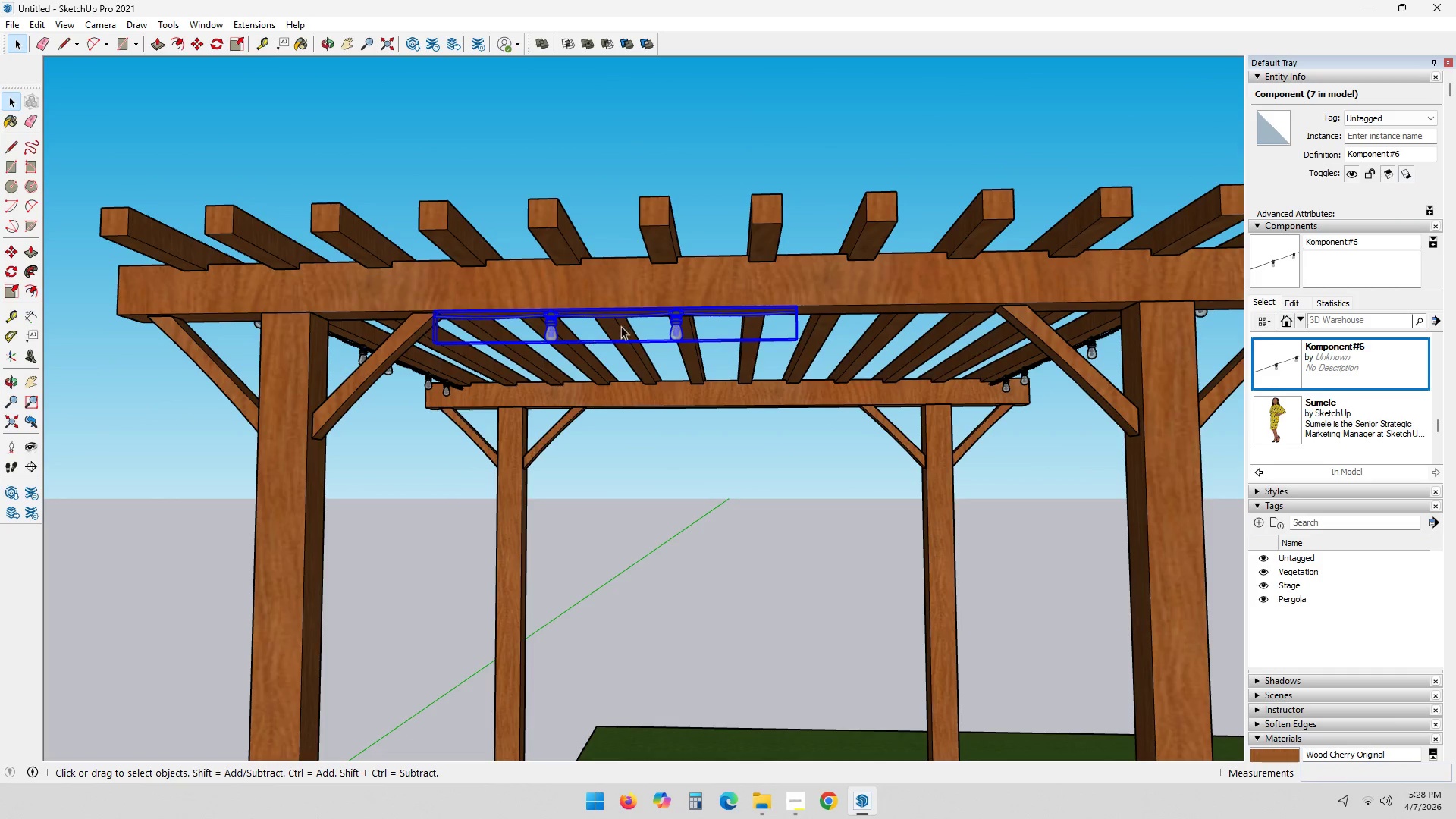 
scroll: coordinate [785, 321], scroll_direction: up, amount: 9.0
 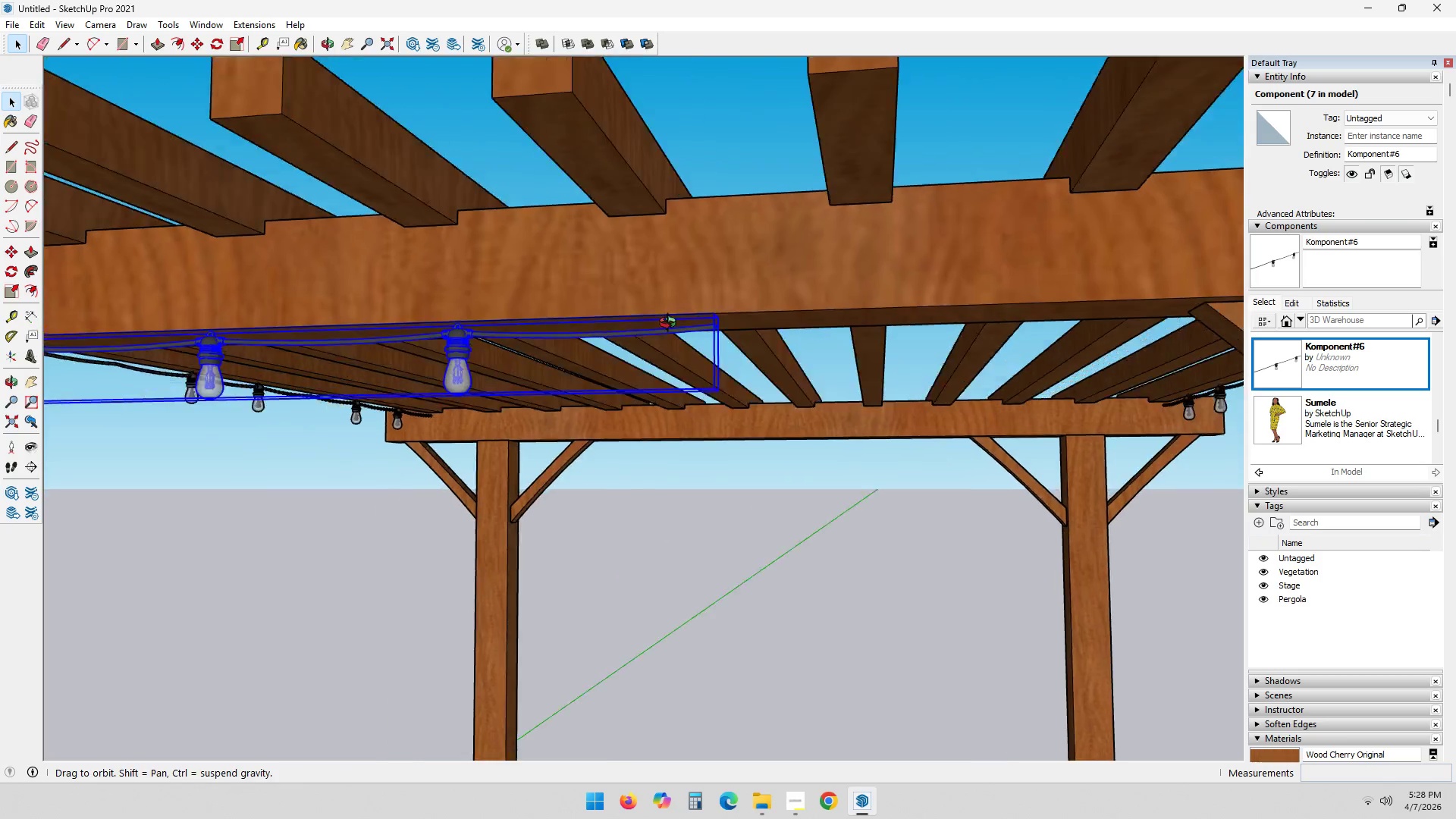 
key(S)
 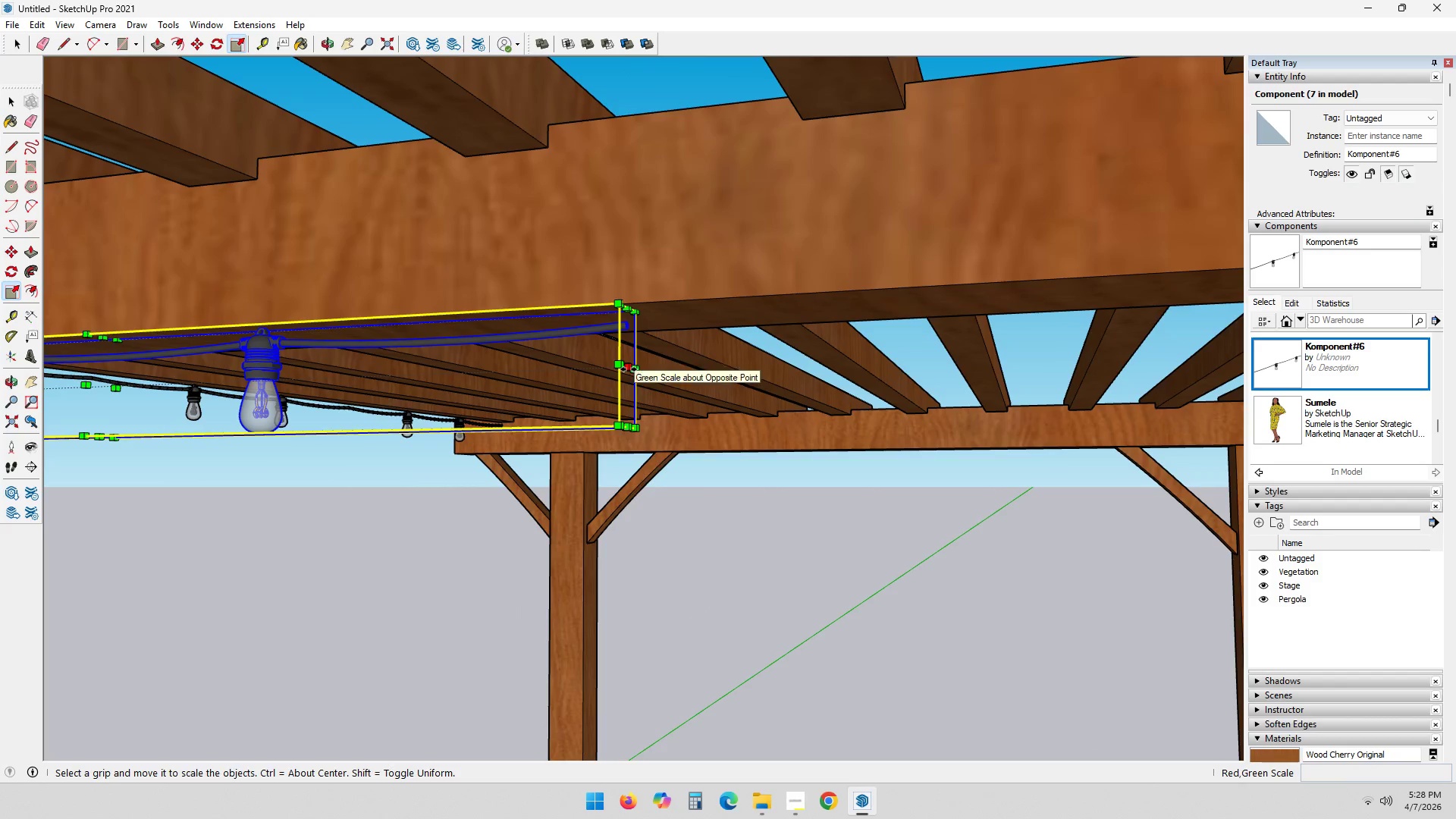 
scroll: coordinate [673, 330], scroll_direction: up, amount: 4.0
 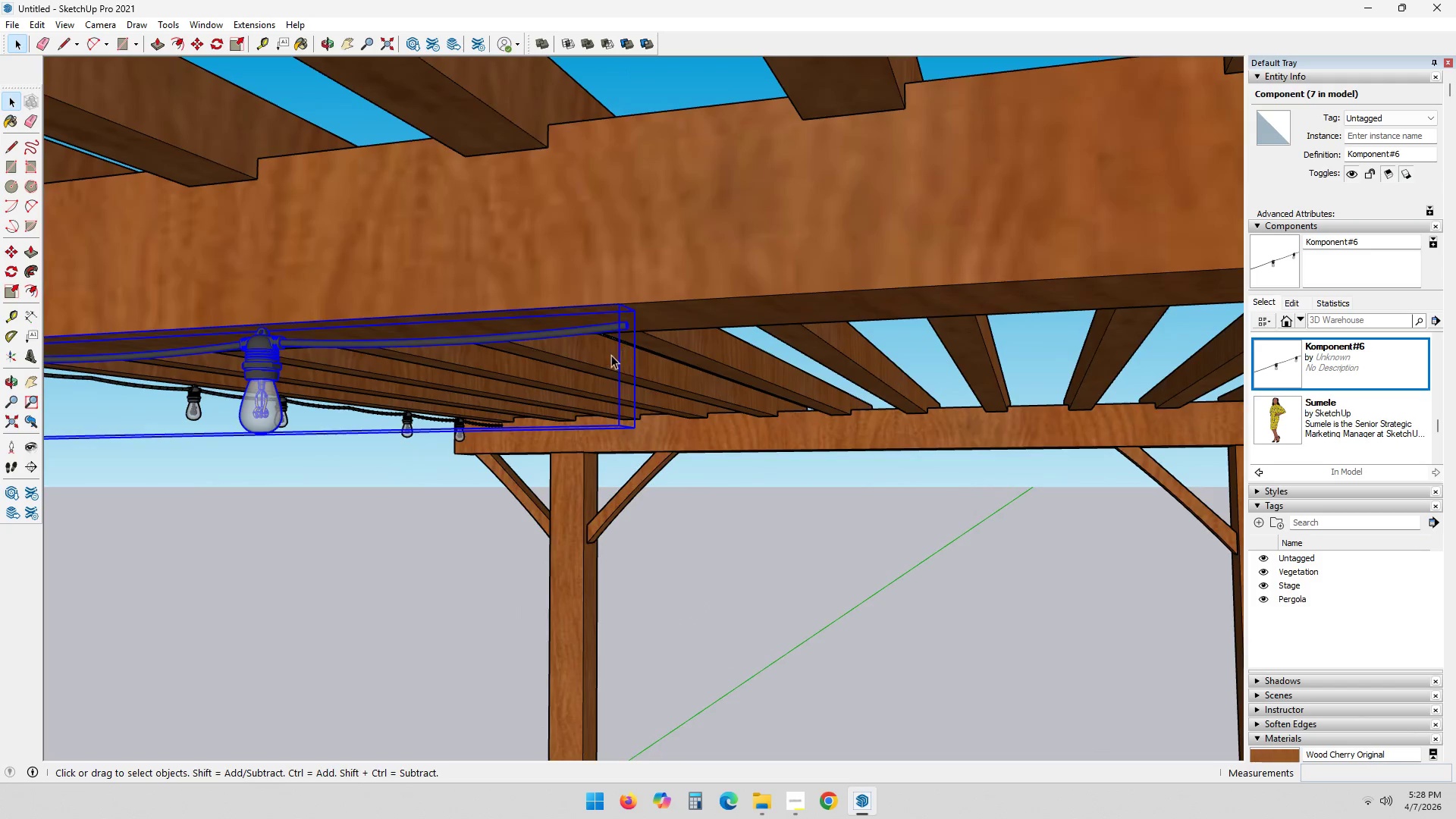 
left_click([629, 369])
 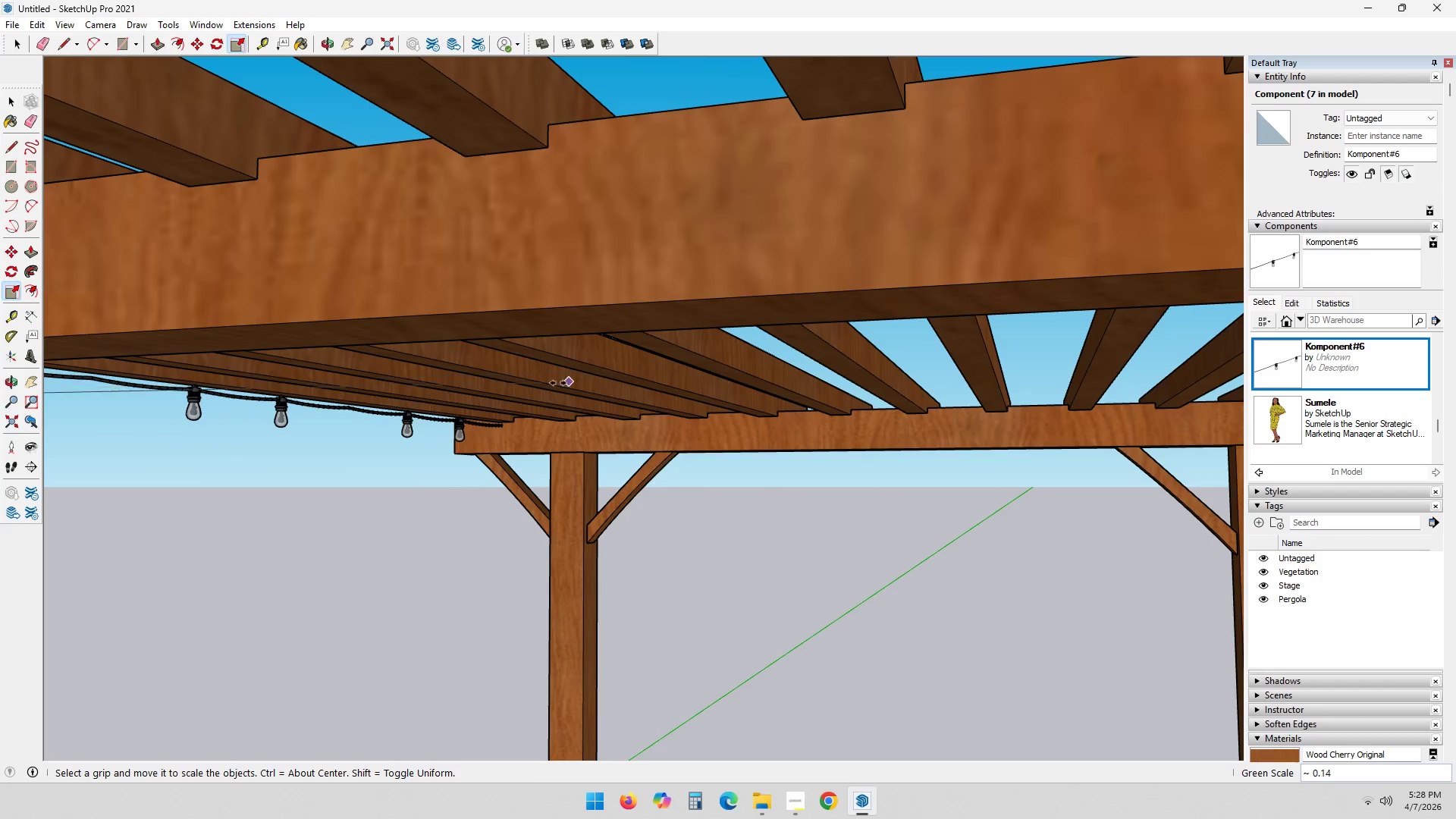 
key(Escape)
 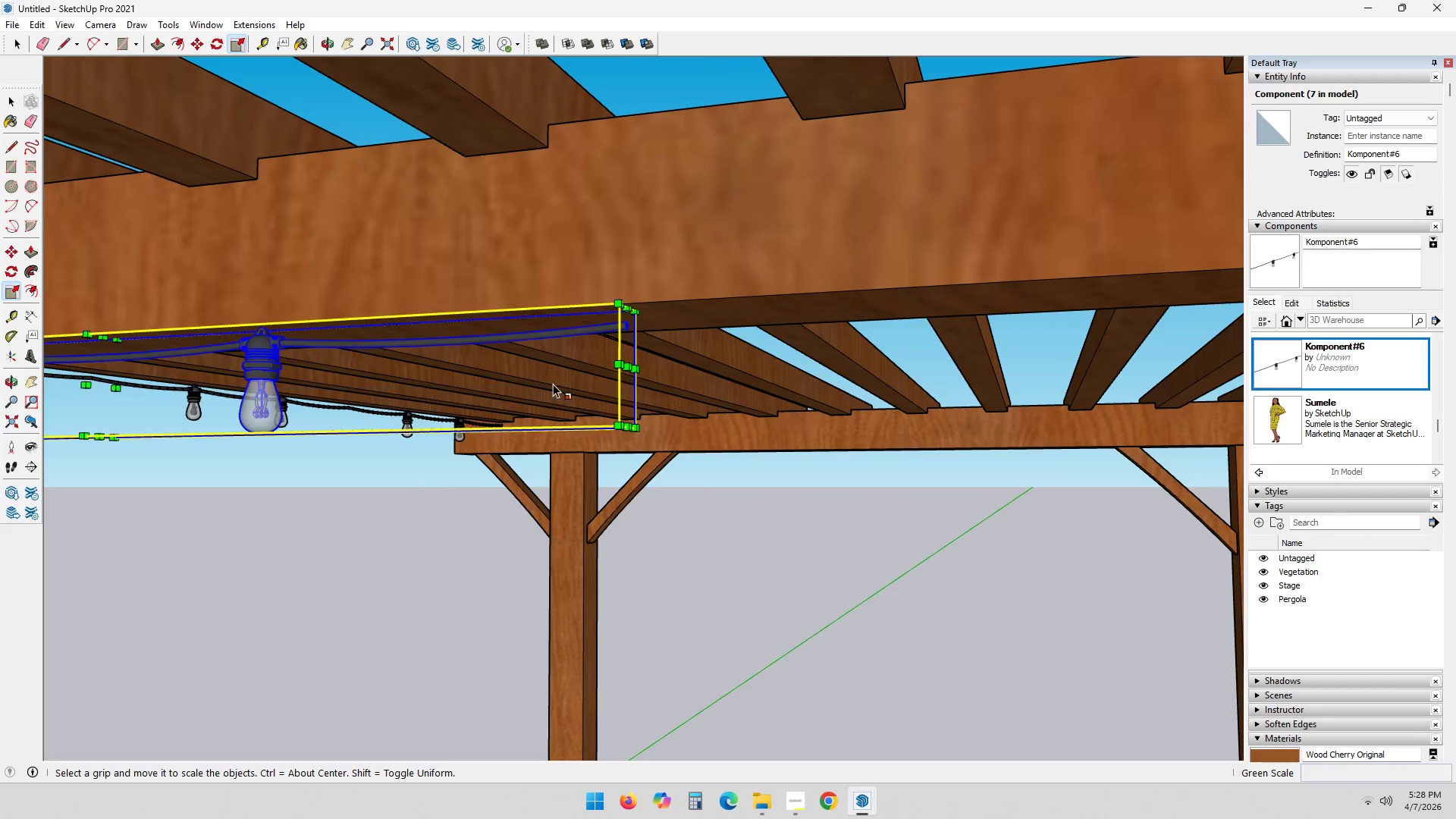 
scroll: coordinate [536, 388], scroll_direction: down, amount: 3.0
 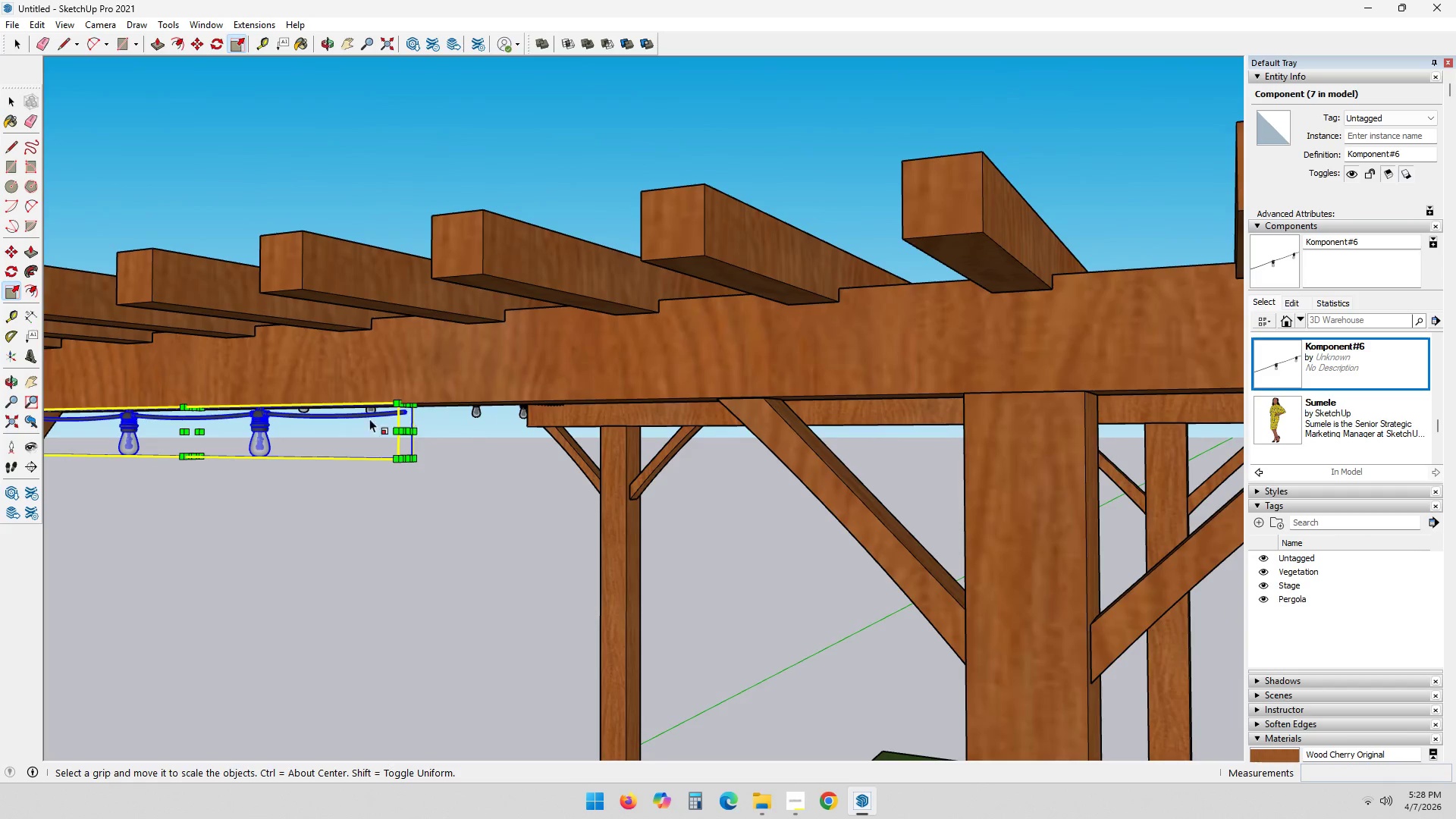 
hold_key(key=ShiftLeft, duration=0.45)
 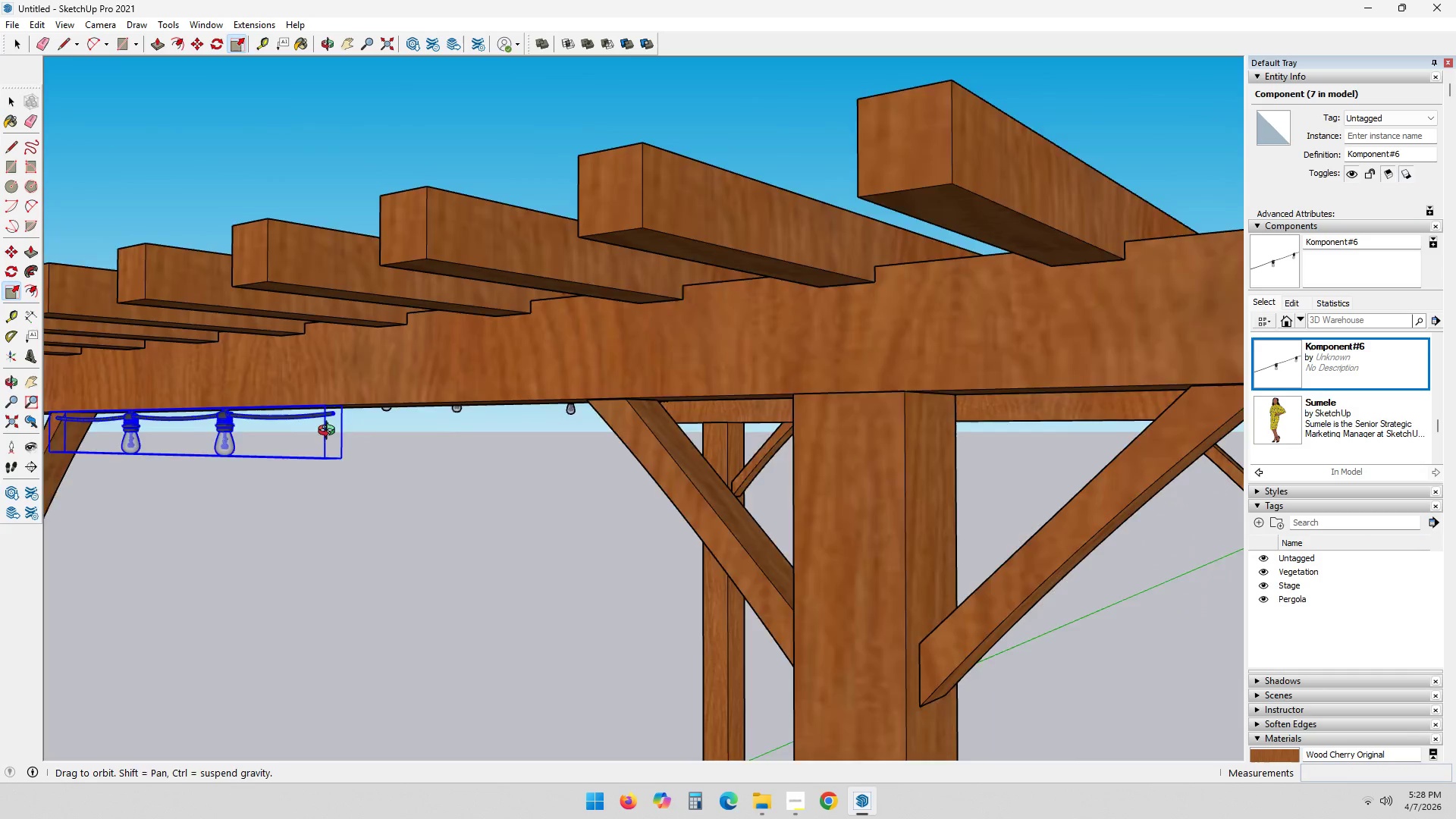 
hold_key(key=ShiftLeft, duration=0.97)
scroll: coordinate [200, 415], scroll_direction: up, amount: 4.0
 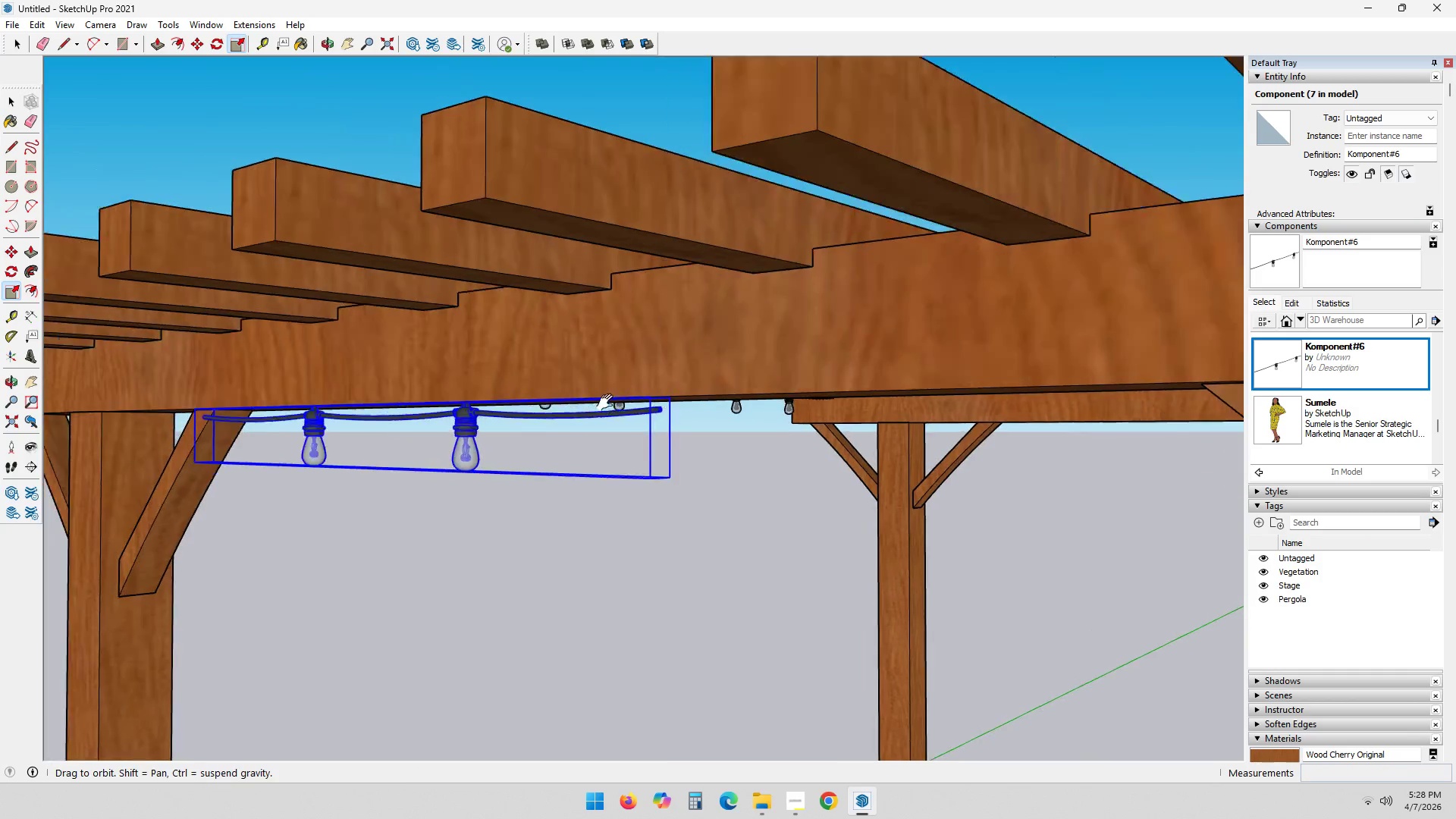 
key(S)
 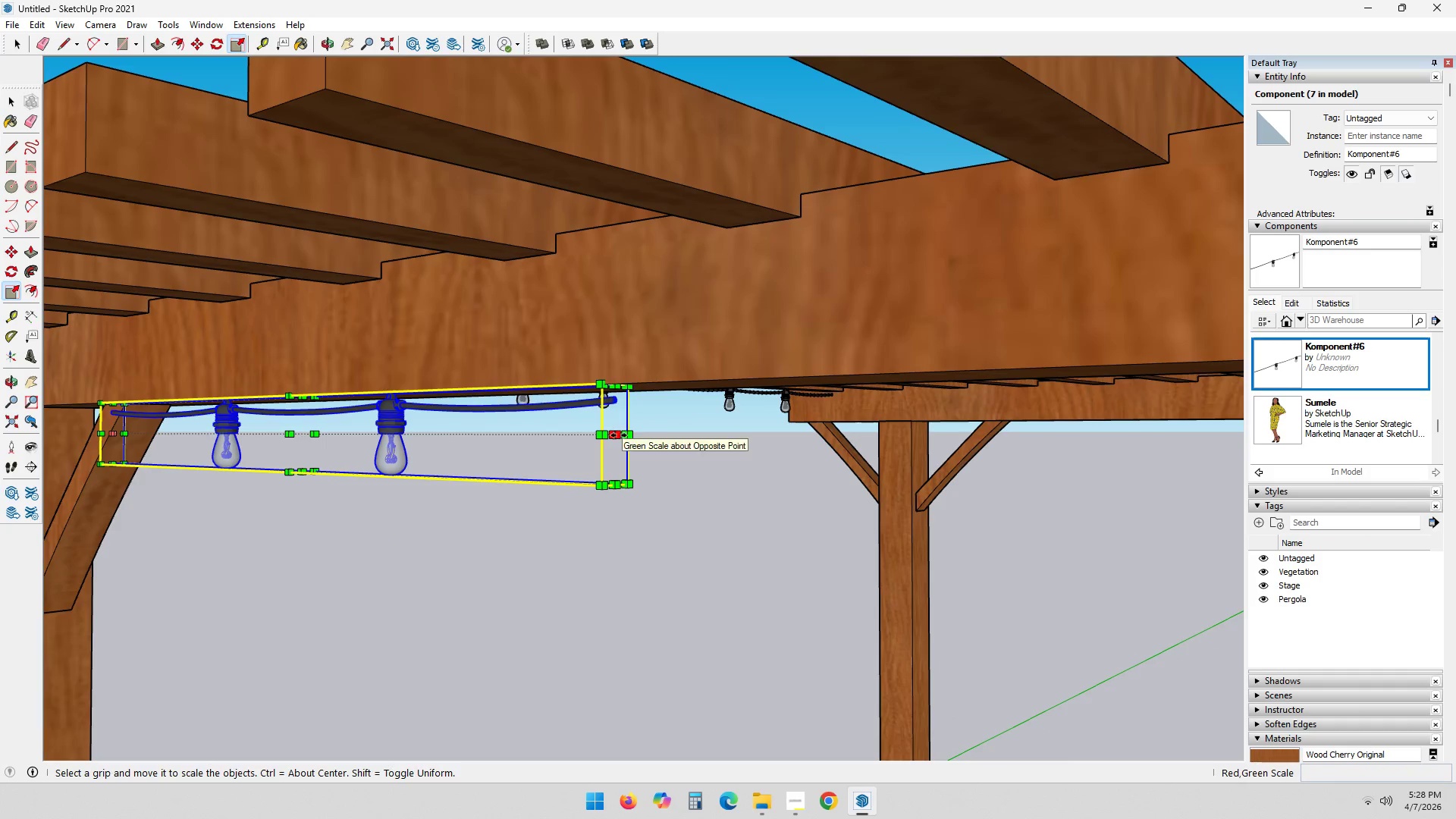 
scroll: coordinate [627, 419], scroll_direction: none, amount: 0.0
 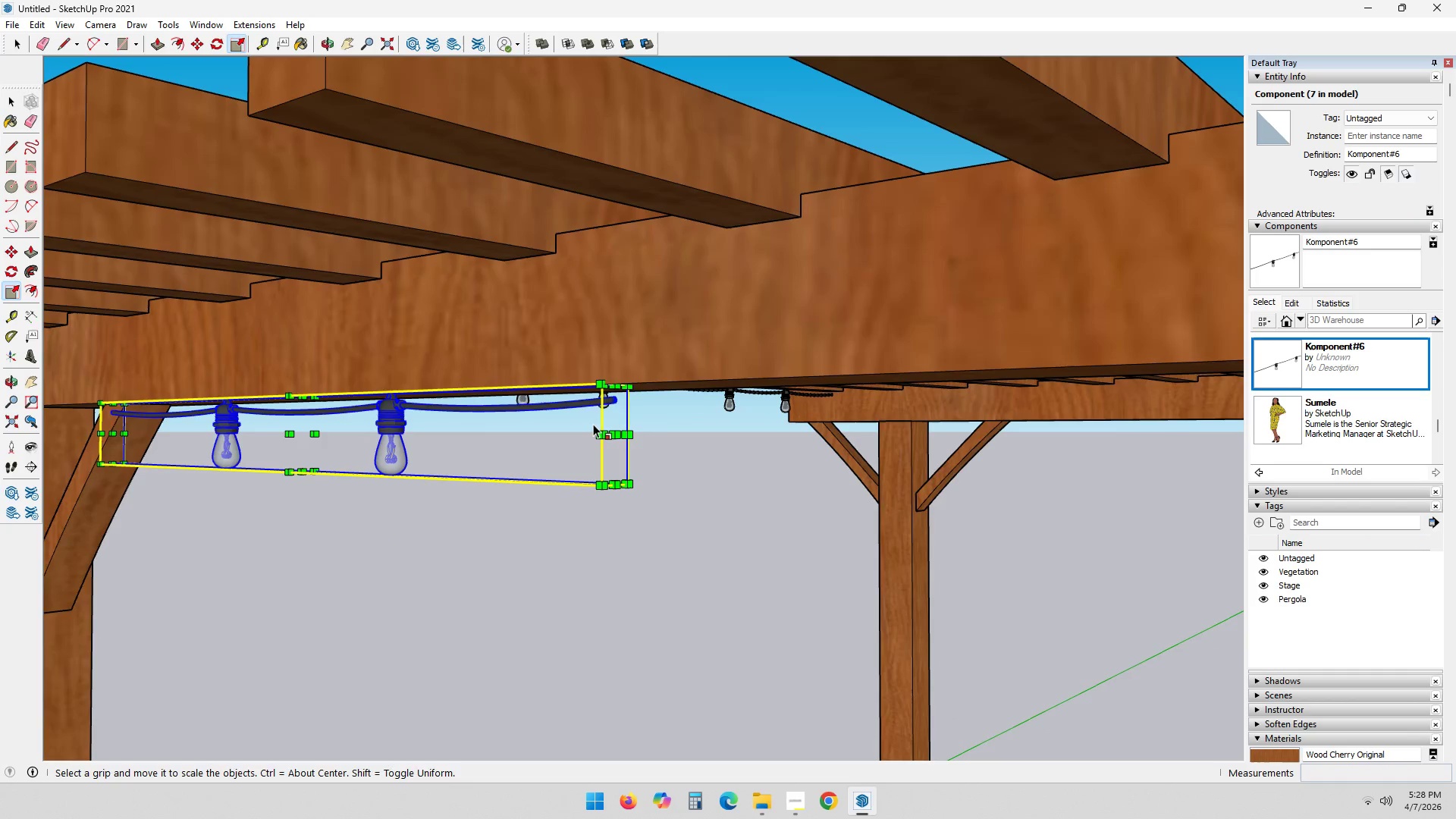 
left_click([619, 435])
 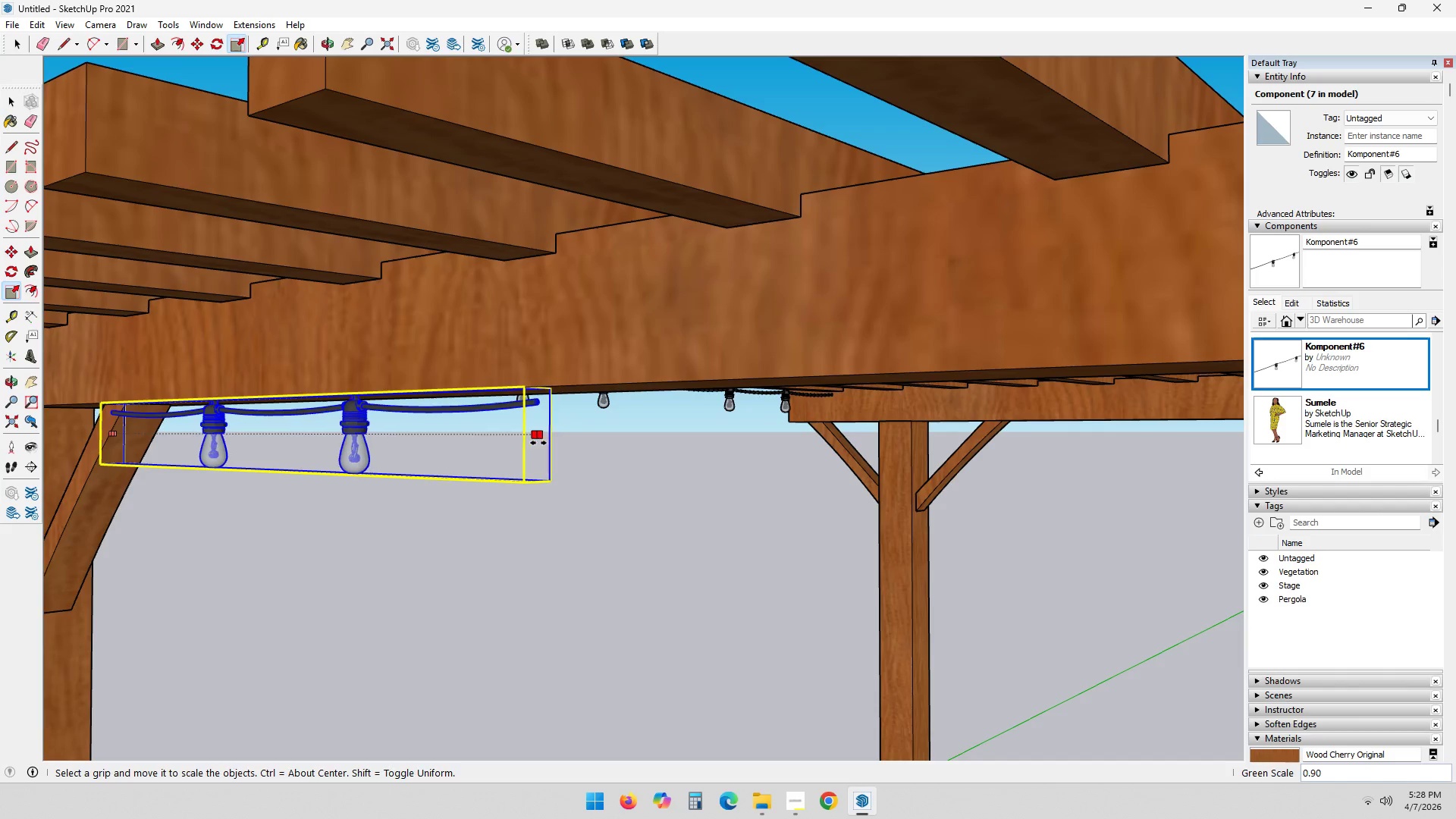 
left_click([551, 443])
 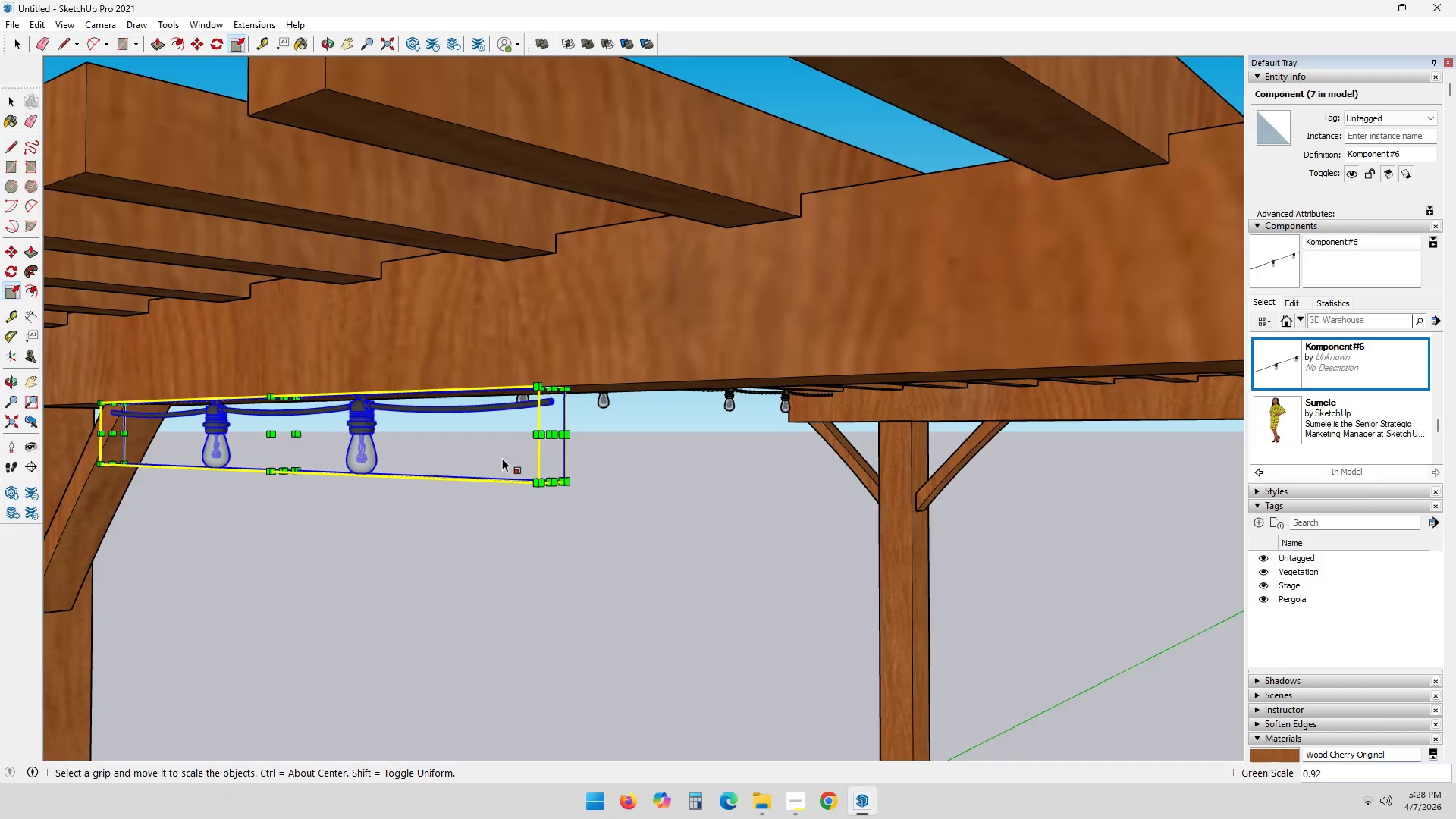 
scroll: coordinate [493, 458], scroll_direction: down, amount: 4.0
 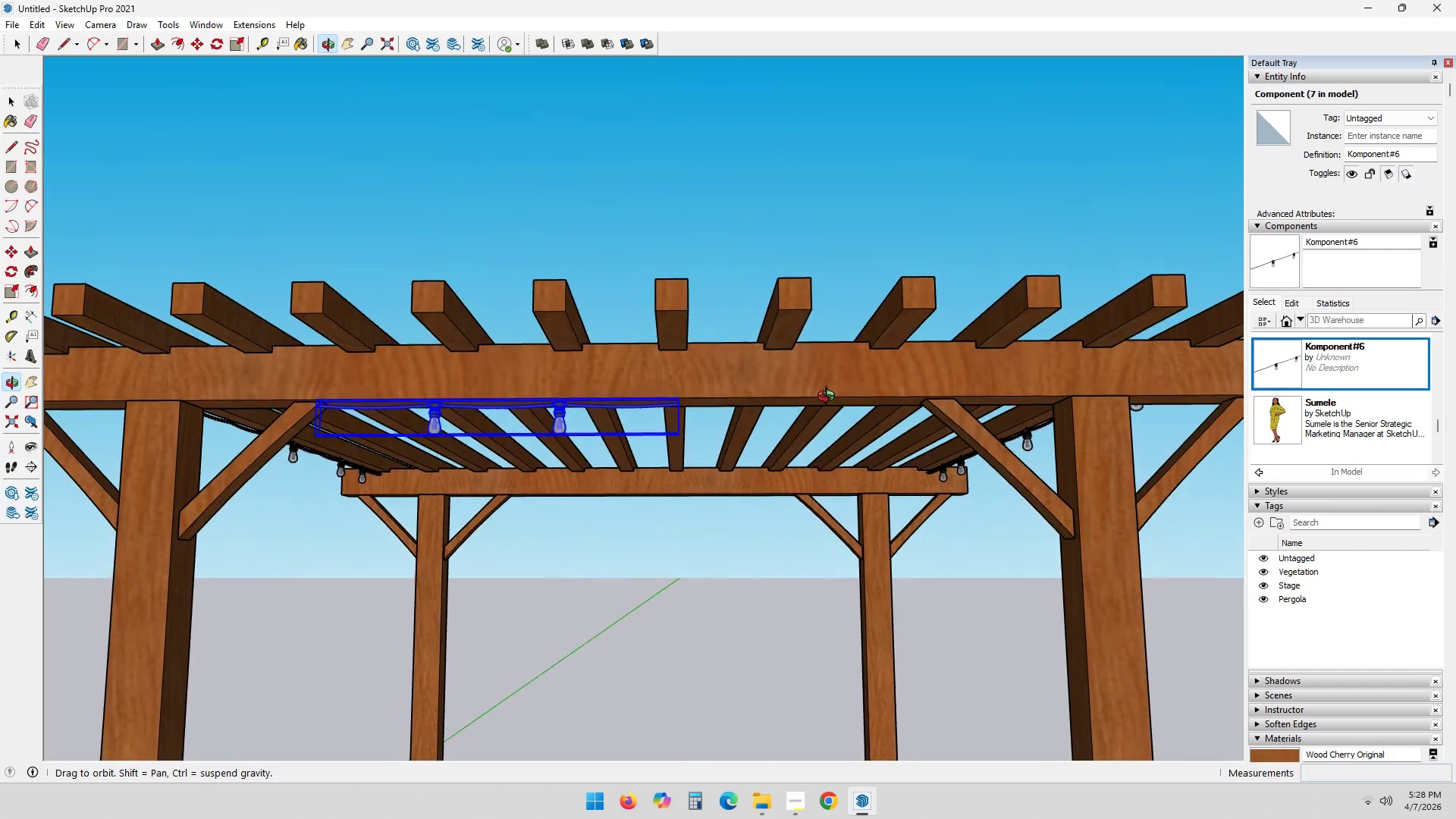 
key(Control+Z)
 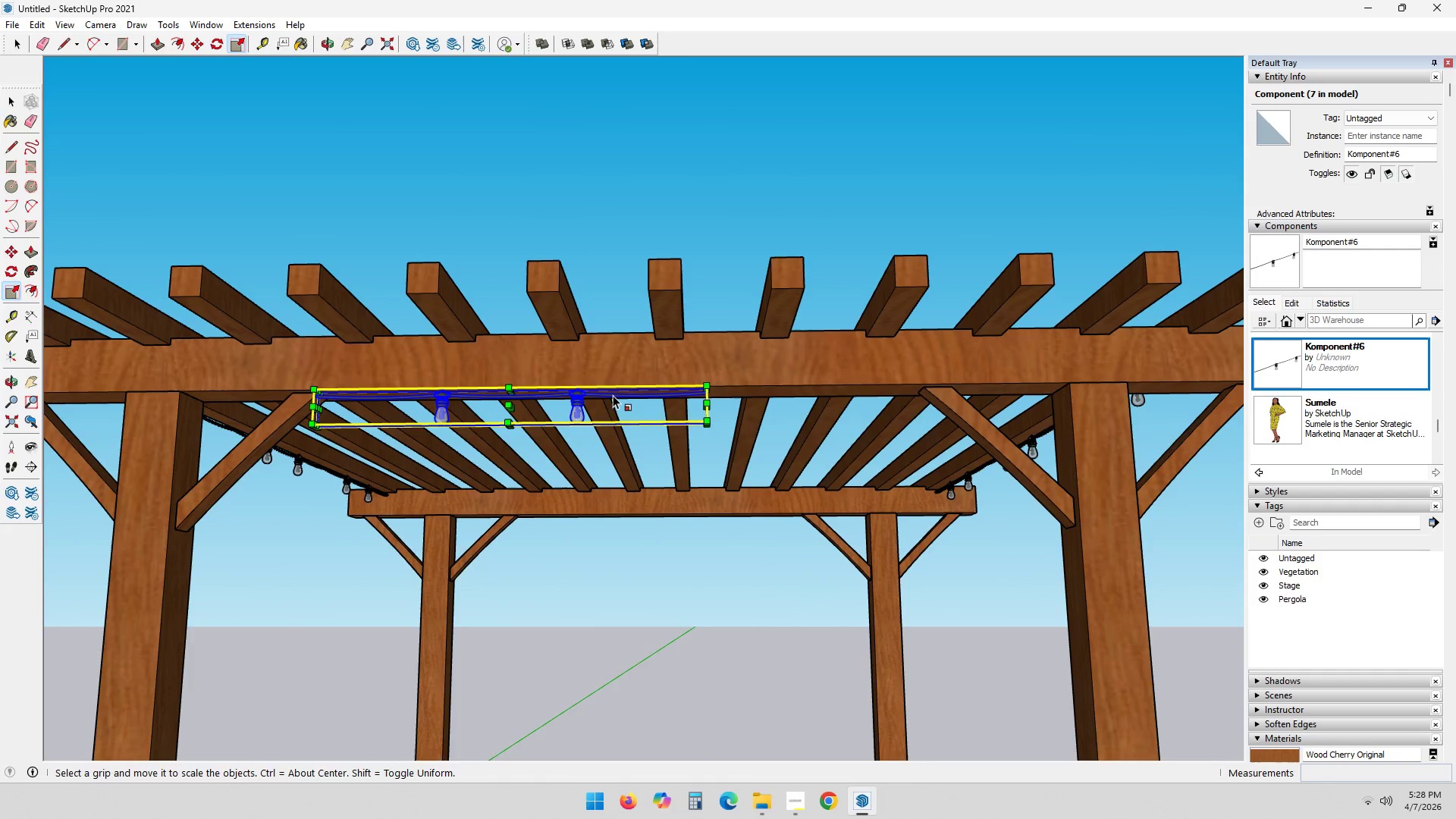 
key(Space)
 